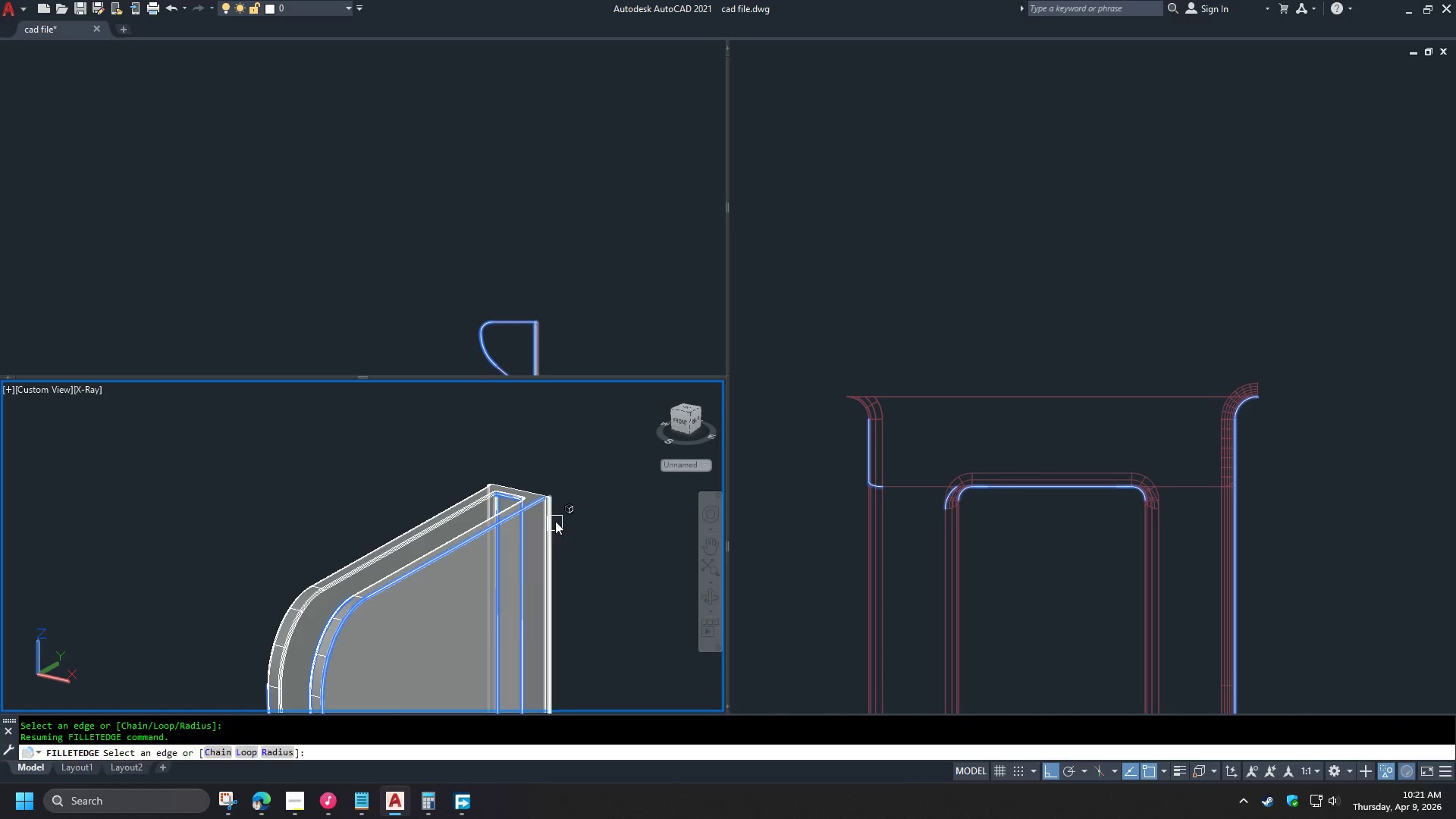 
scroll: coordinate [411, 495], scroll_direction: down, amount: 2.0
 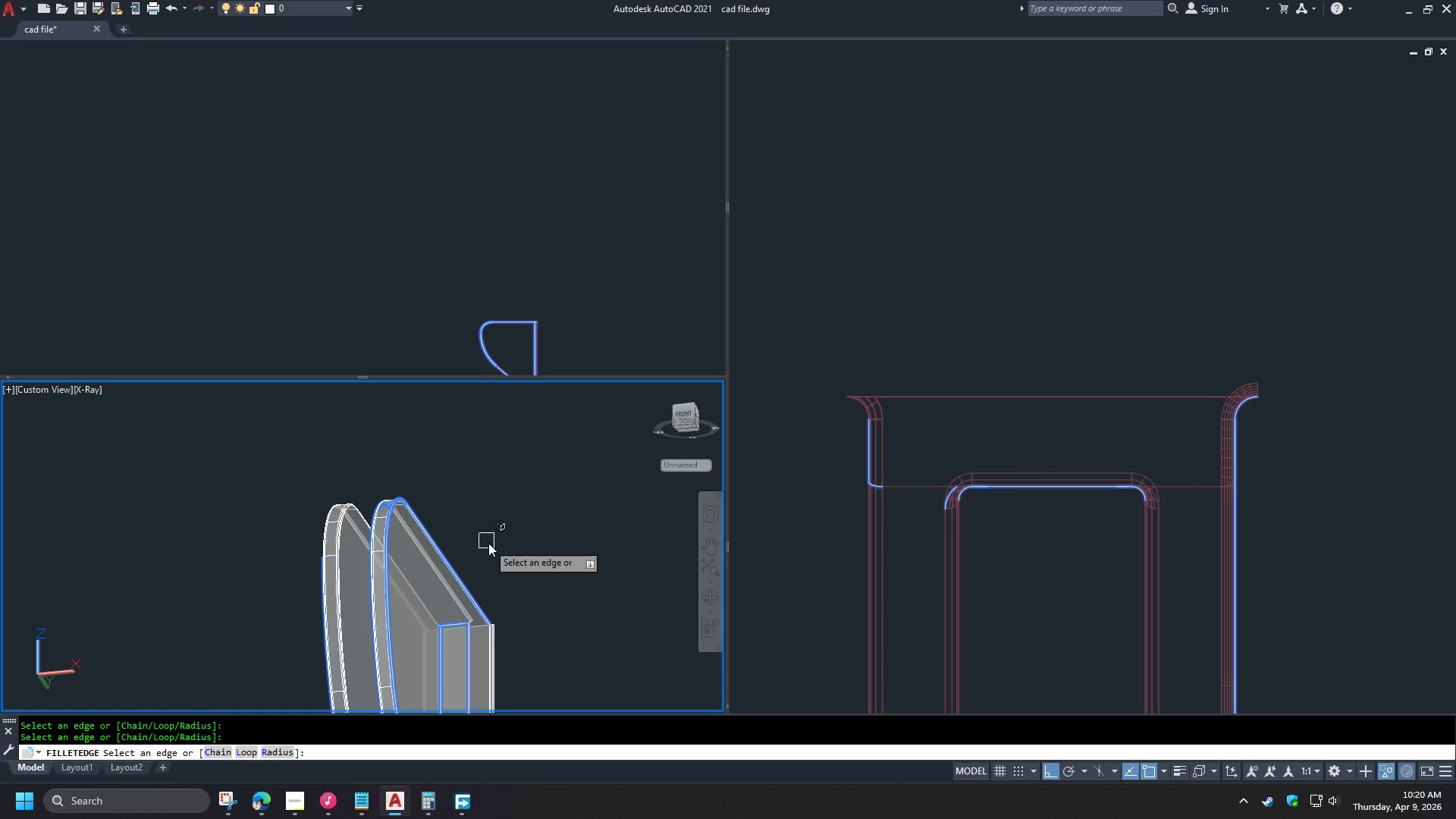 
scroll: coordinate [521, 473], scroll_direction: up, amount: 9.0
 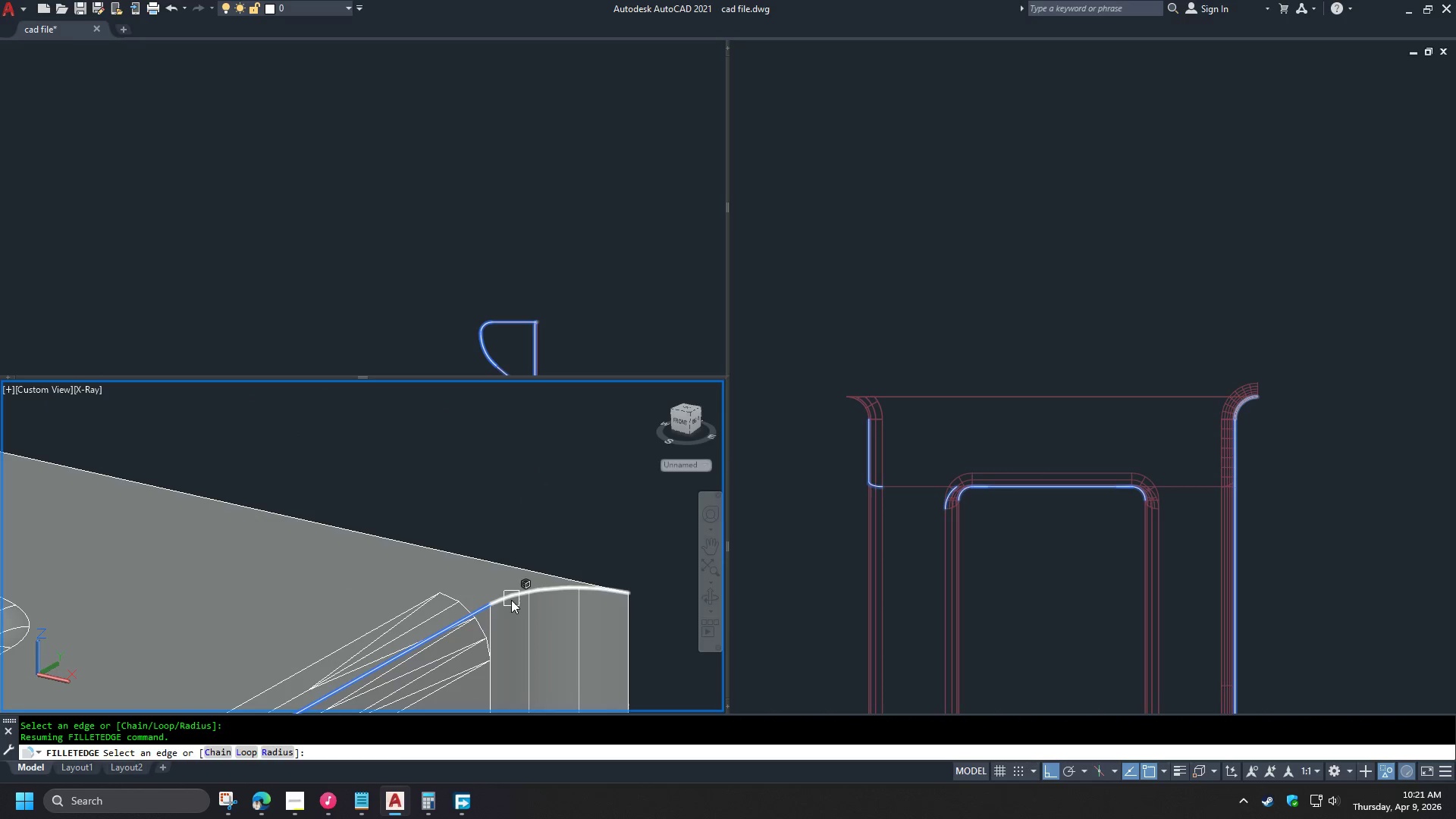 
left_click([511, 600])
 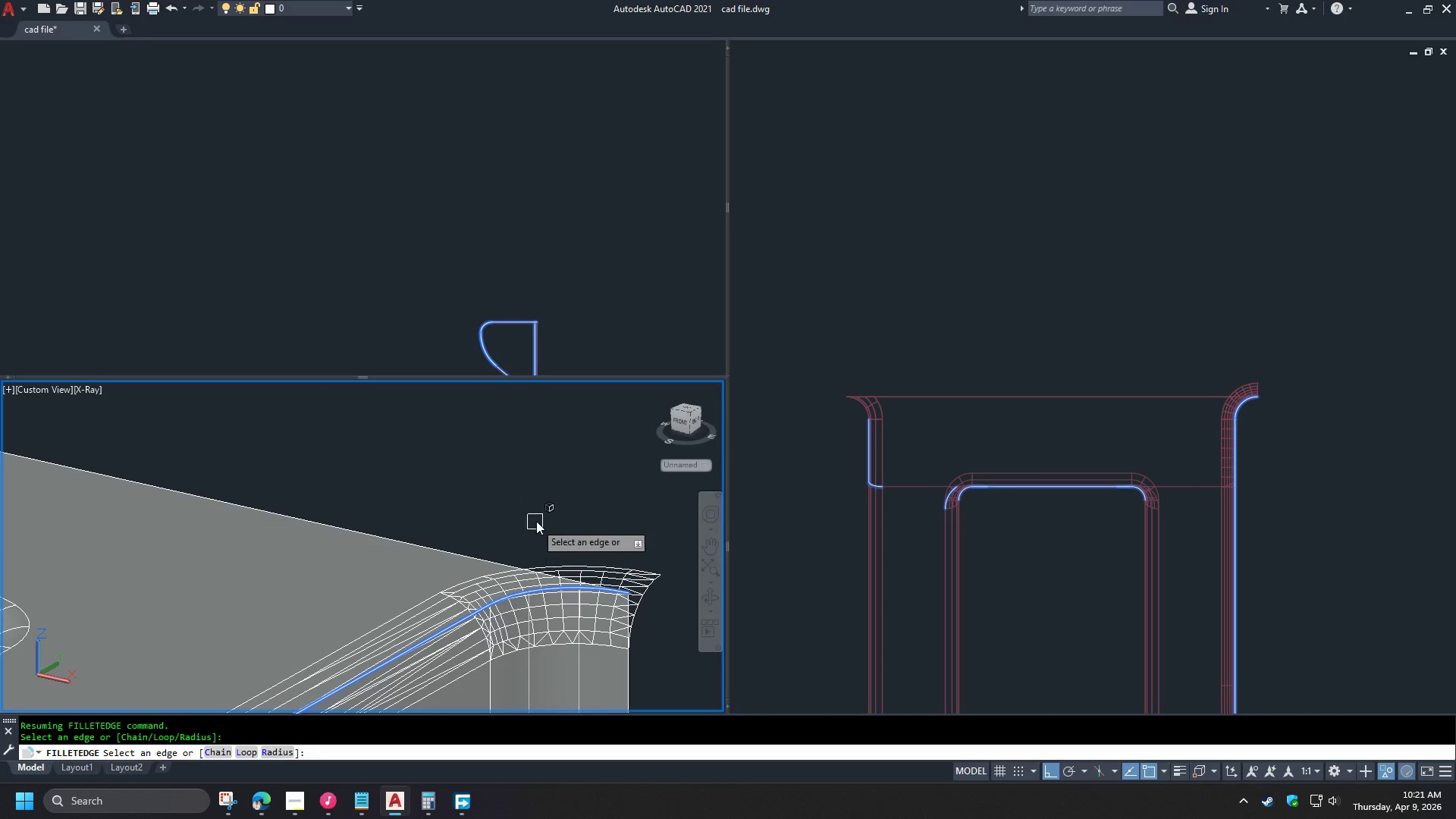 
key(Space)
 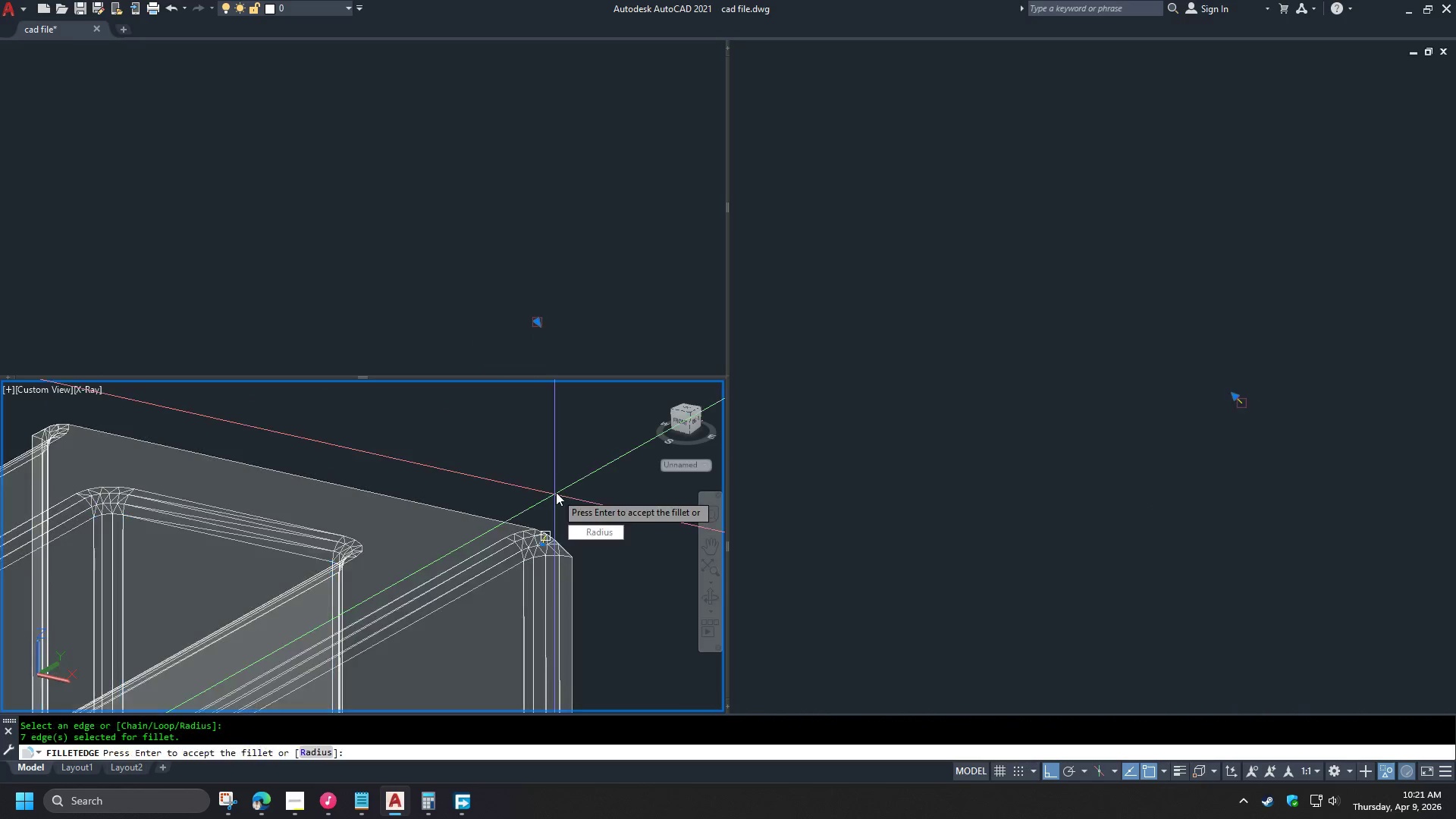 
key(Space)
 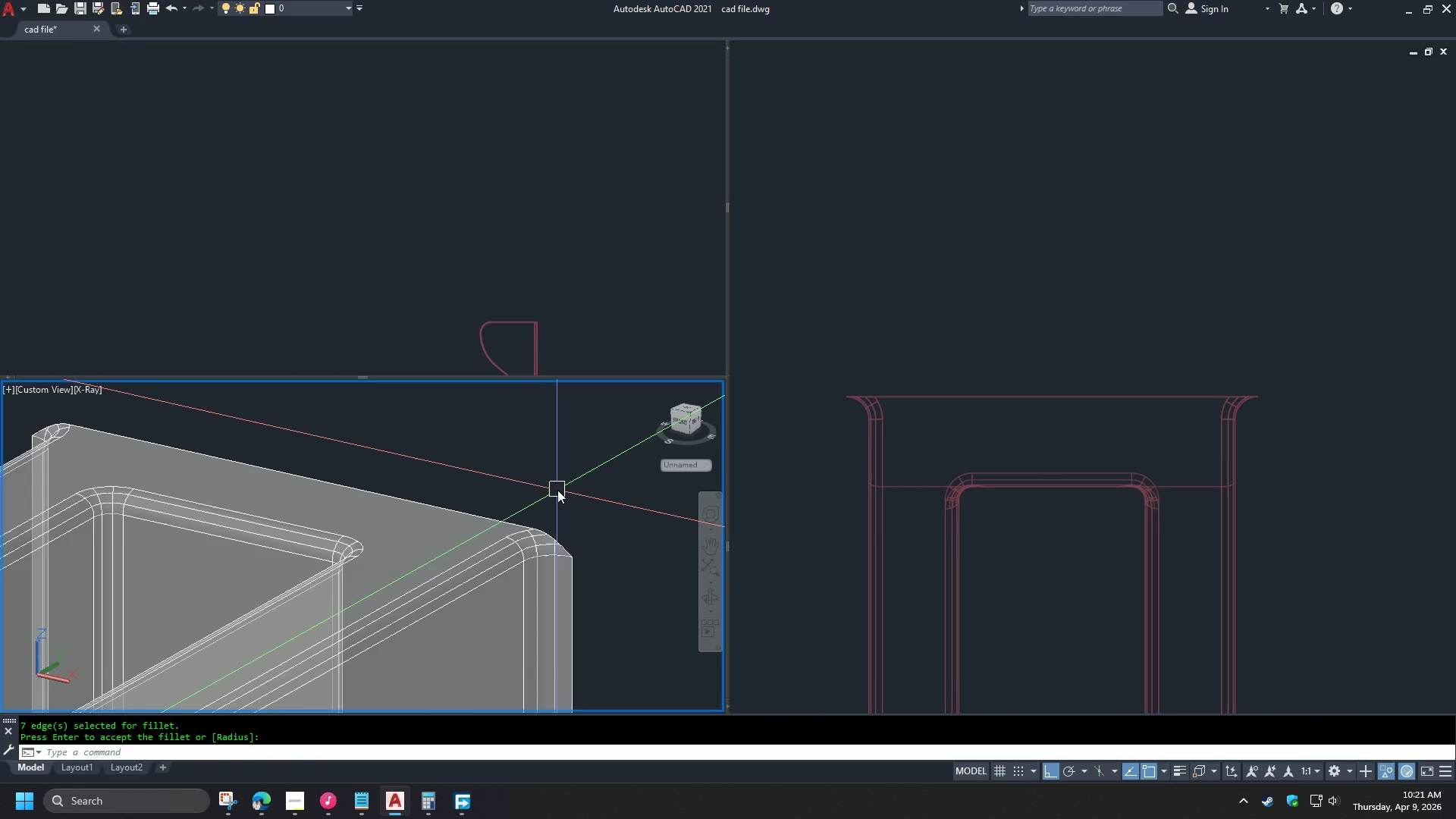 
scroll: coordinate [548, 500], scroll_direction: down, amount: 2.0
 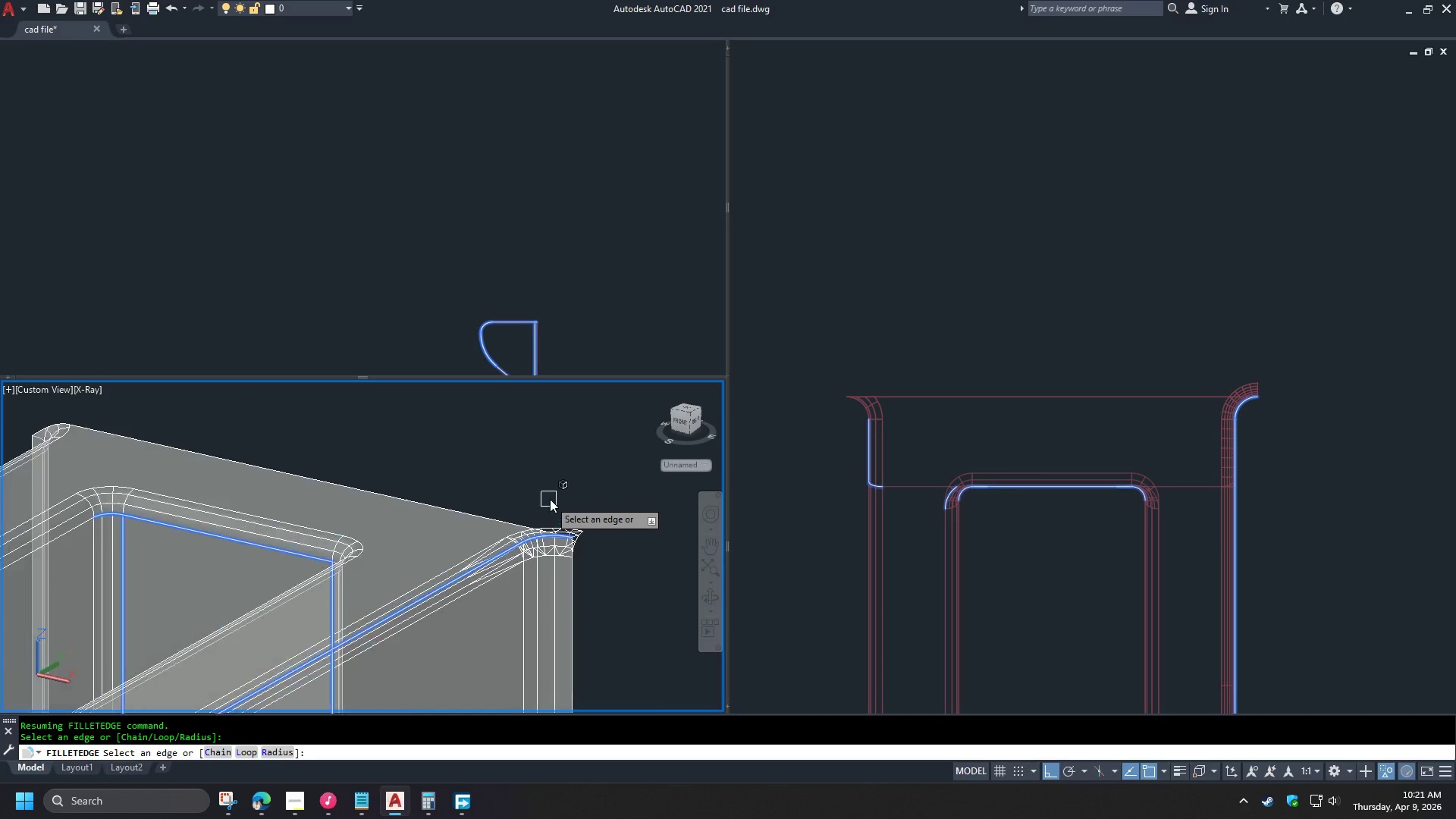 
hold_key(key=ShiftLeft, duration=0.88)
 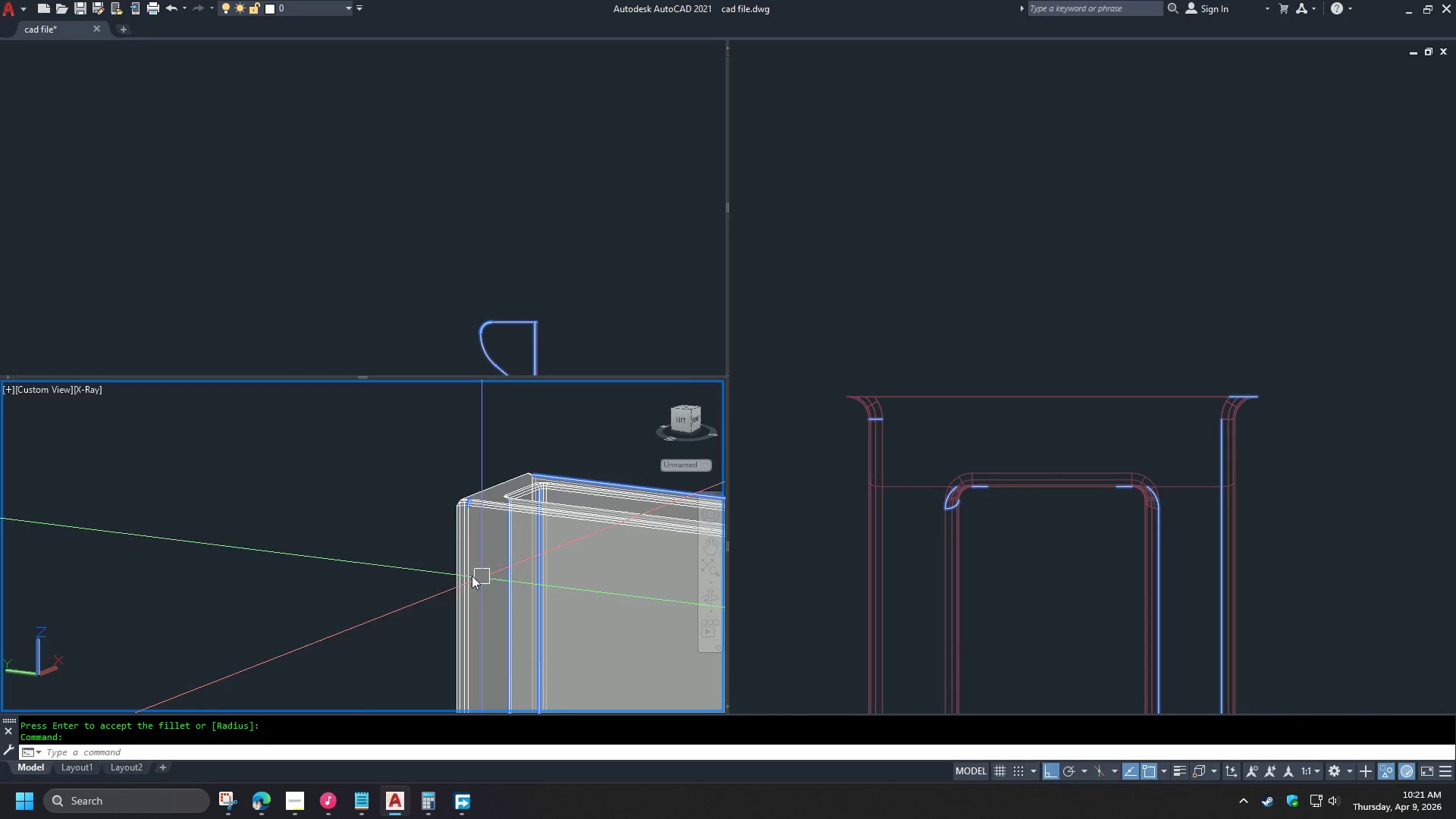 
scroll: coordinate [457, 494], scroll_direction: down, amount: 7.0
 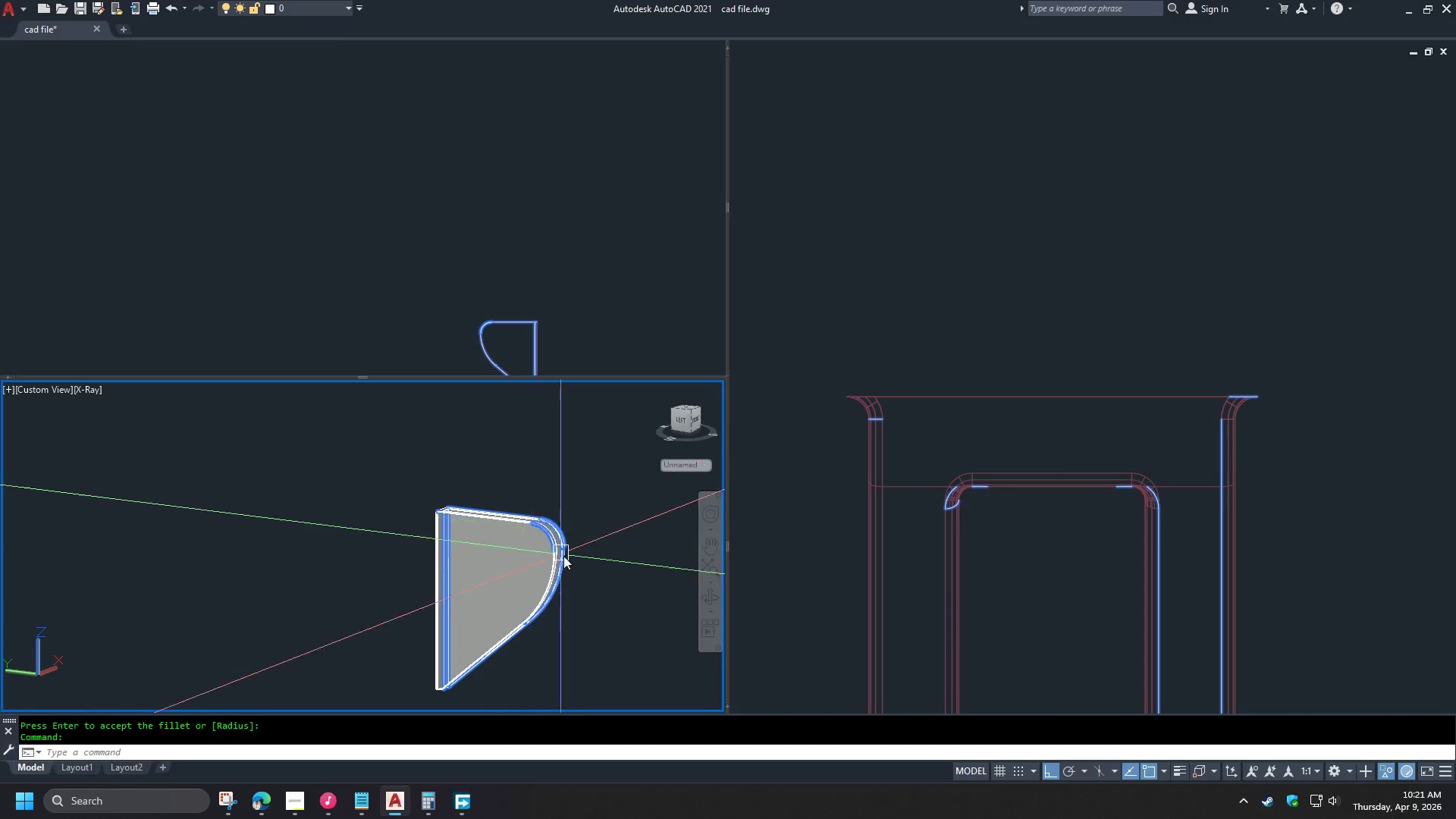 
scroll: coordinate [554, 536], scroll_direction: up, amount: 4.0
 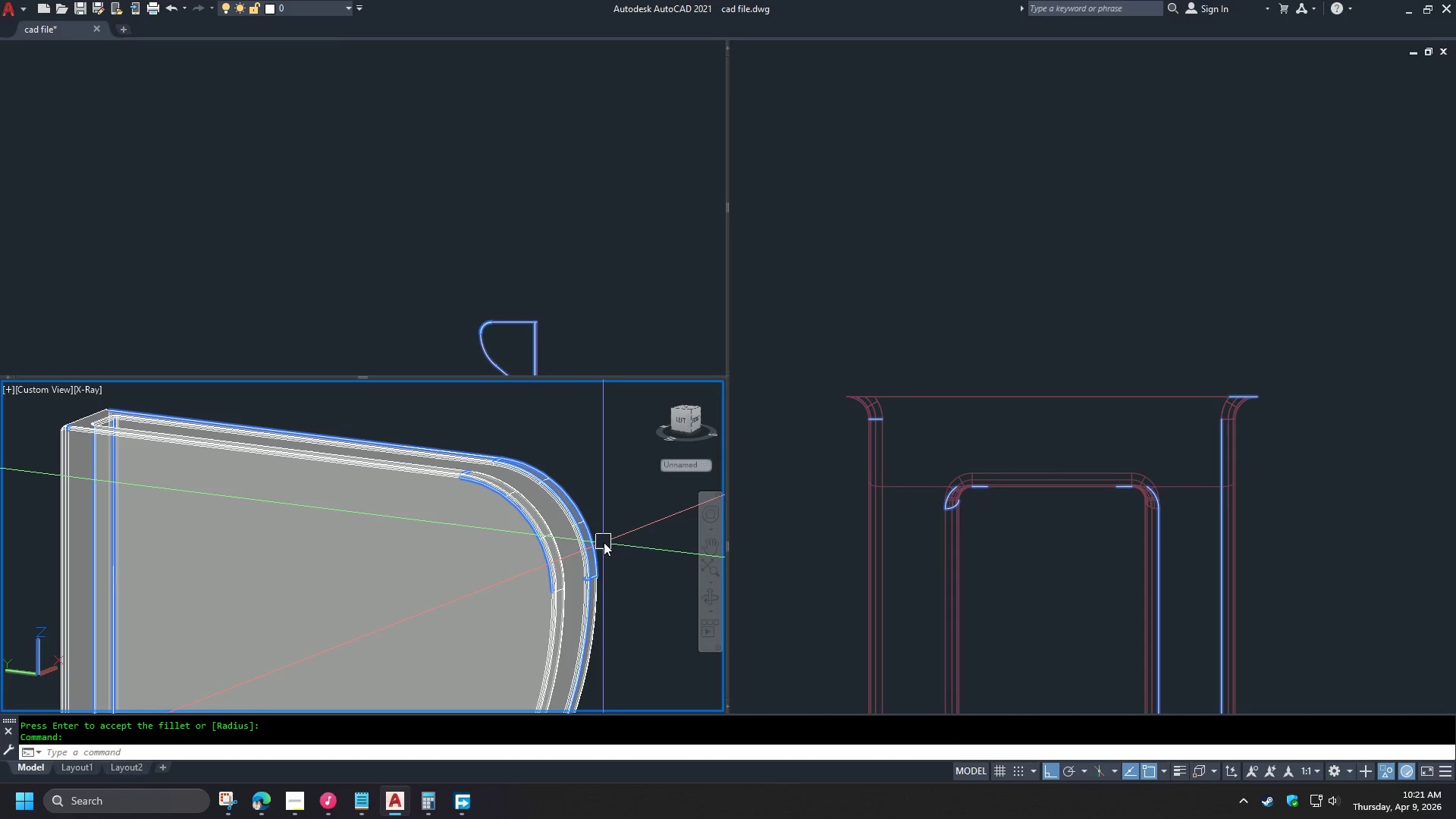 
key(Escape)
type(re )
 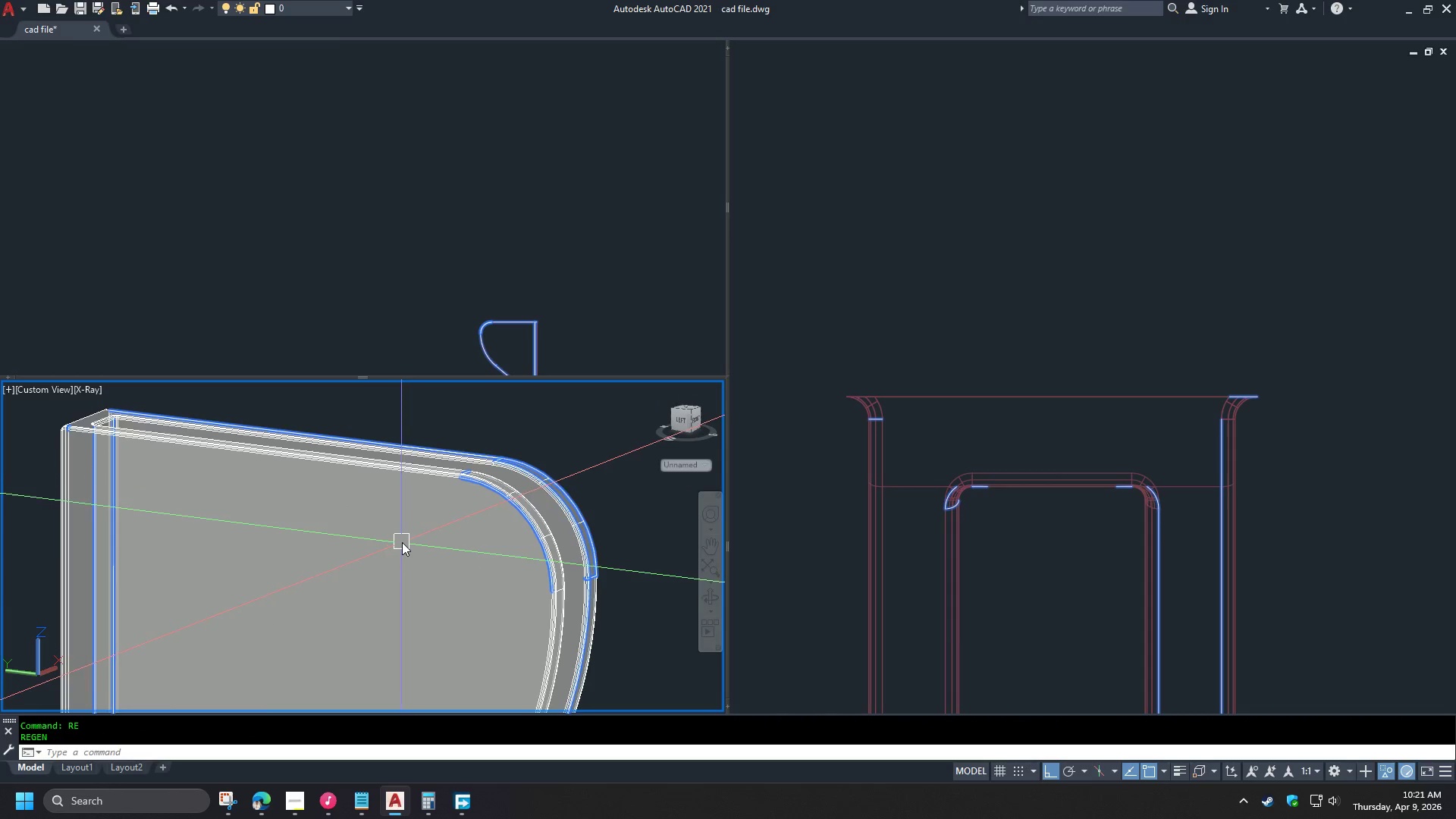 
scroll: coordinate [410, 544], scroll_direction: down, amount: 3.0
 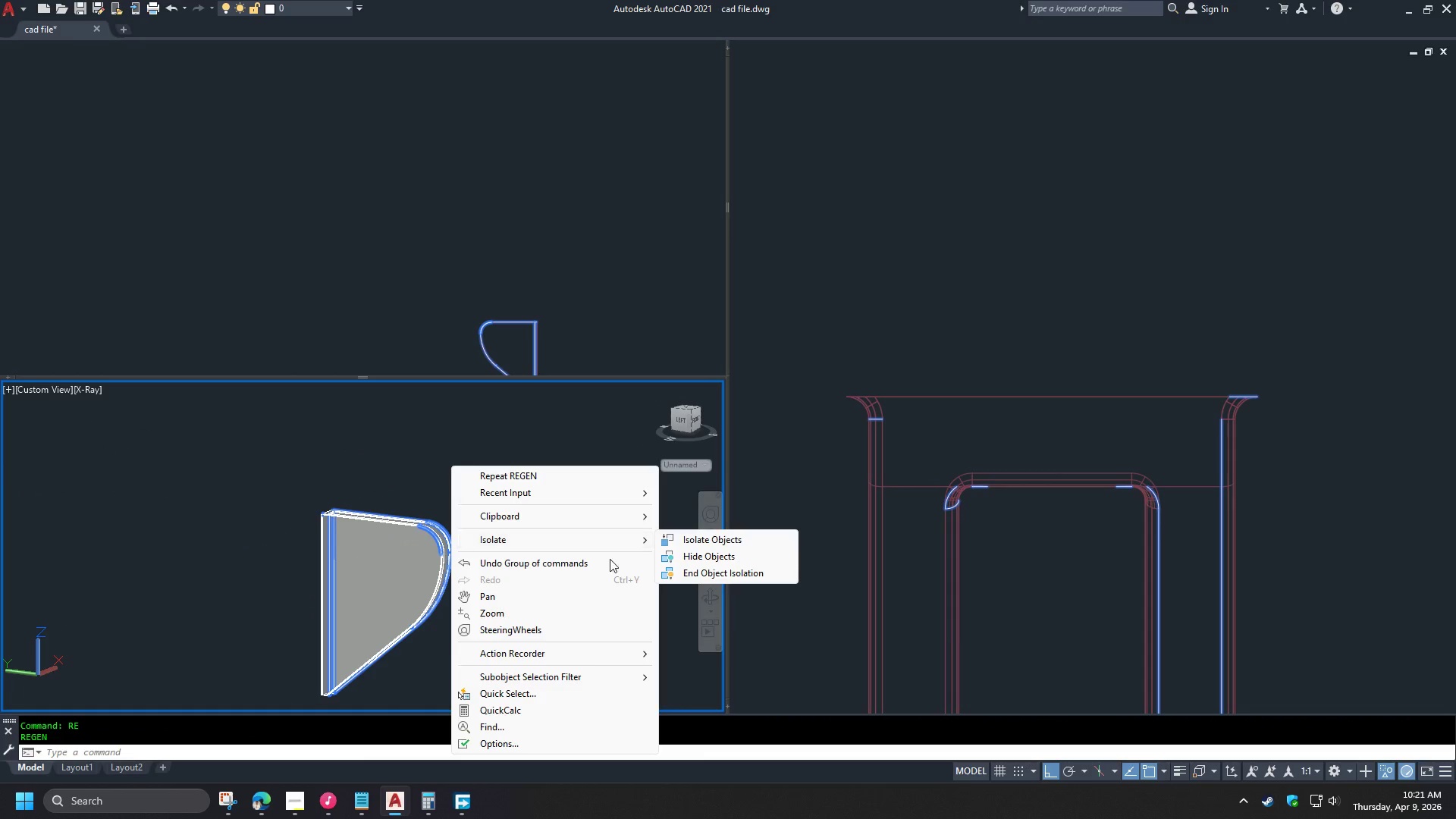 
left_click([692, 575])
 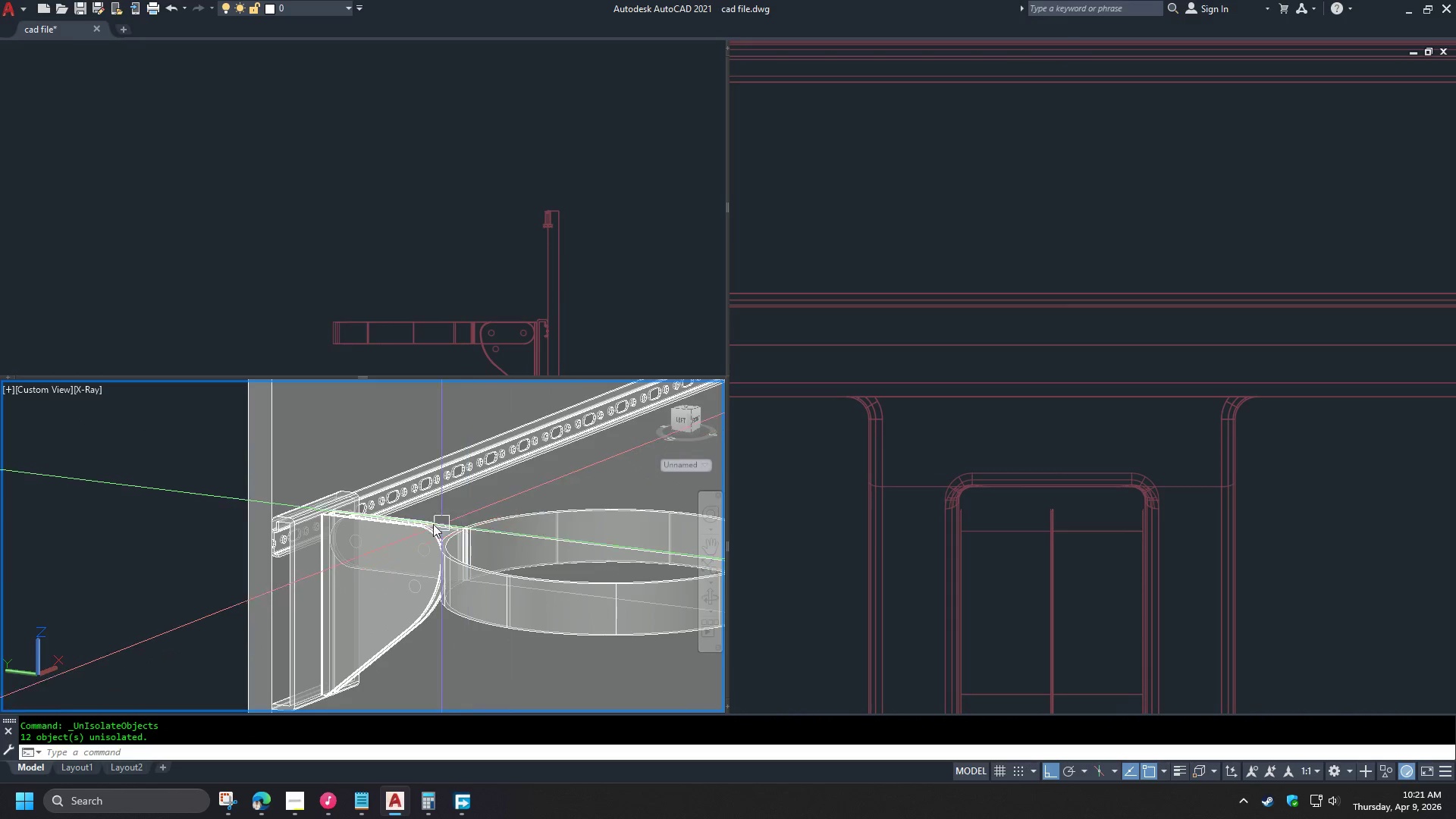 
scroll: coordinate [360, 552], scroll_direction: up, amount: 3.0
 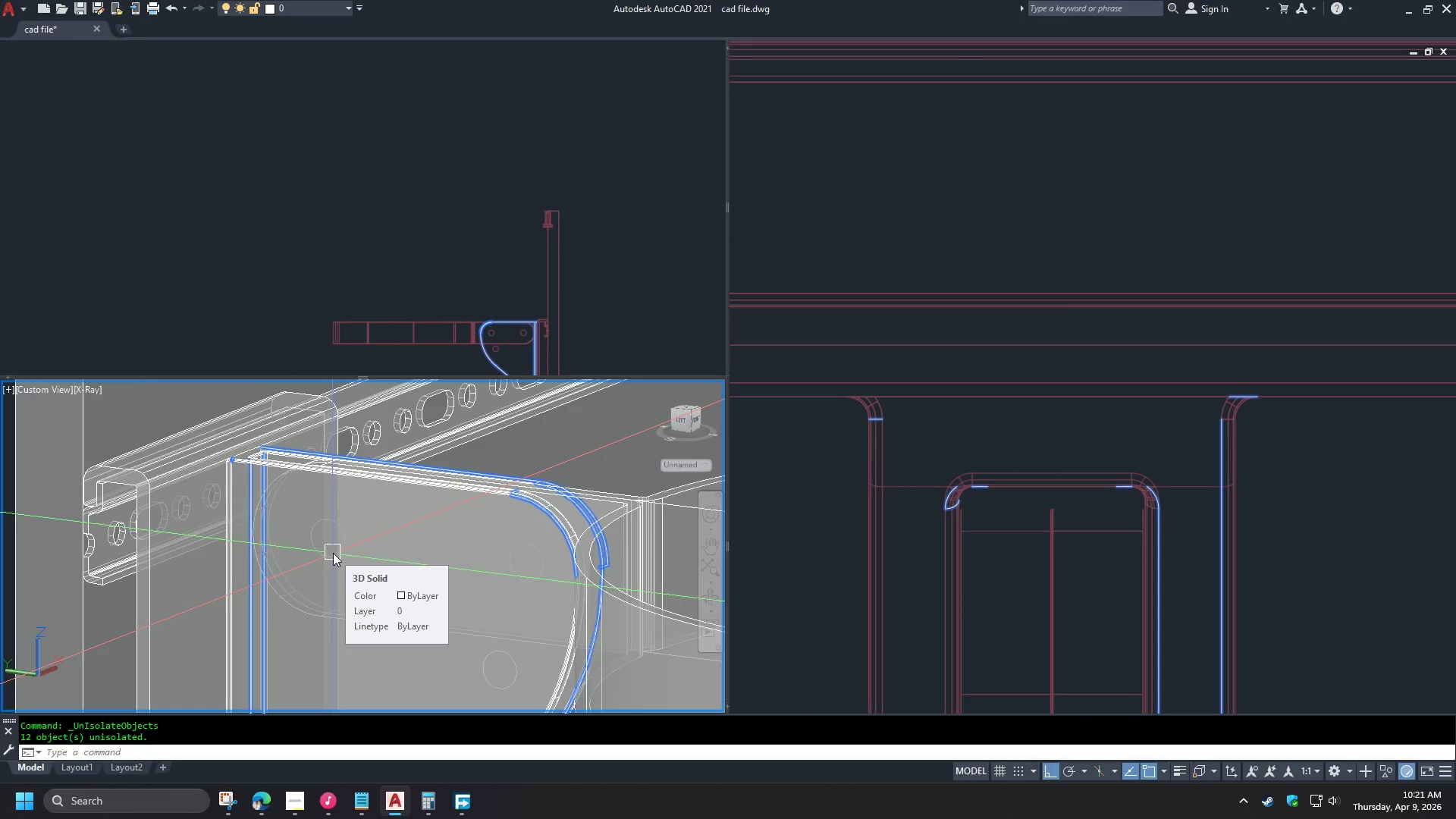 
key(Escape)
 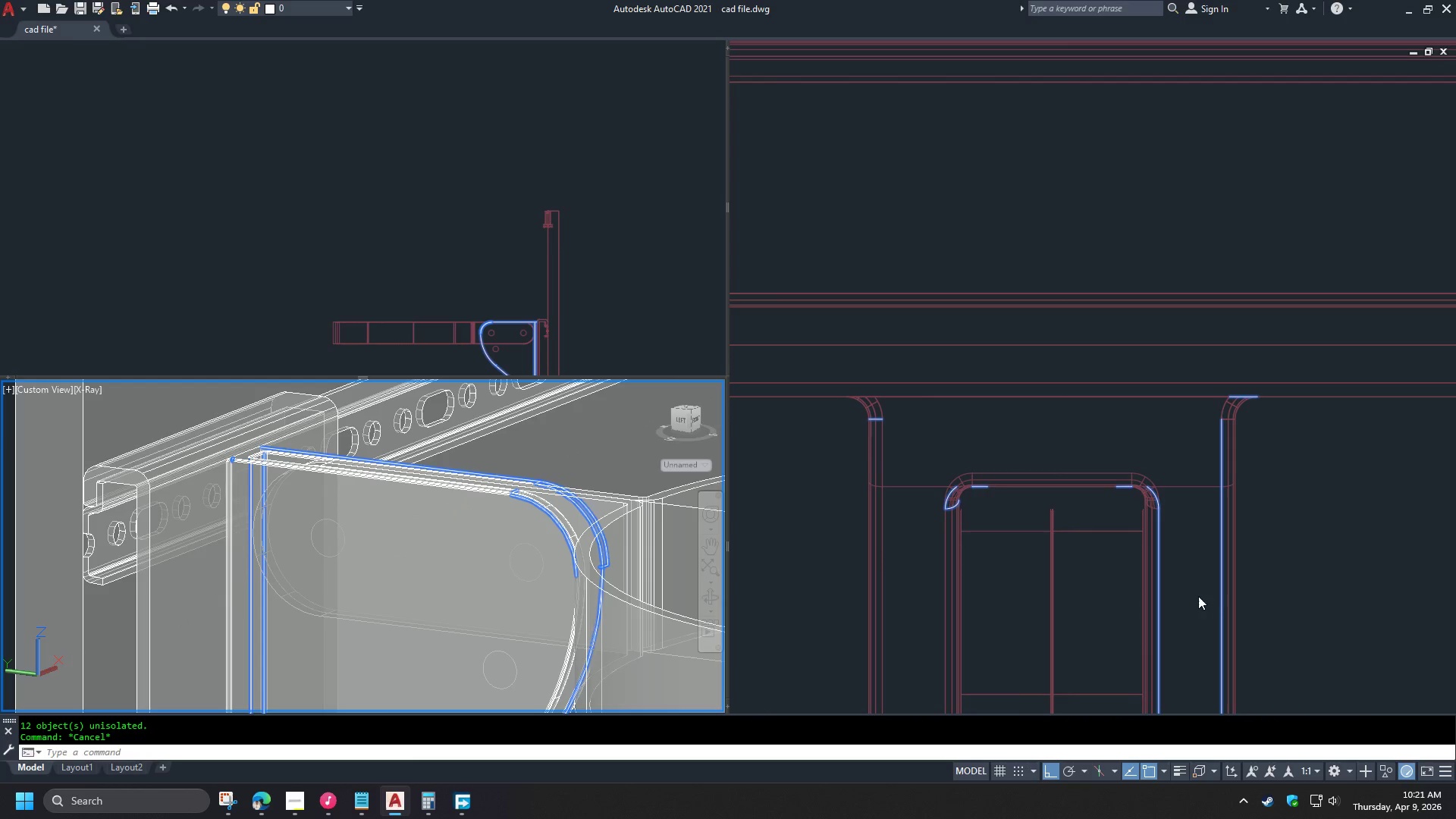 
left_click([1188, 588])
 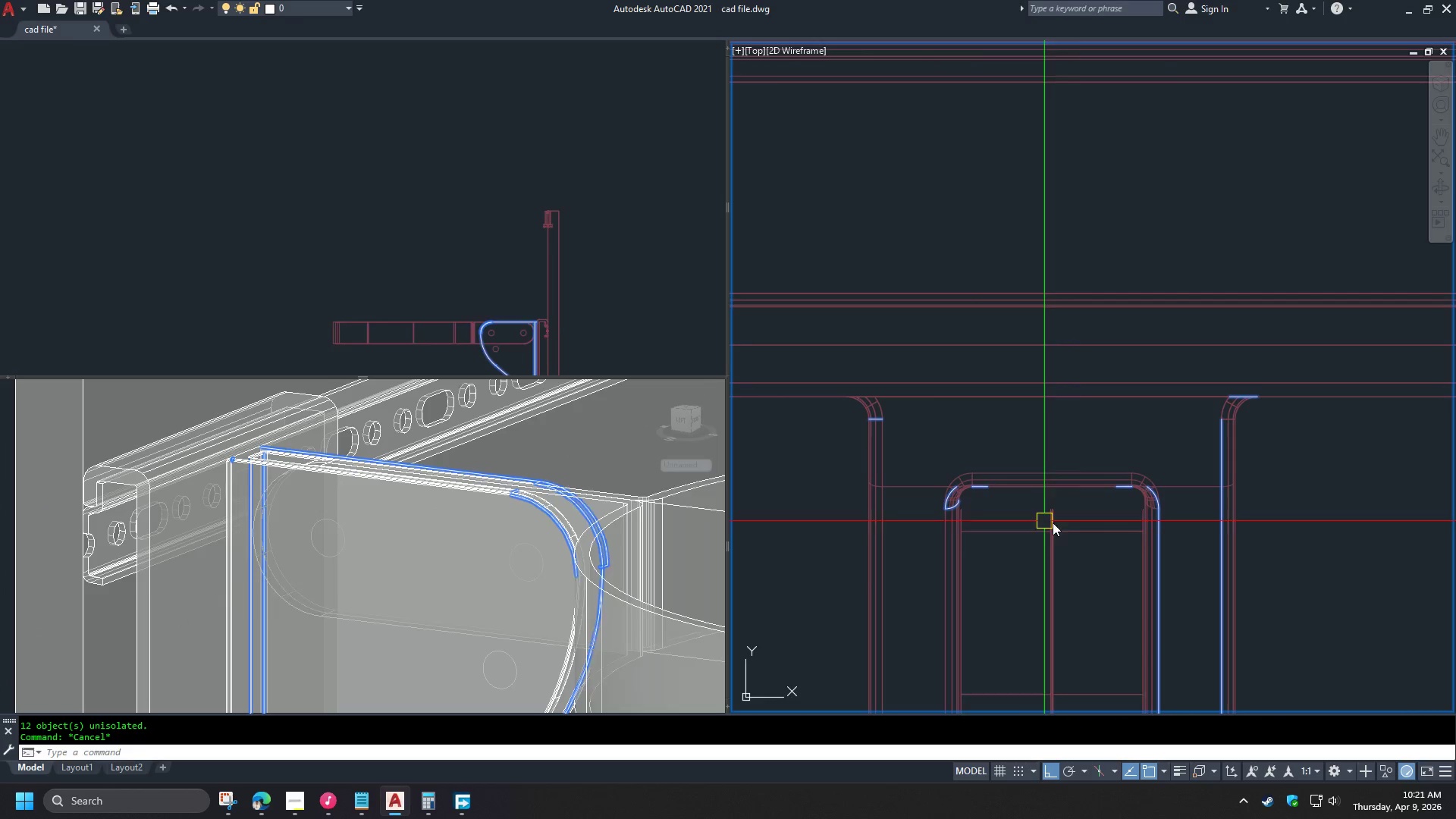 
scroll: coordinate [926, 425], scroll_direction: down, amount: 2.0
 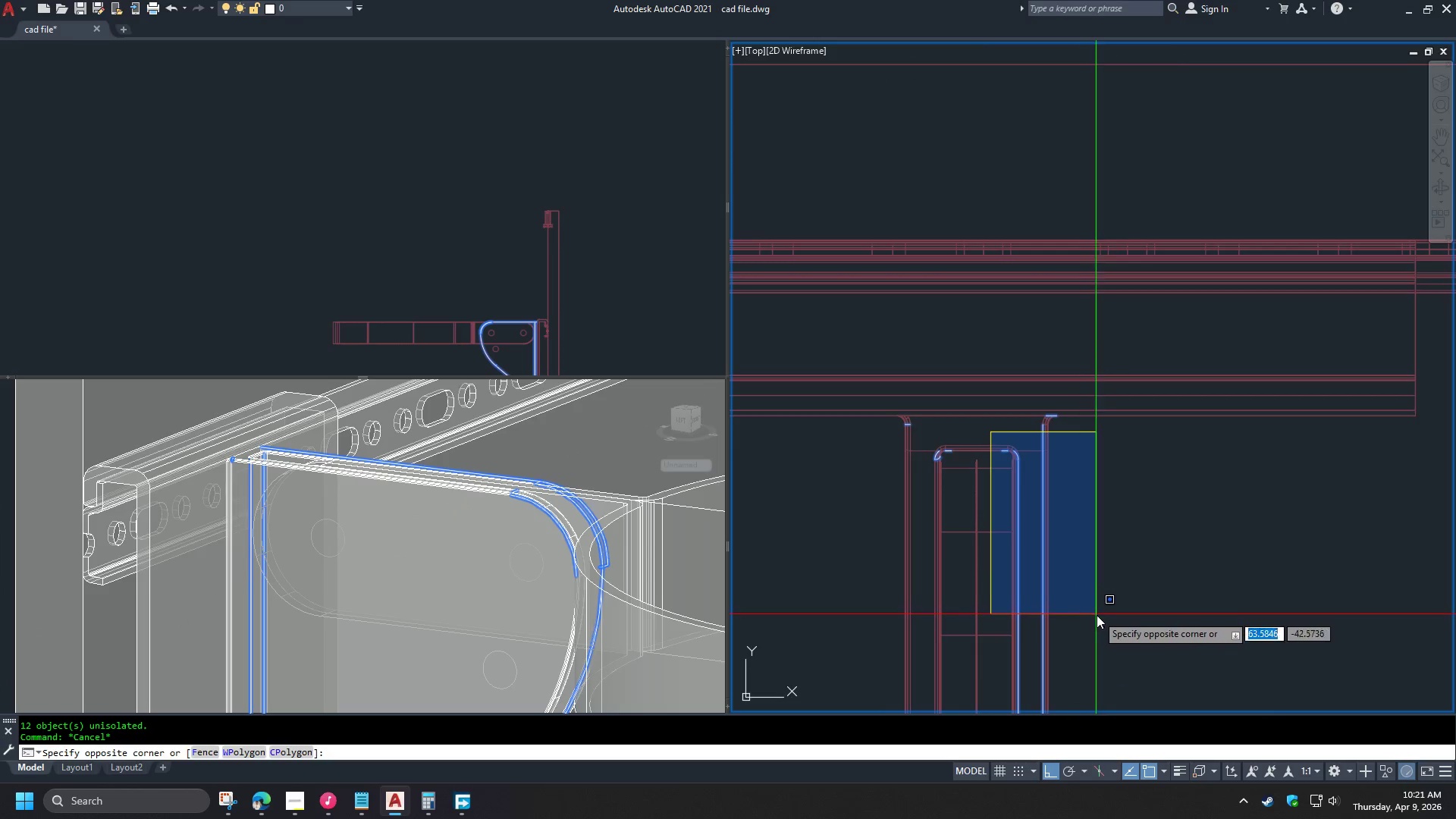 
left_click([1113, 641])
 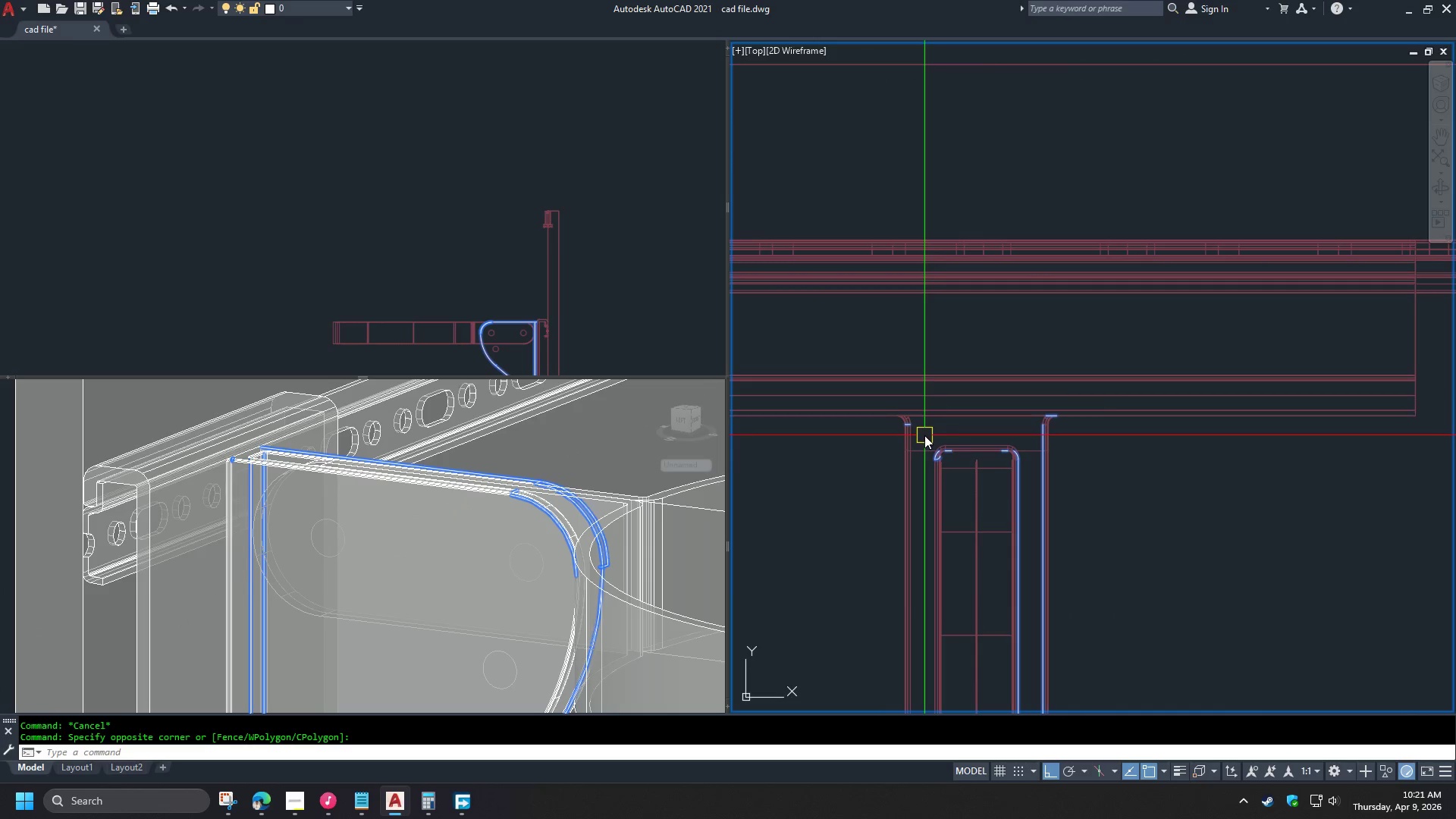 
left_click_drag(start_coordinate=[871, 435], to_coordinate=[875, 438])
 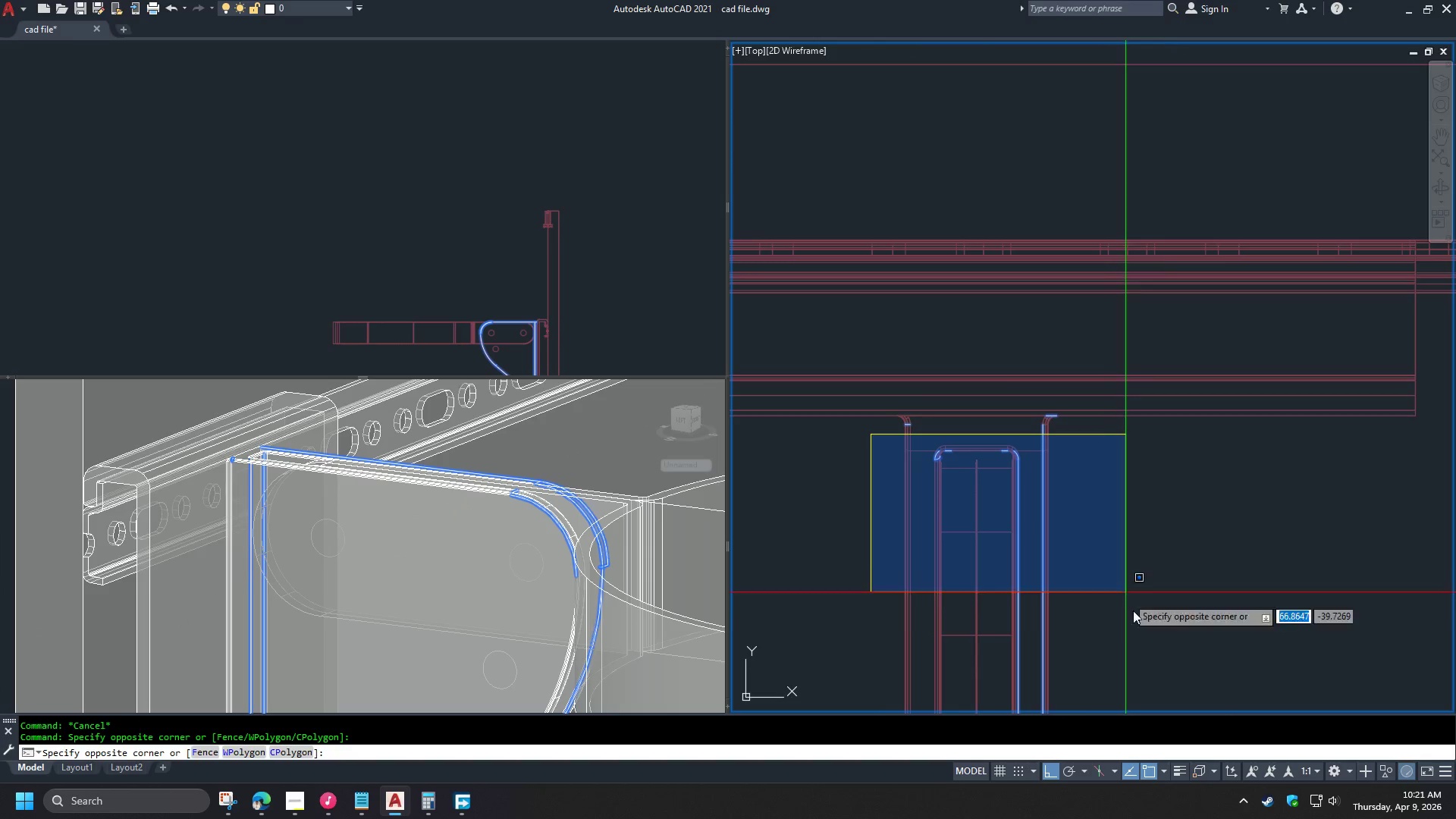 
left_click_drag(start_coordinate=[1159, 635], to_coordinate=[1163, 645])
 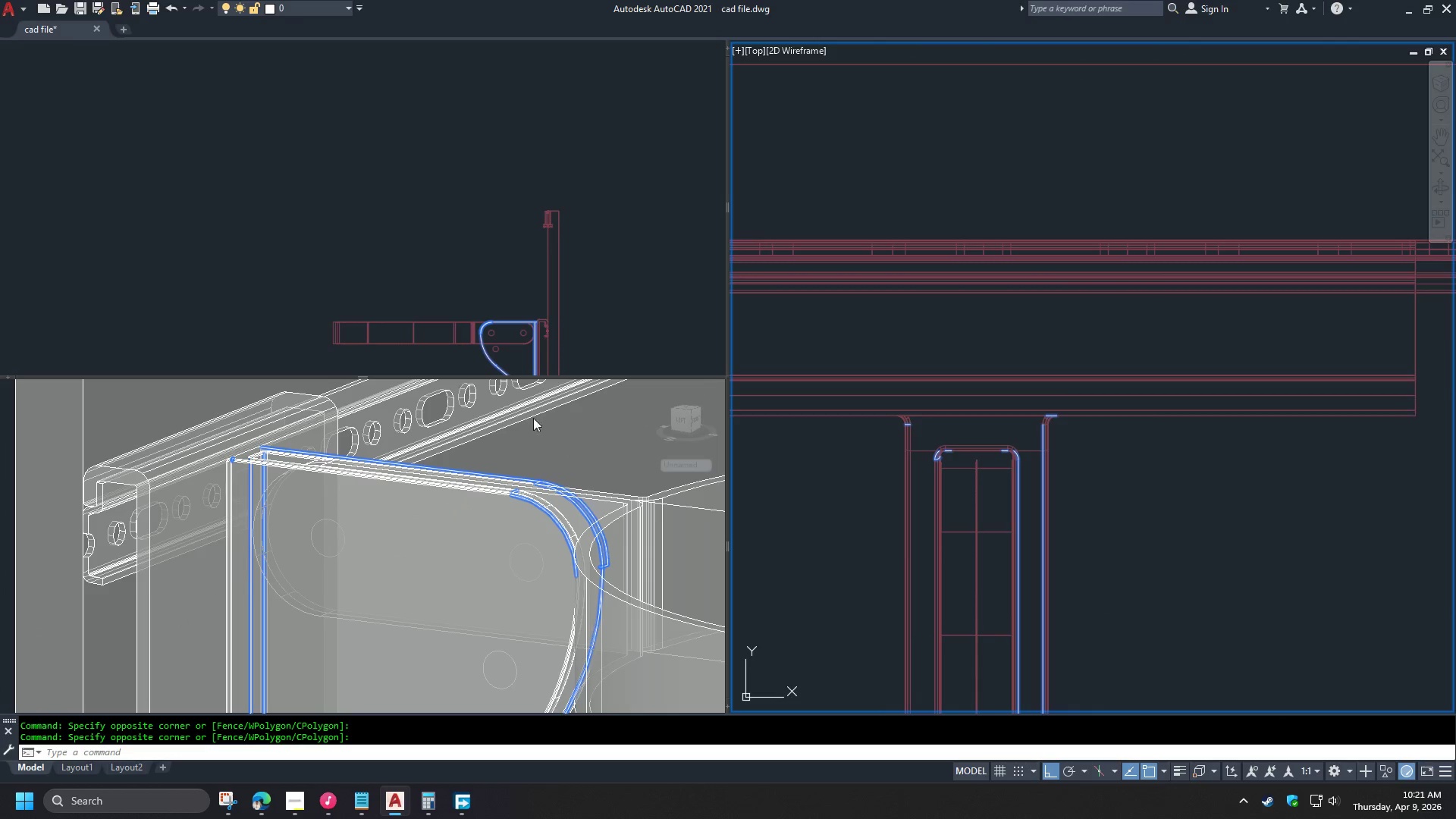 
left_click([533, 455])
 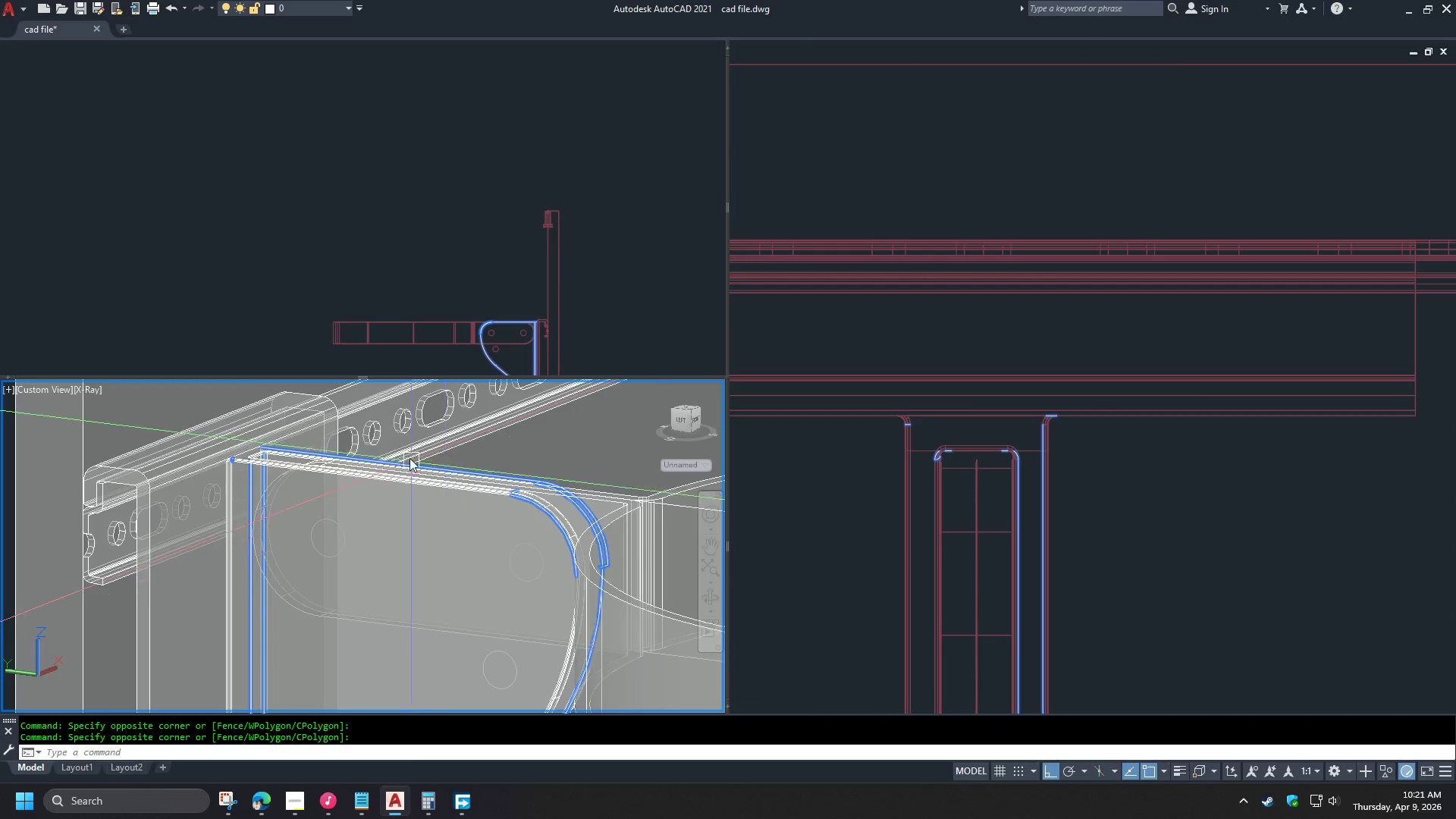 
scroll: coordinate [410, 446], scroll_direction: down, amount: 2.0
 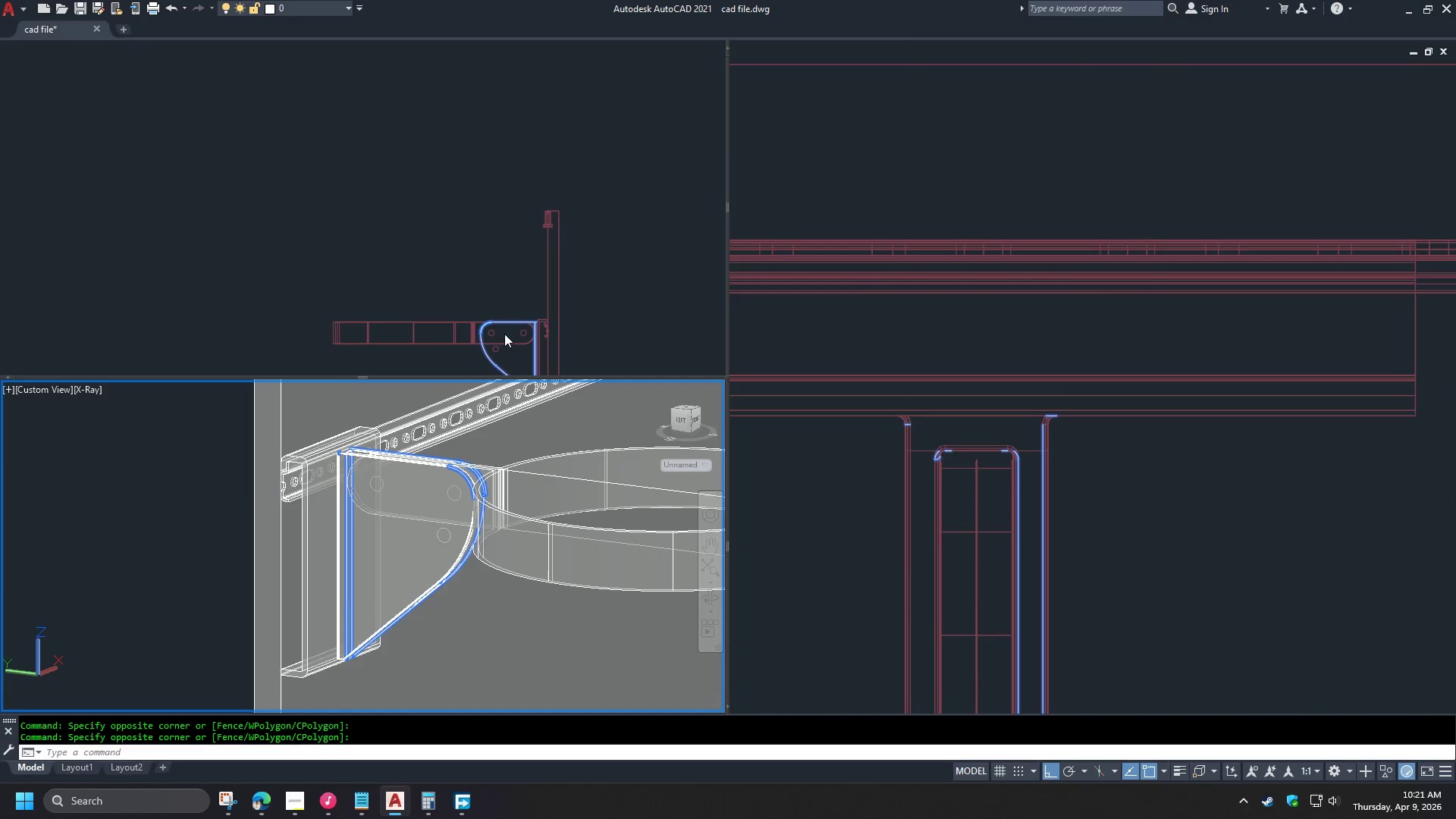 
left_click([507, 299])
 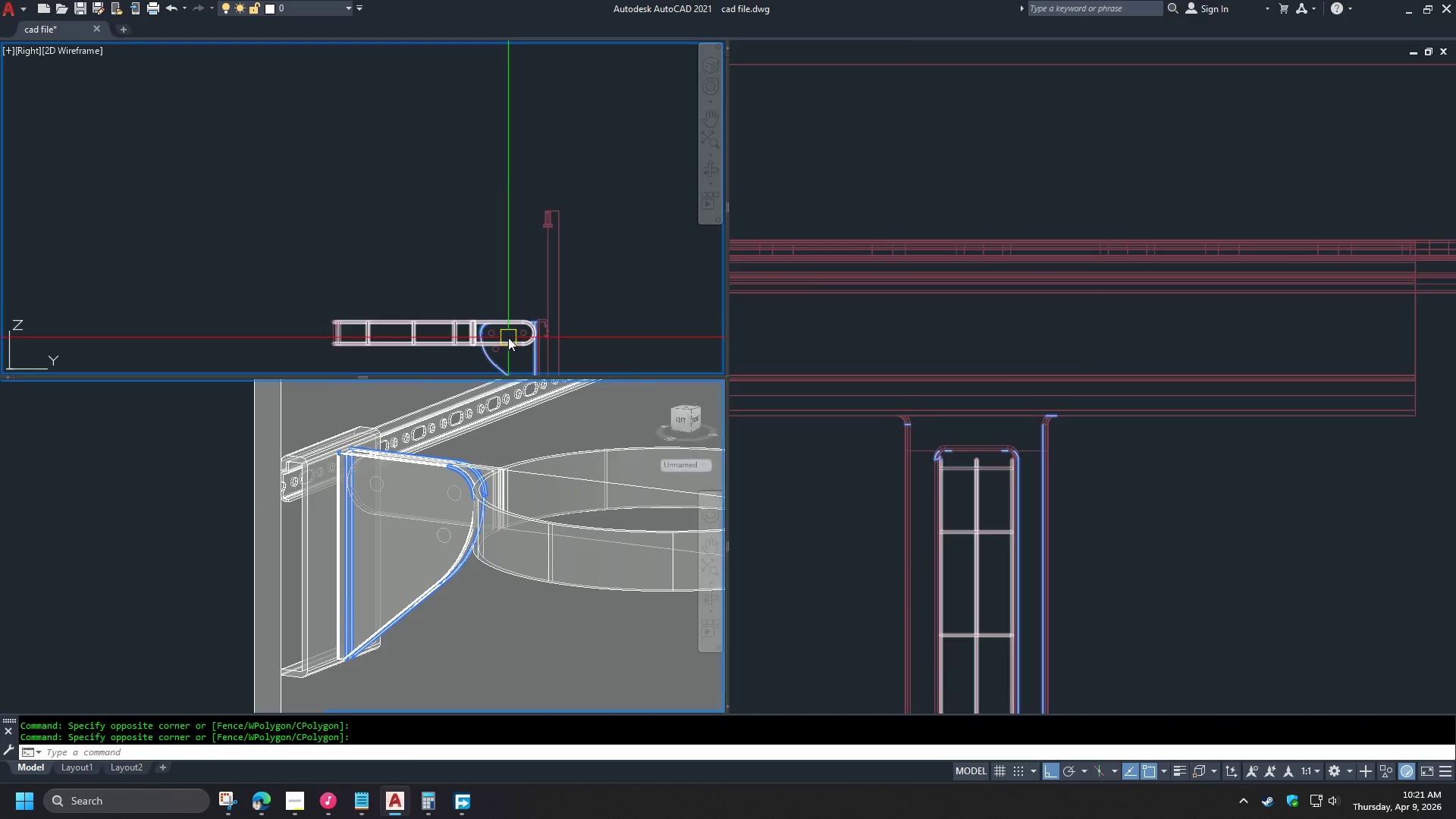 
key(Escape)
 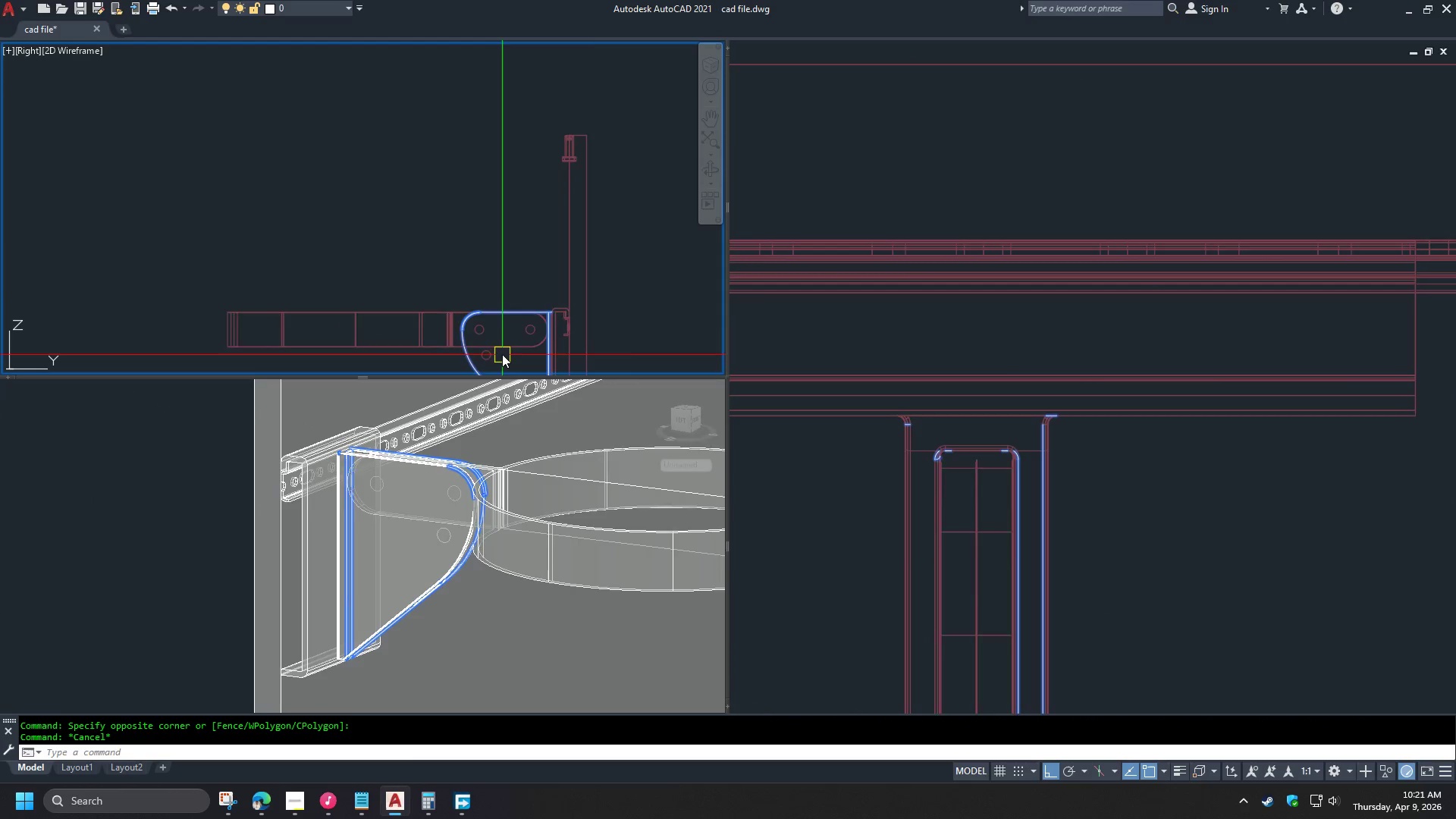 
scroll: coordinate [509, 340], scroll_direction: up, amount: 4.0
 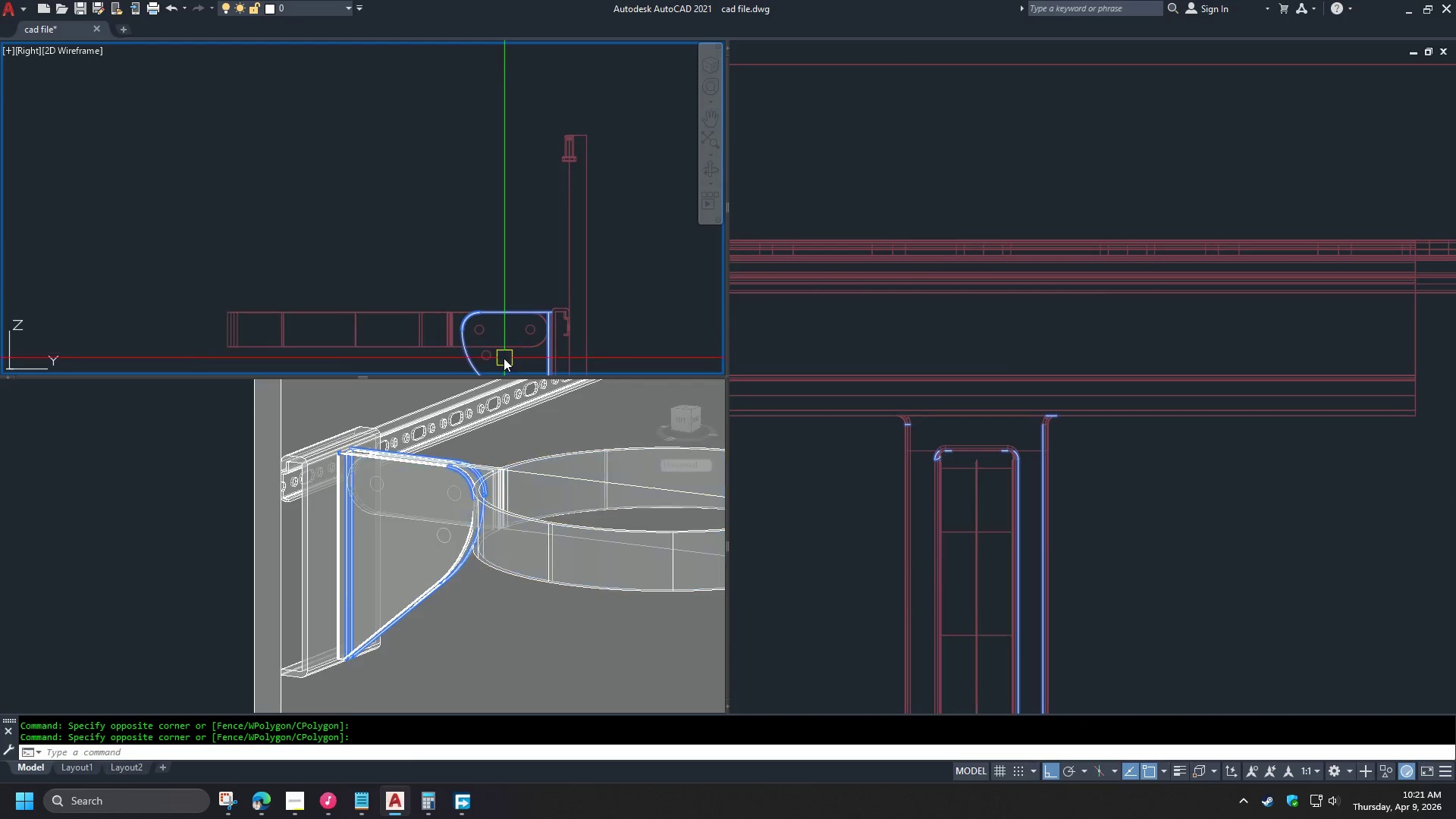 
type(re )
 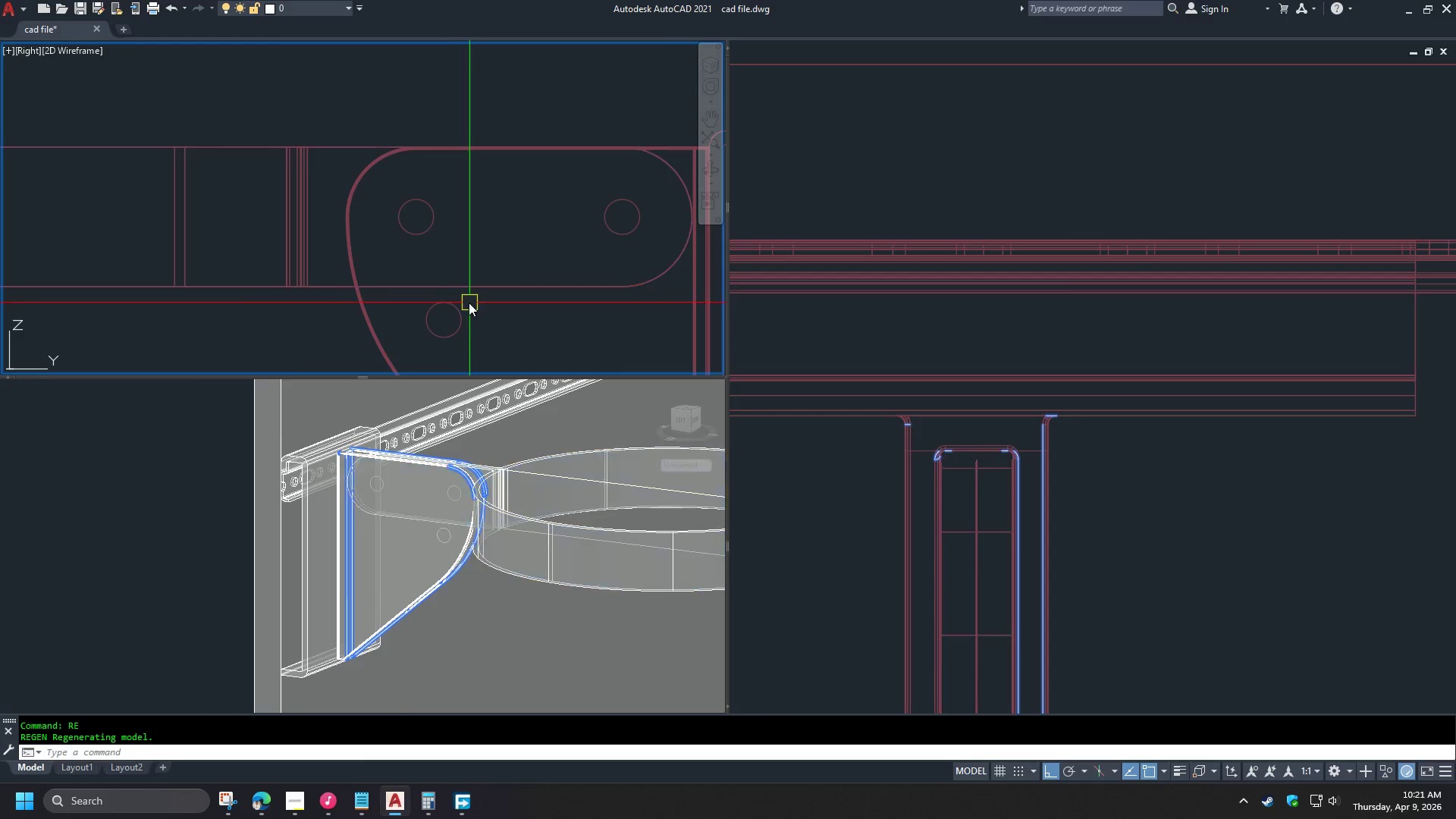 
scroll: coordinate [497, 298], scroll_direction: up, amount: 3.0
 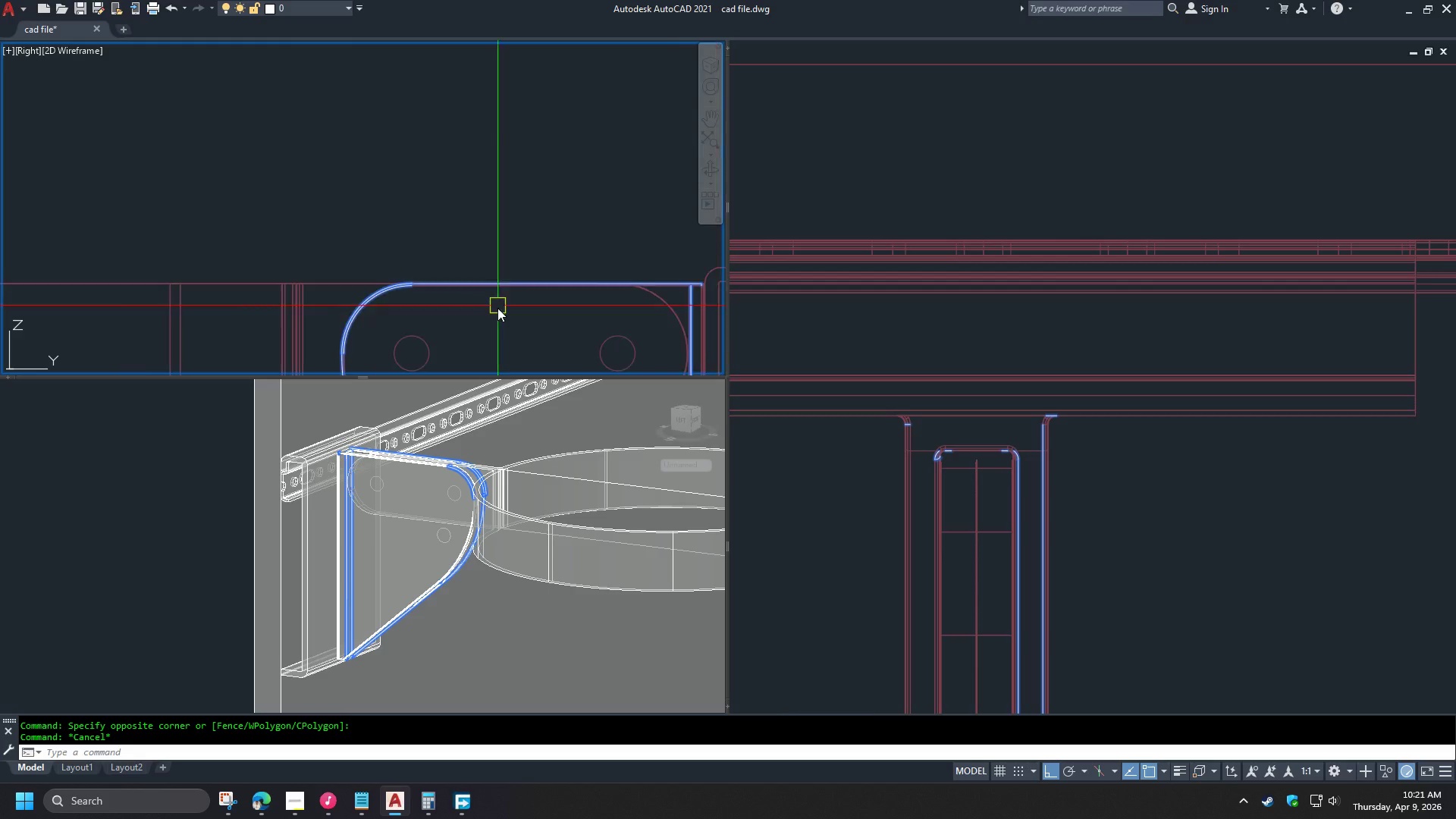 
left_click([460, 311])
 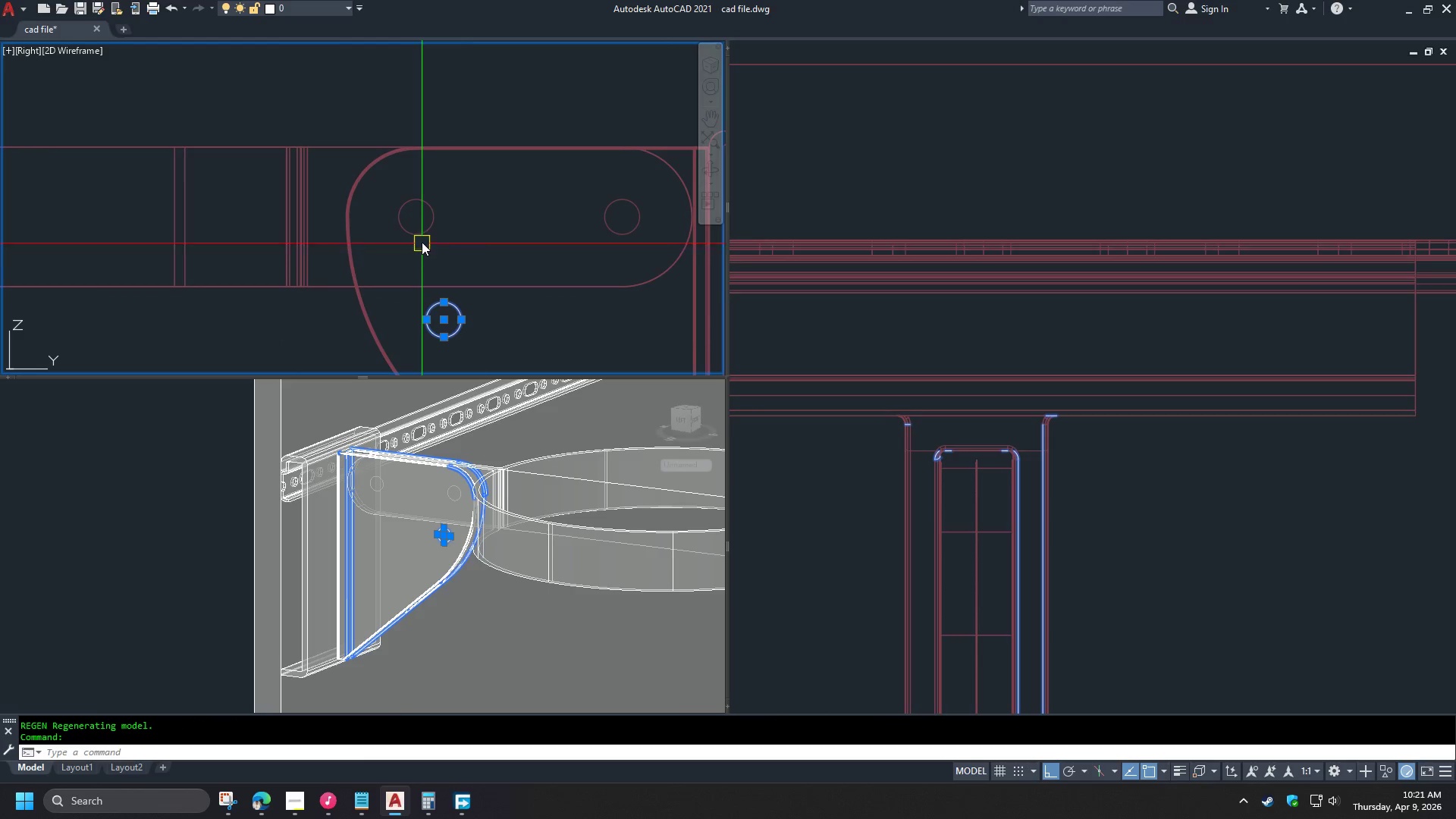 
left_click([422, 234])
 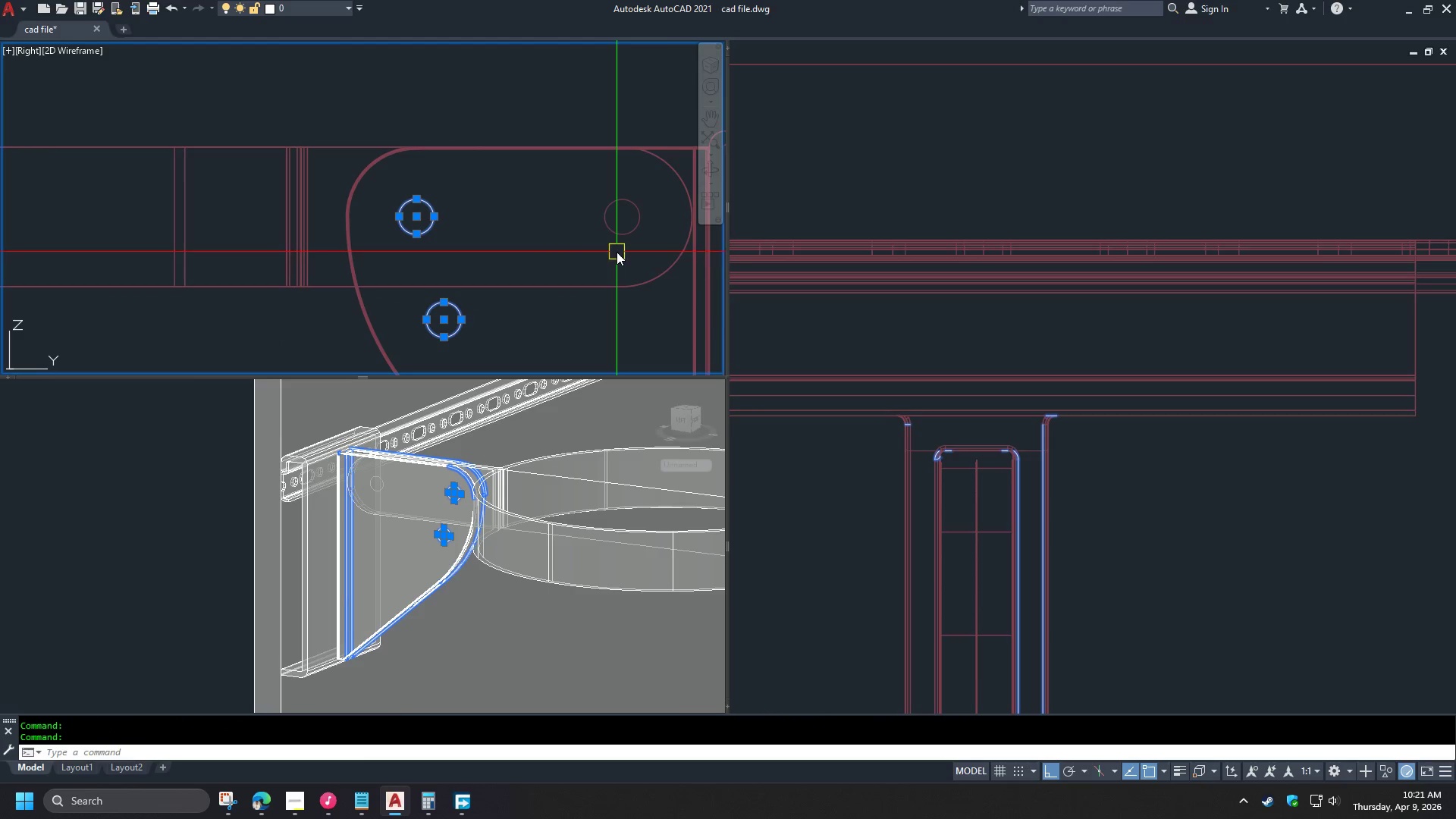 
left_click([623, 228])
 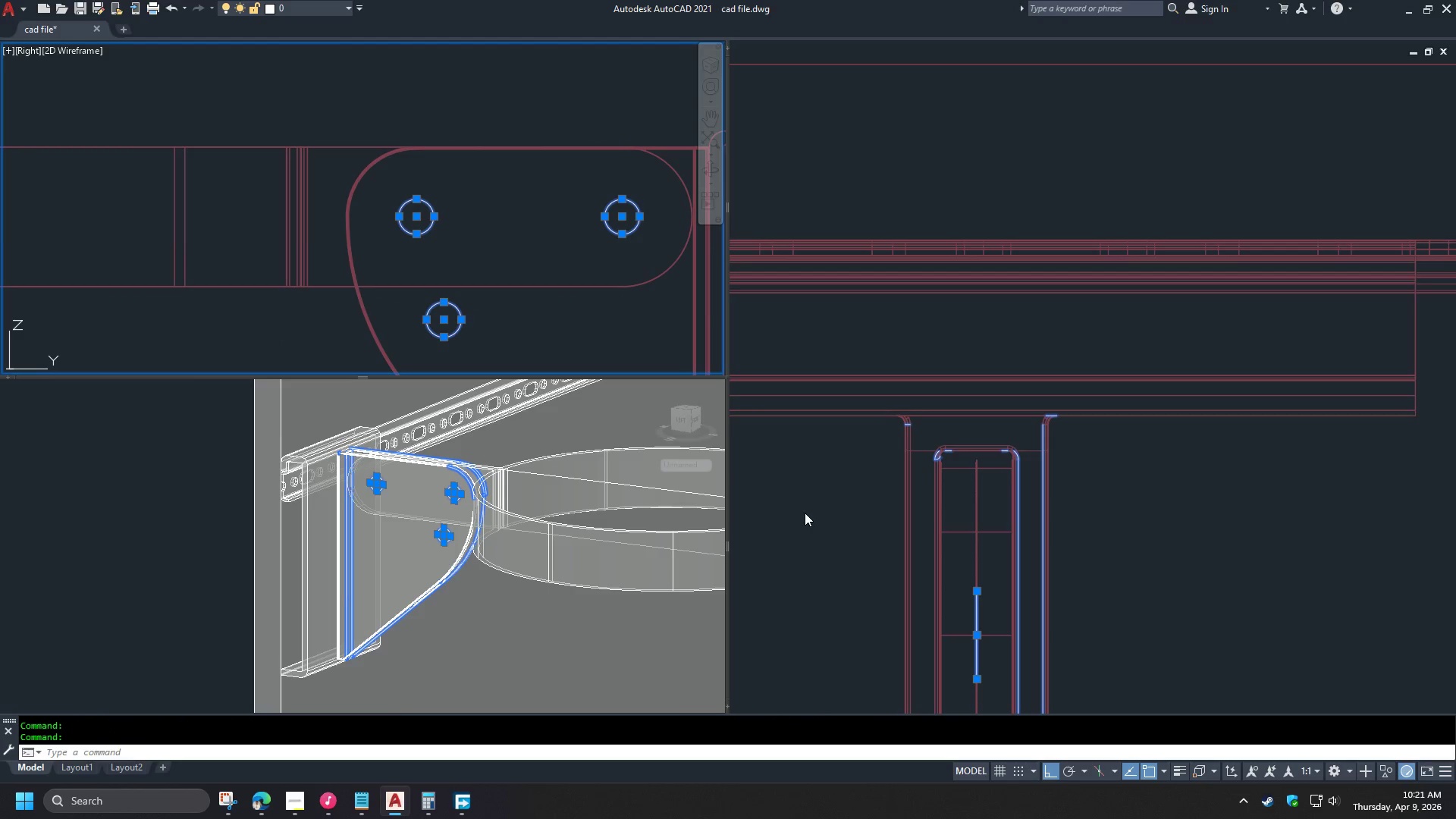 
left_click([808, 511])
 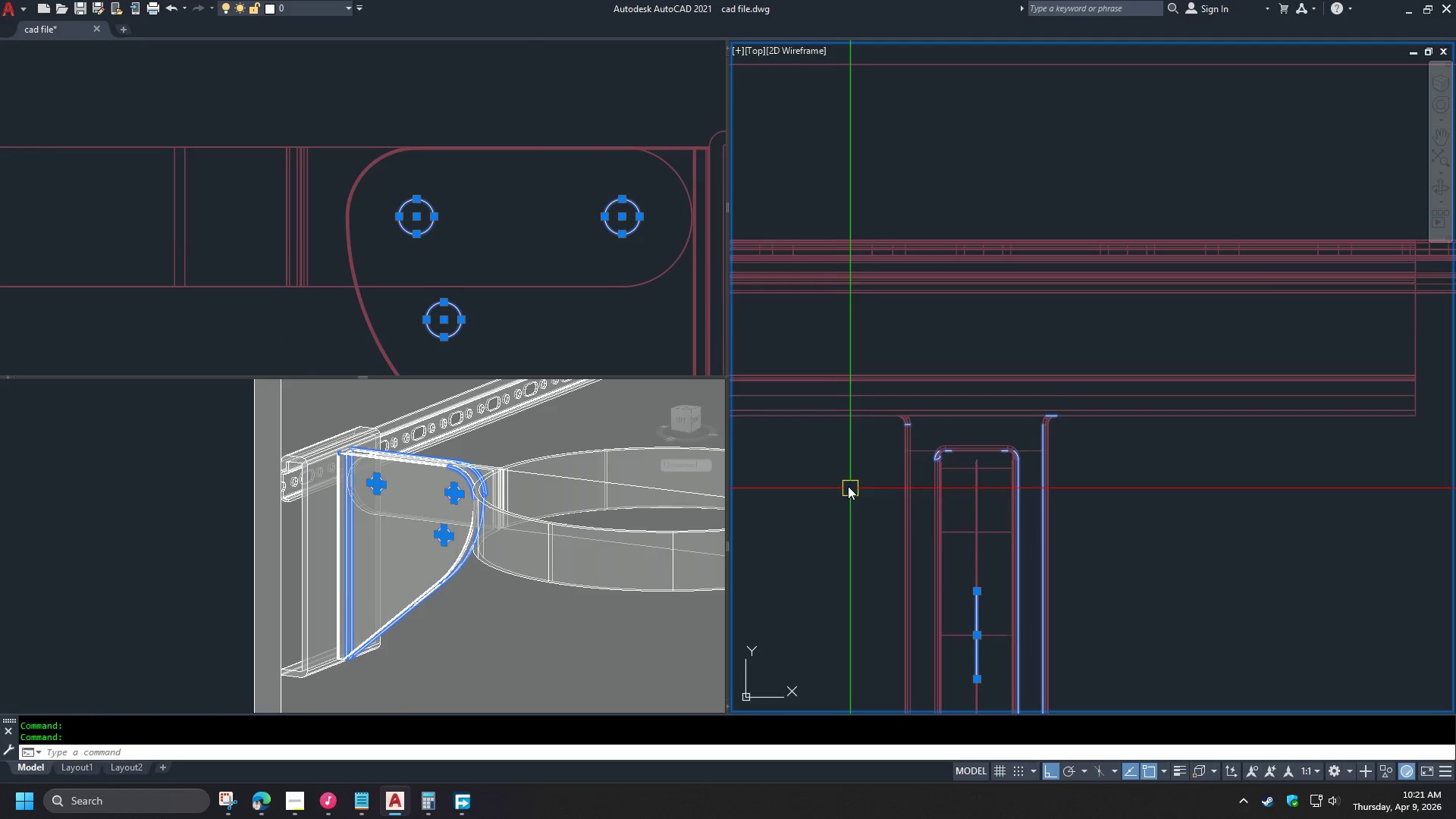 
scroll: coordinate [883, 538], scroll_direction: down, amount: 2.0
 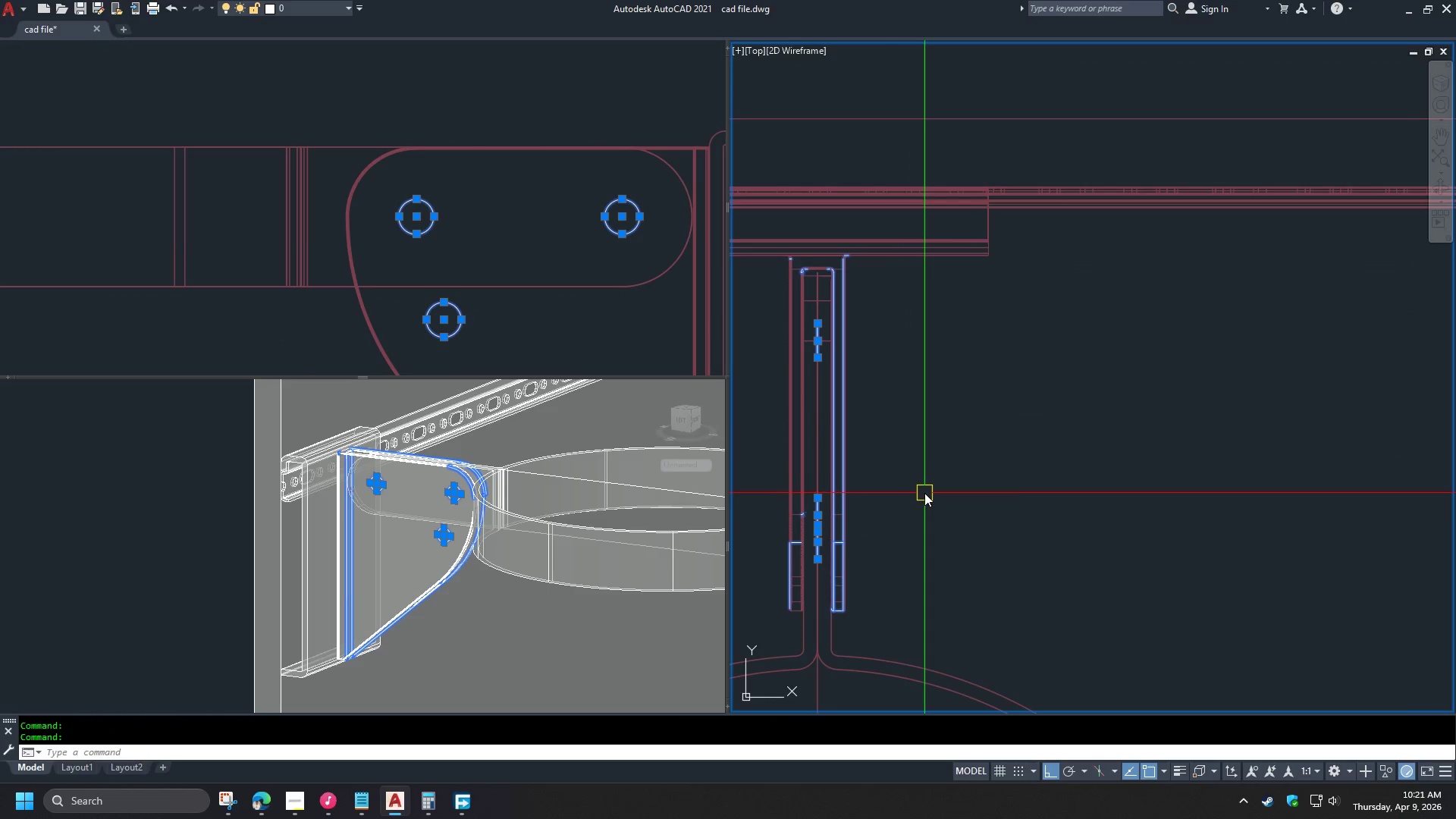 
key(M)
 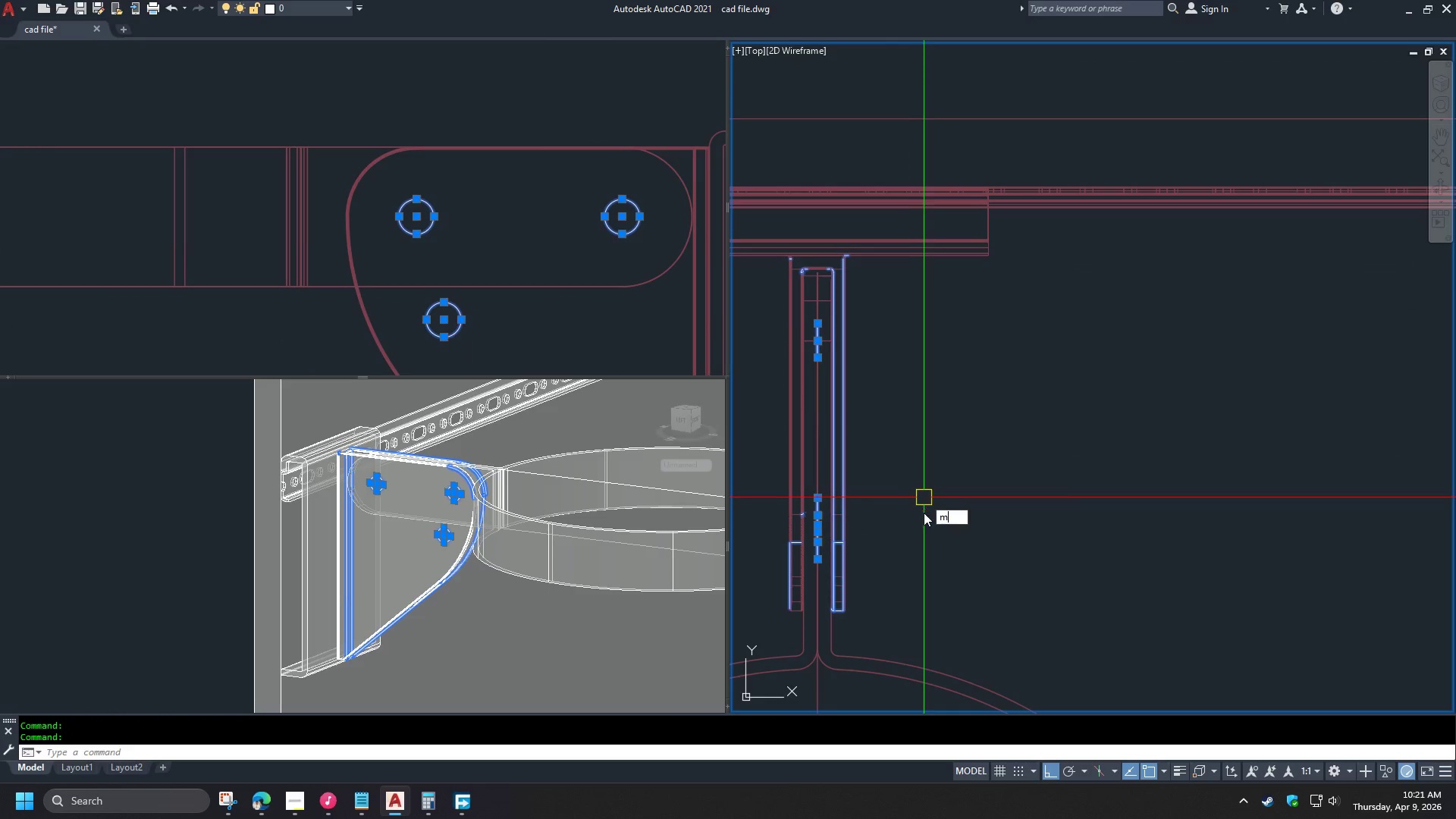 
key(Space)
 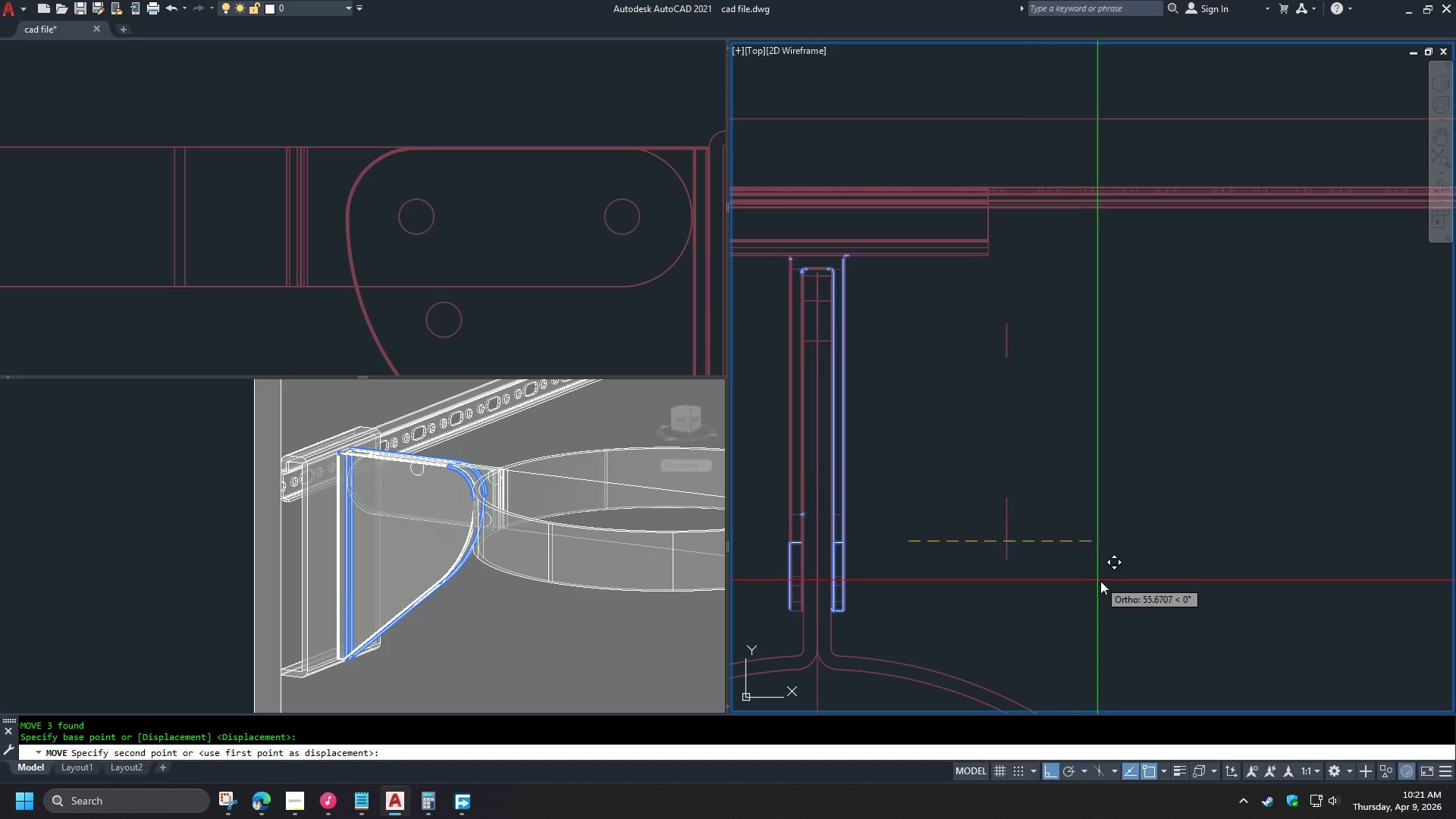 
left_click([1134, 585])
 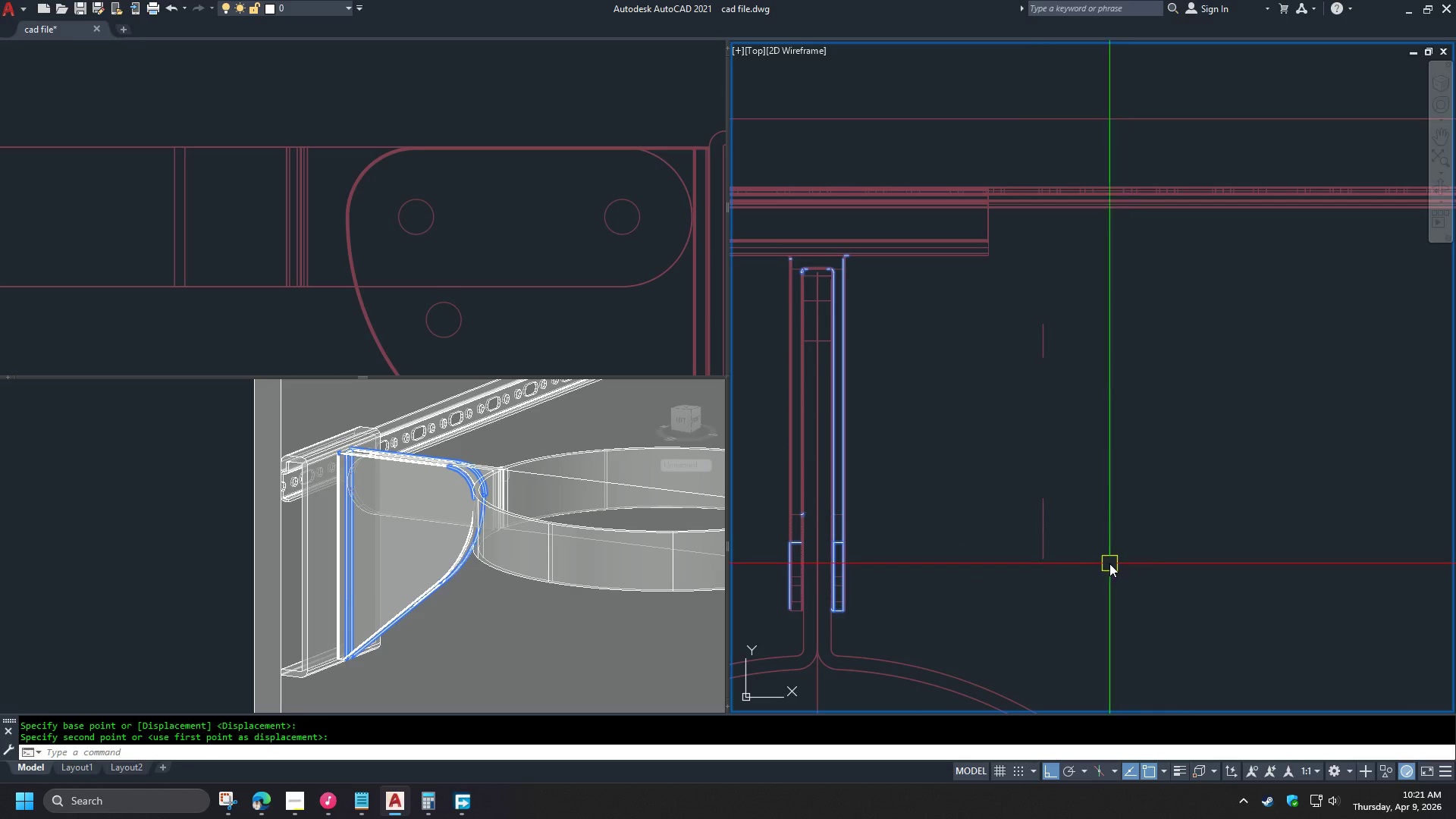 
type(ext )
 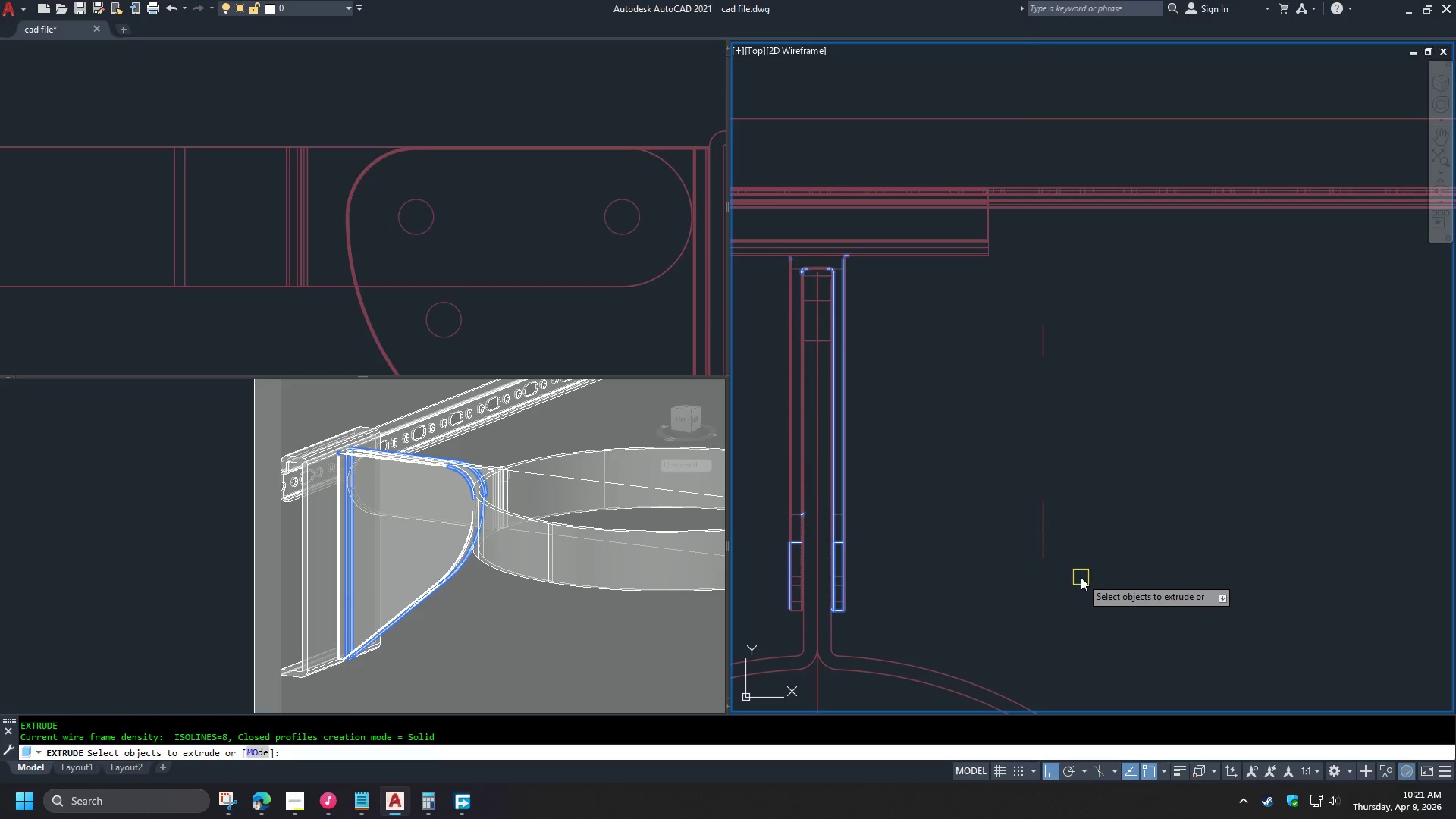 
left_click_drag(start_coordinate=[1081, 589], to_coordinate=[1078, 581])
 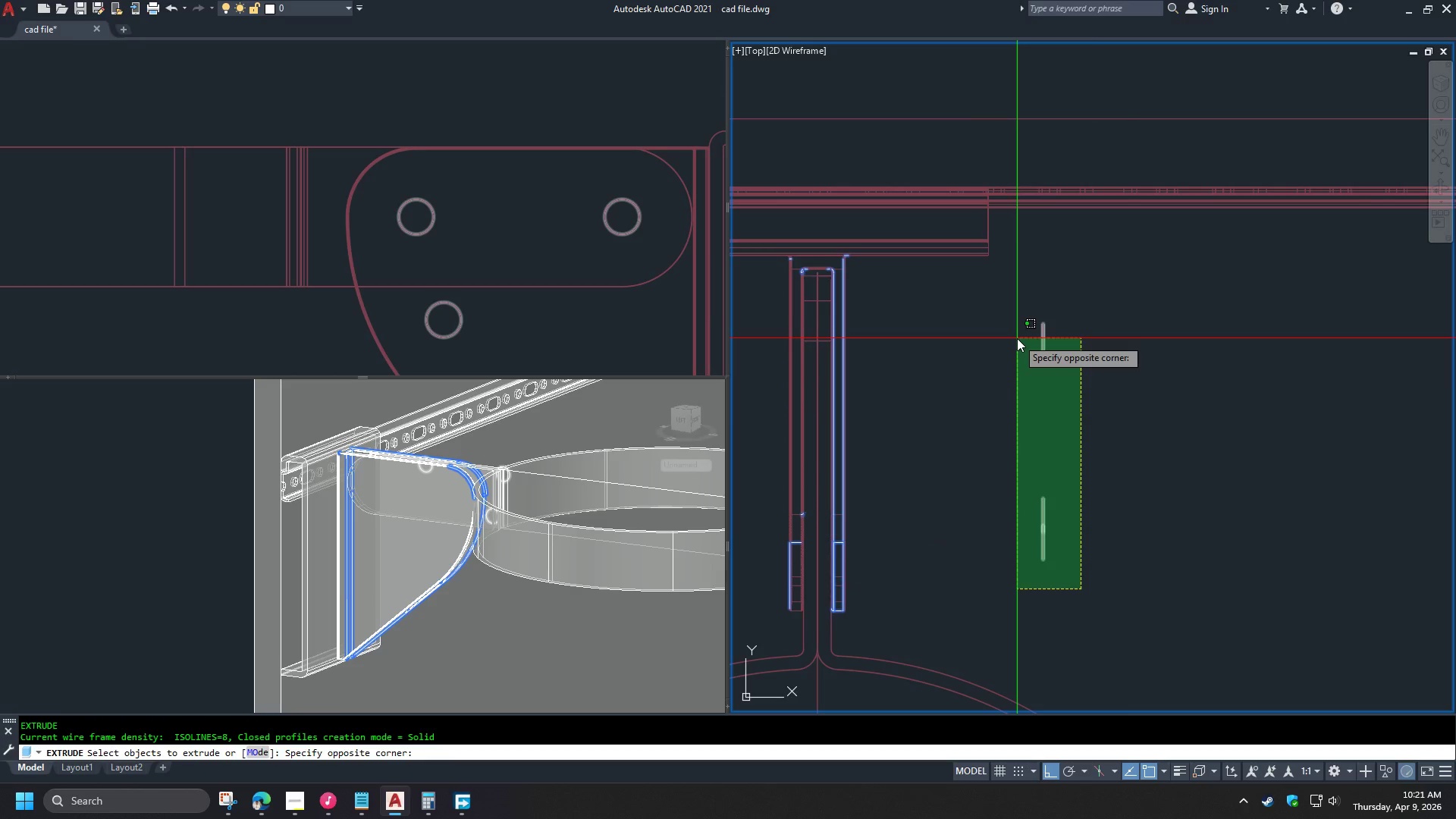 
left_click([1017, 338])
 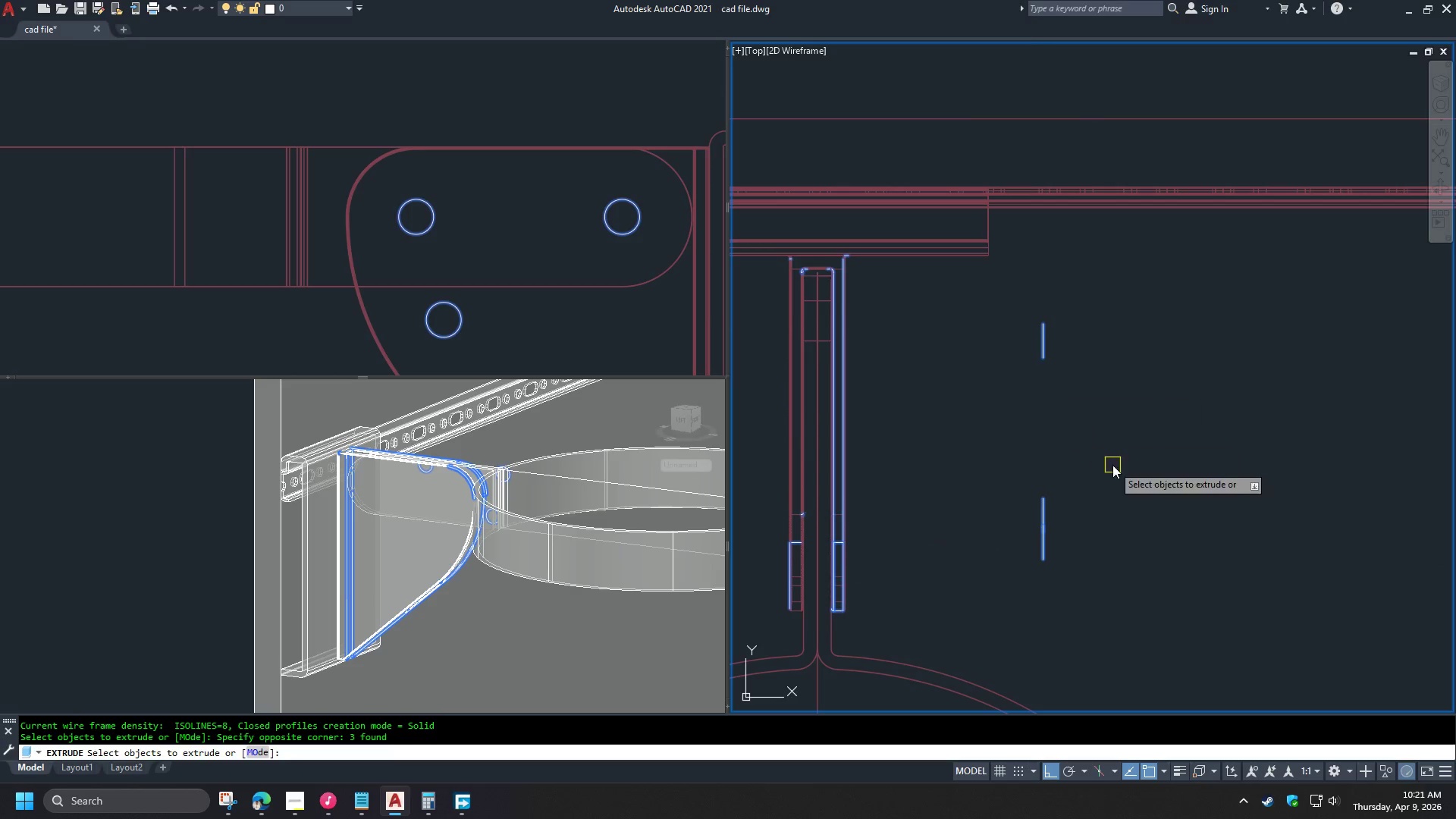 
scroll: coordinate [1141, 470], scroll_direction: down, amount: 2.0
 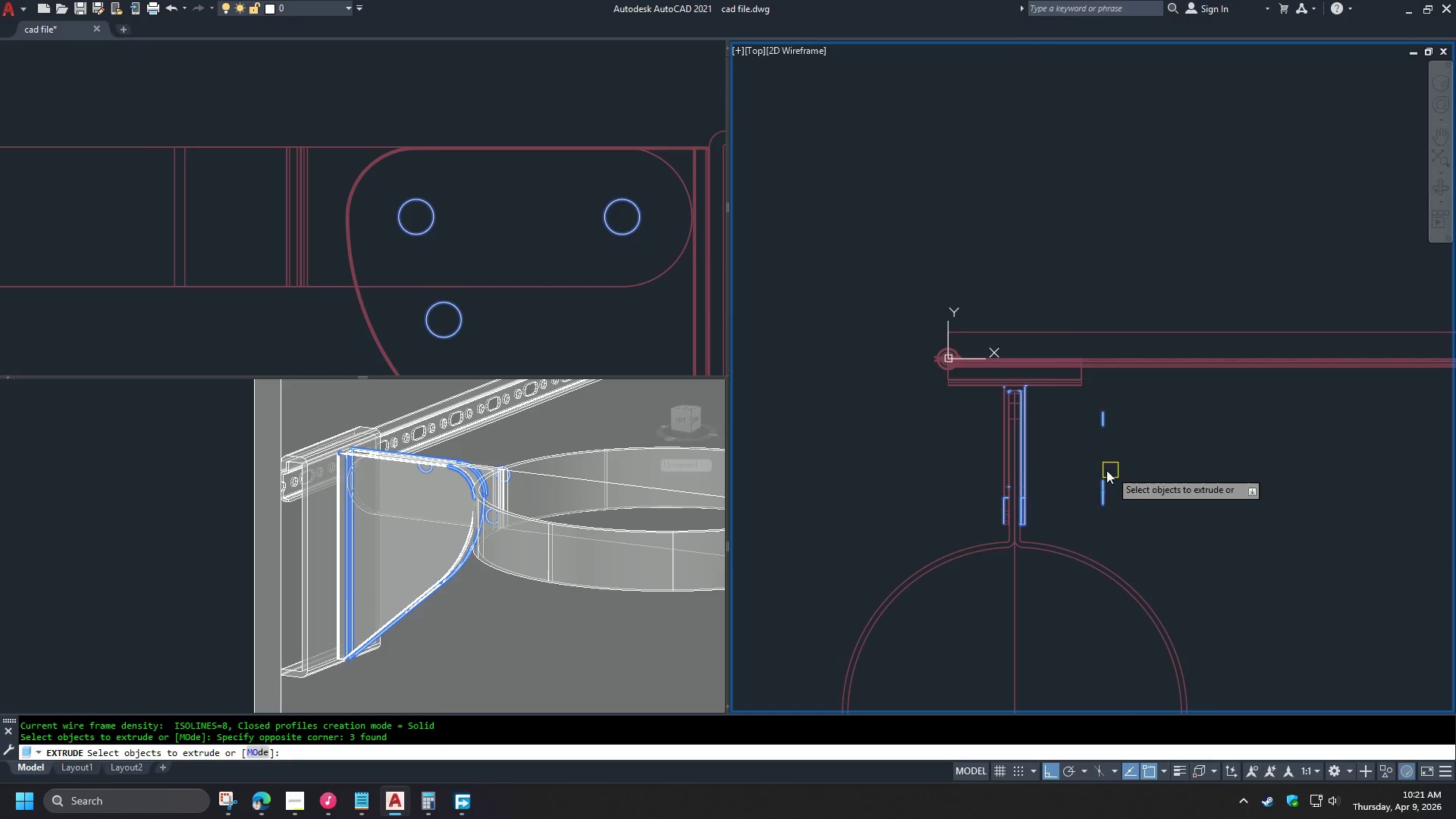 
key(Space)
 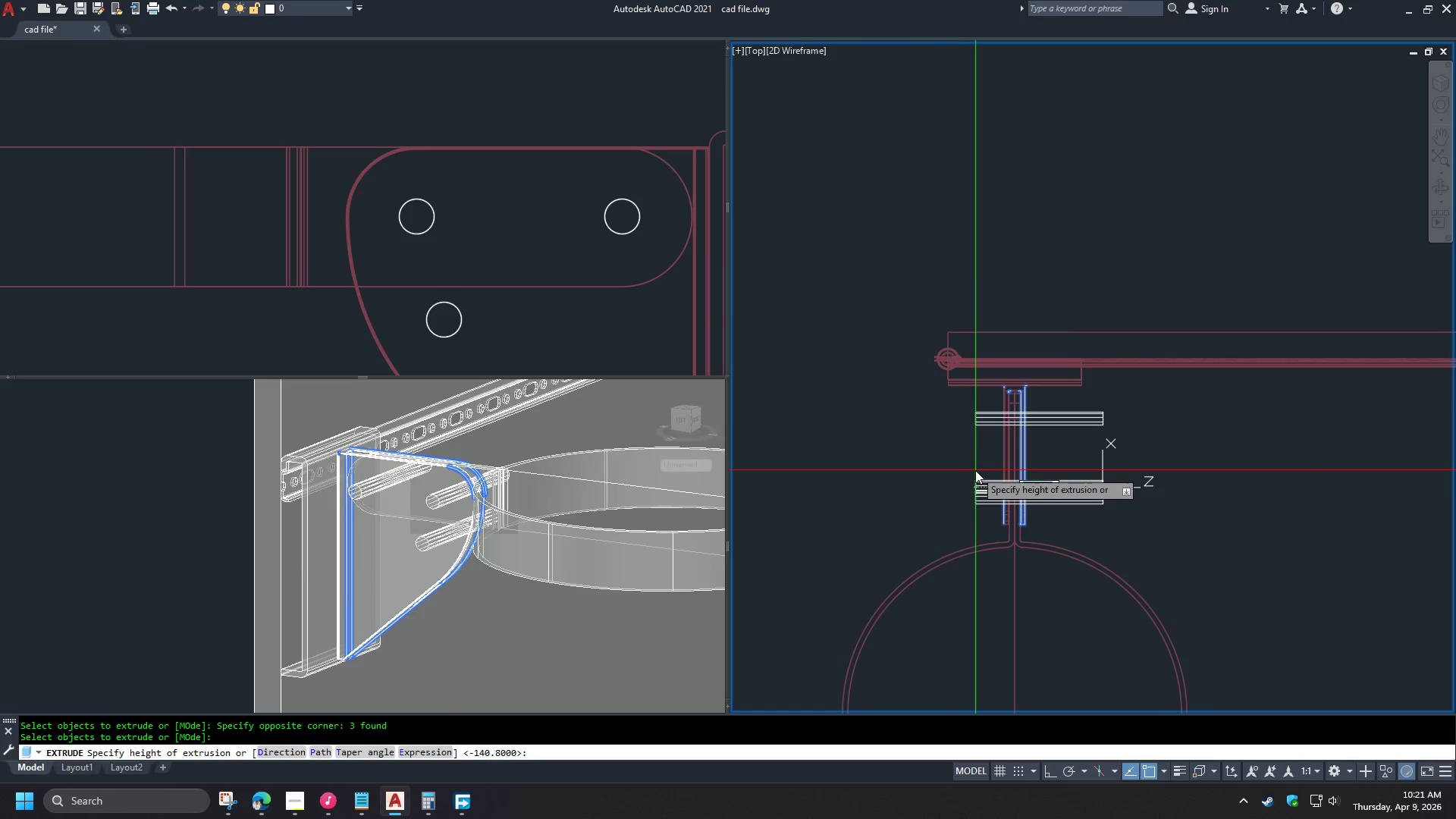 
left_click([981, 470])
 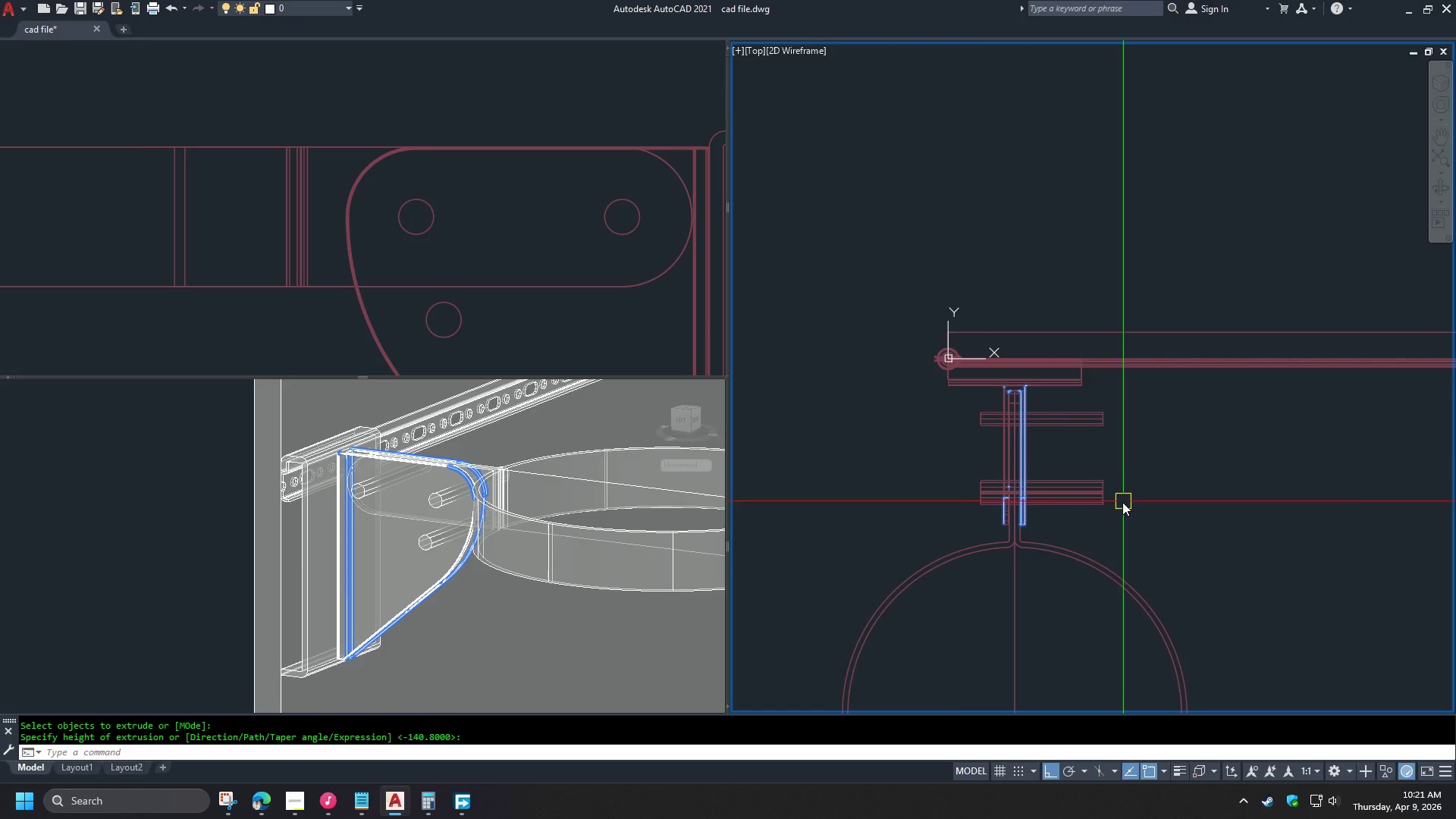 
scroll: coordinate [1109, 510], scroll_direction: up, amount: 2.0
 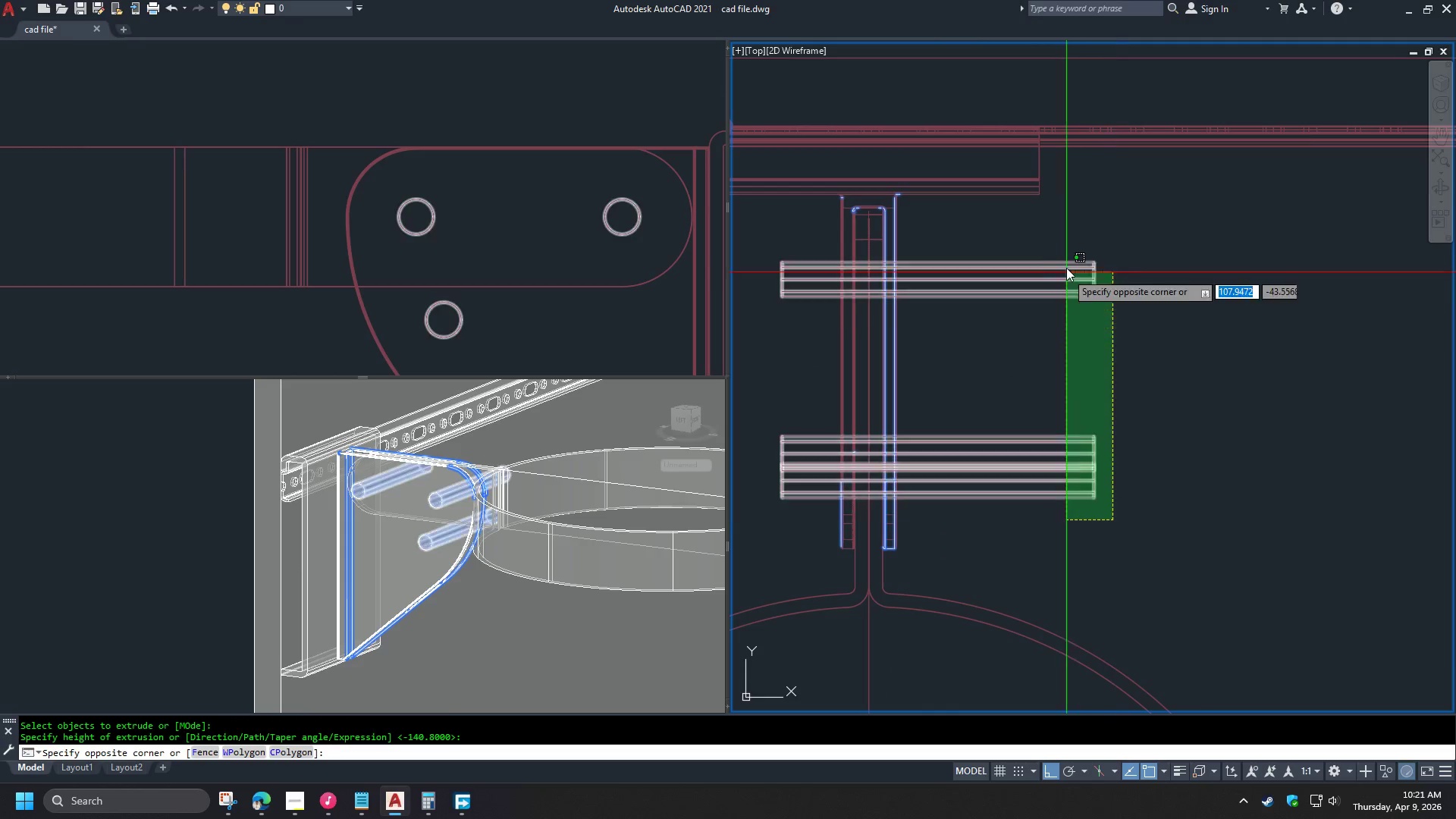 
left_click([1064, 259])
 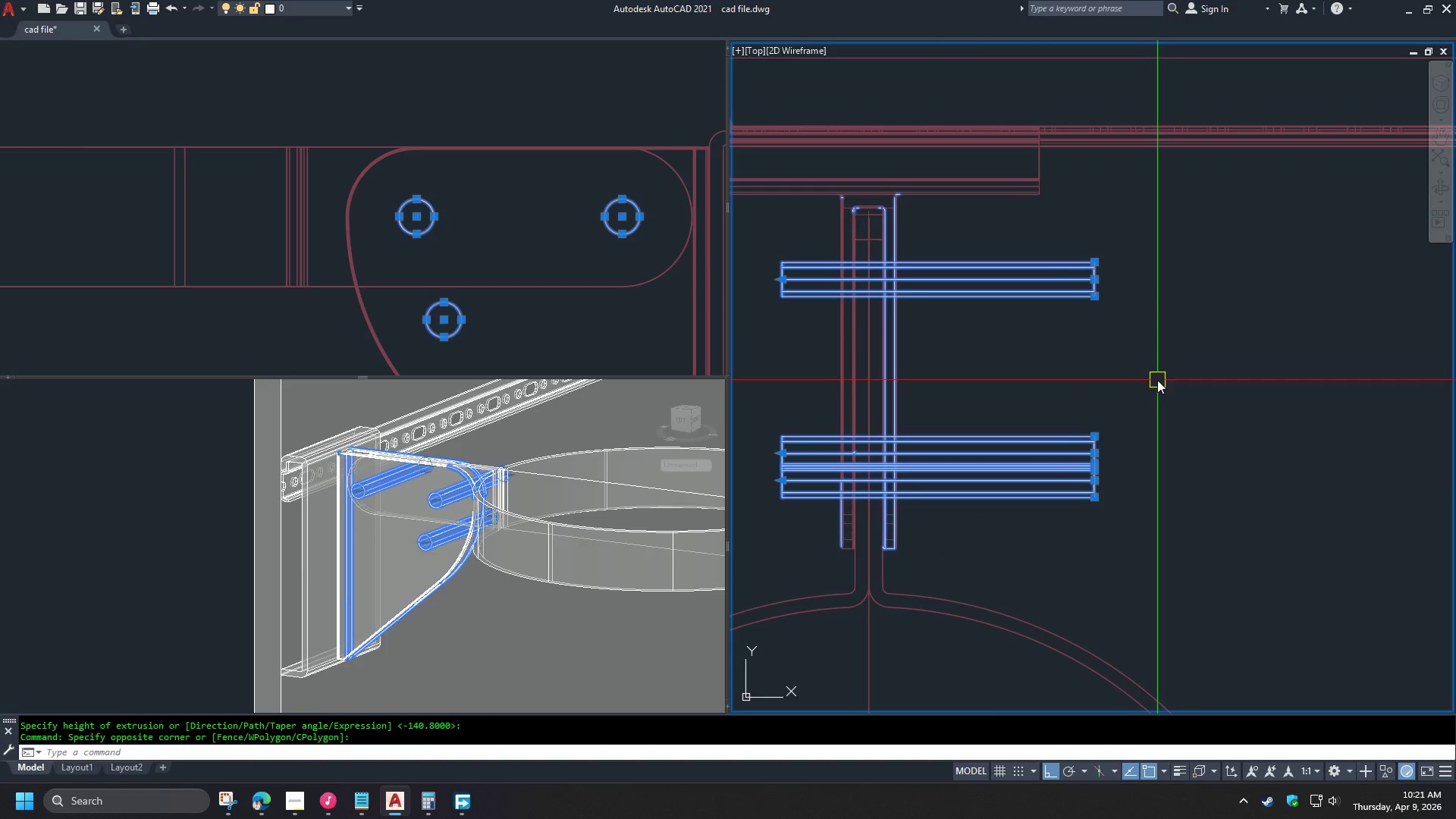 
type(co )
 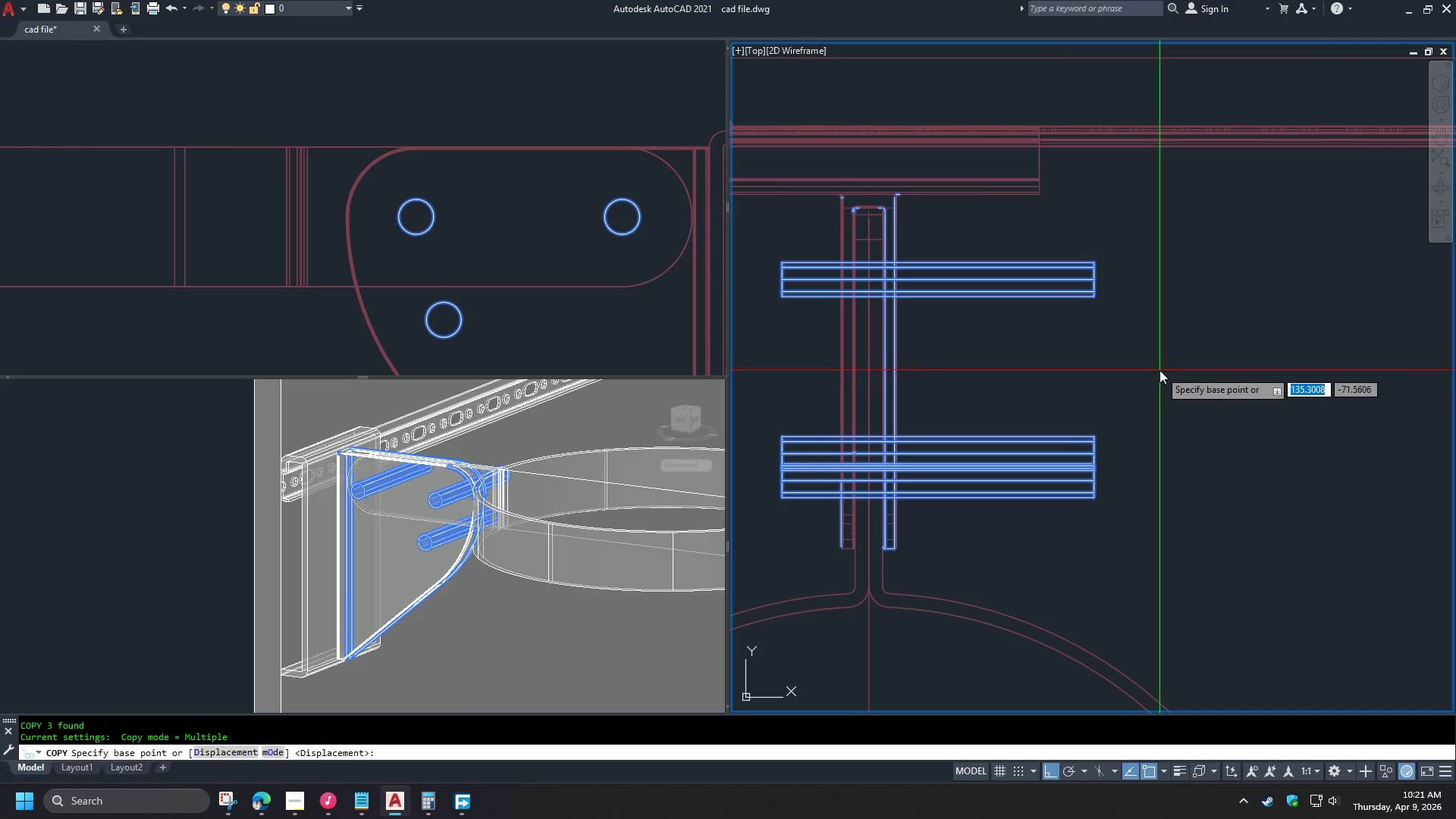 
left_click([1159, 370])
 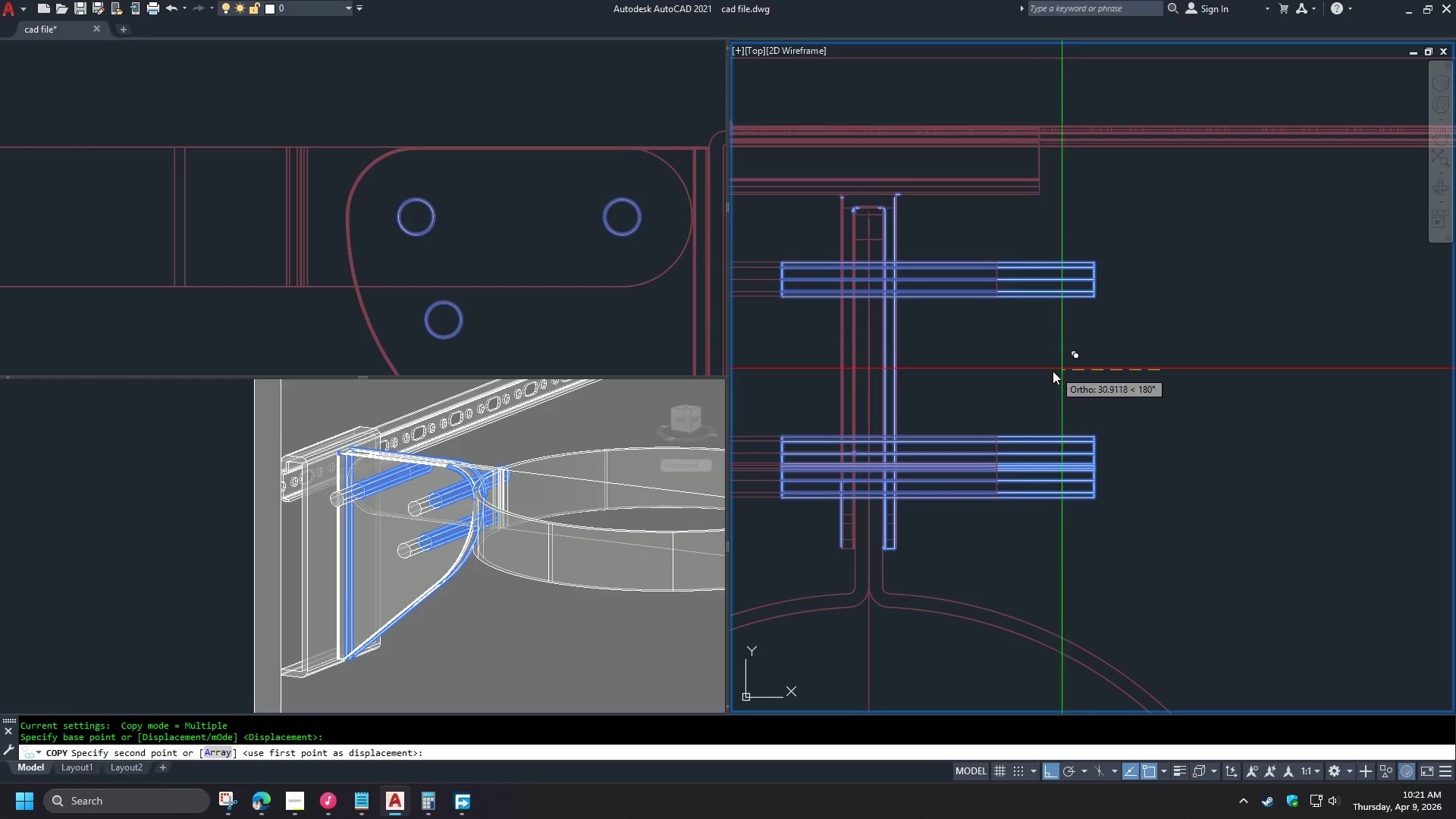 
left_click([1052, 371])
 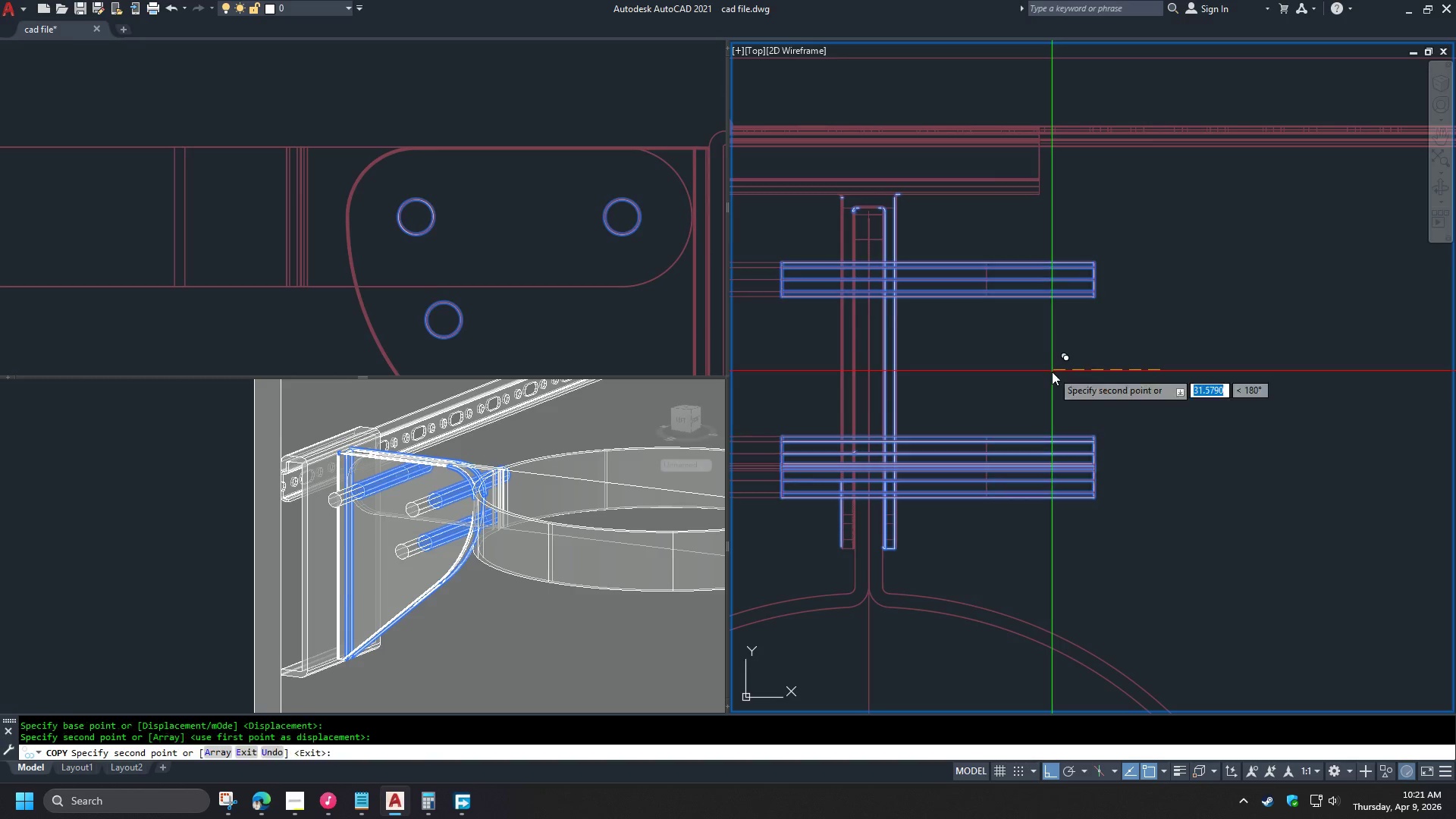 
type( su)
 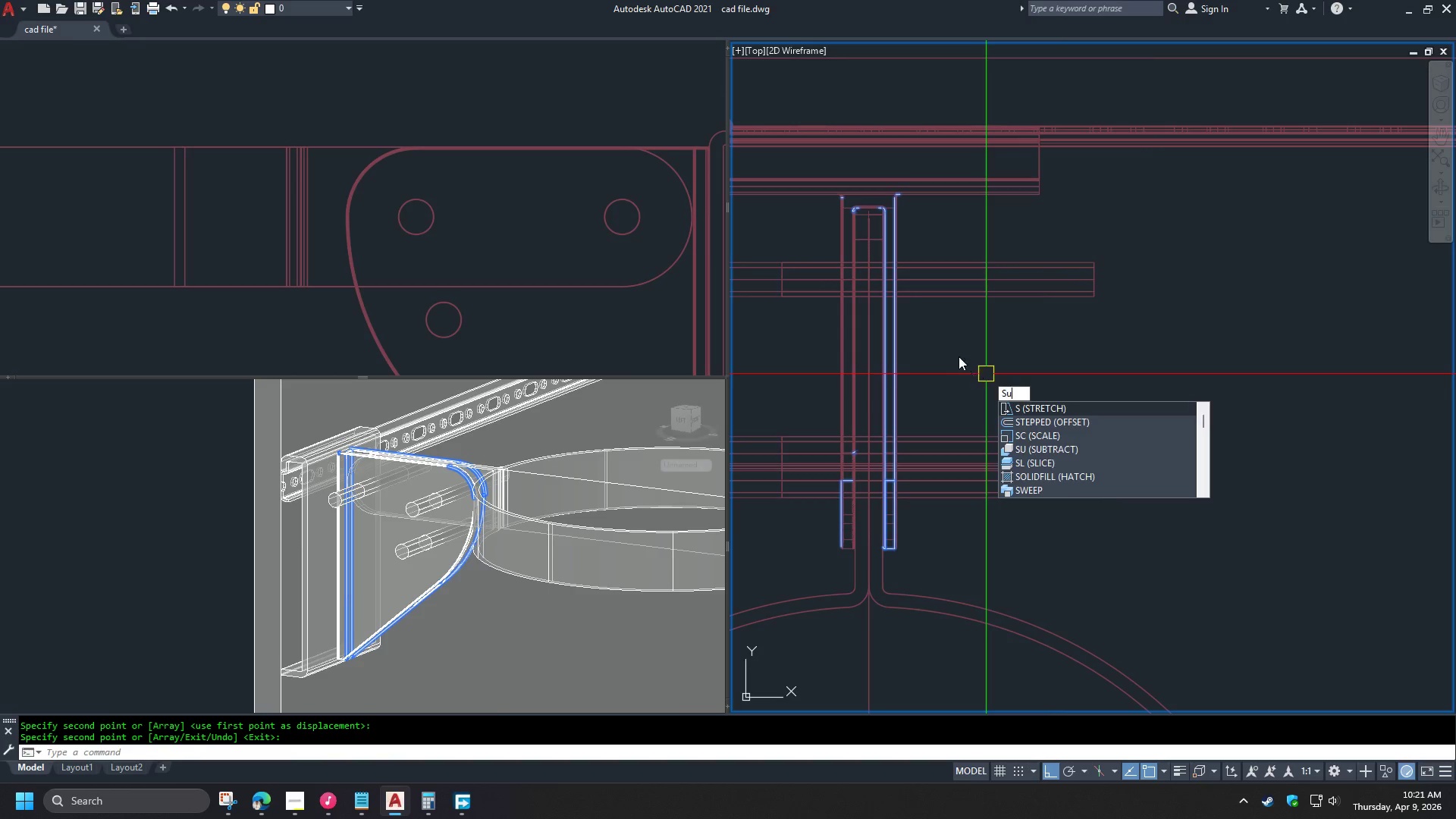 
key(Space)
 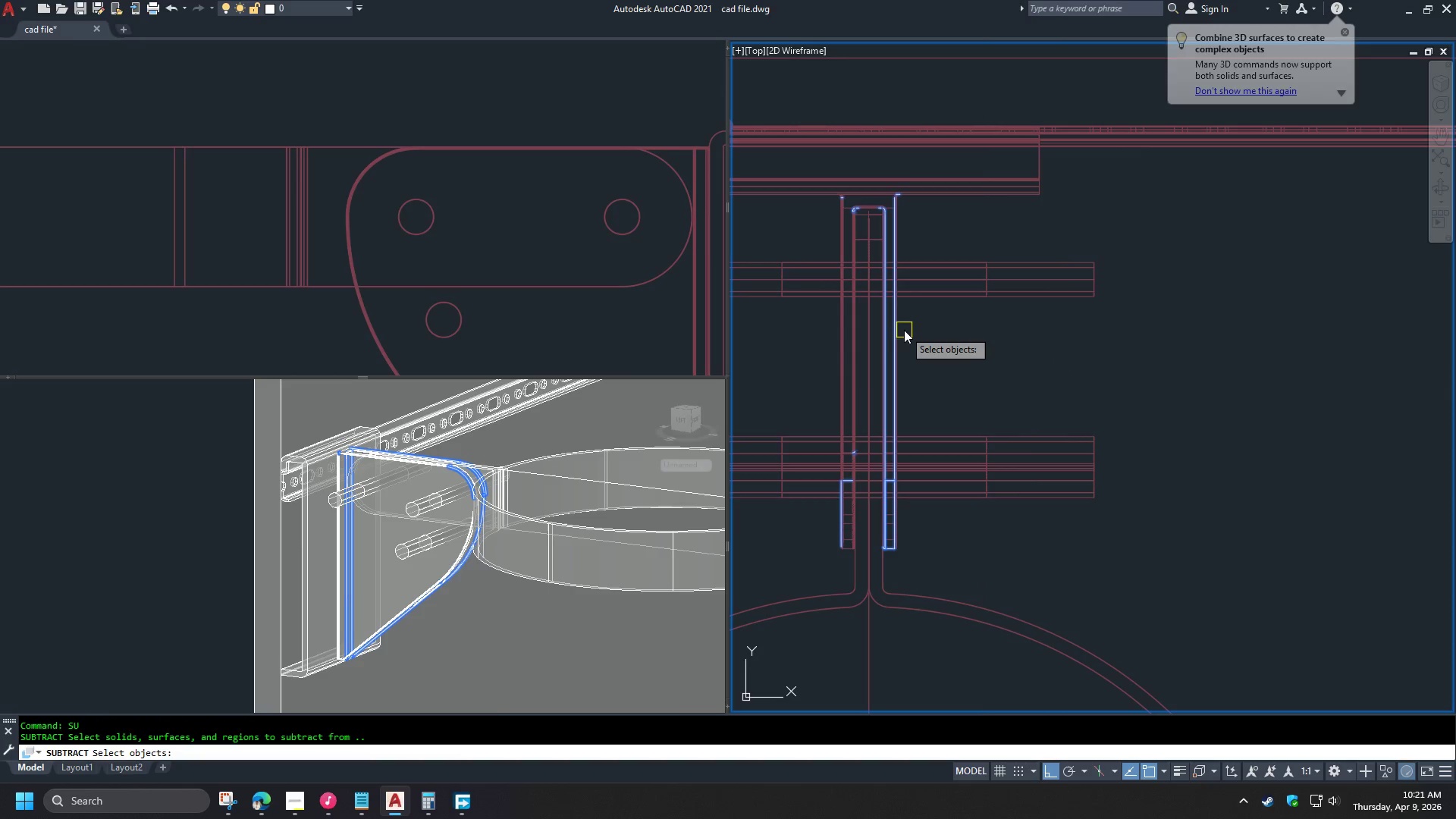 
left_click([897, 328])
 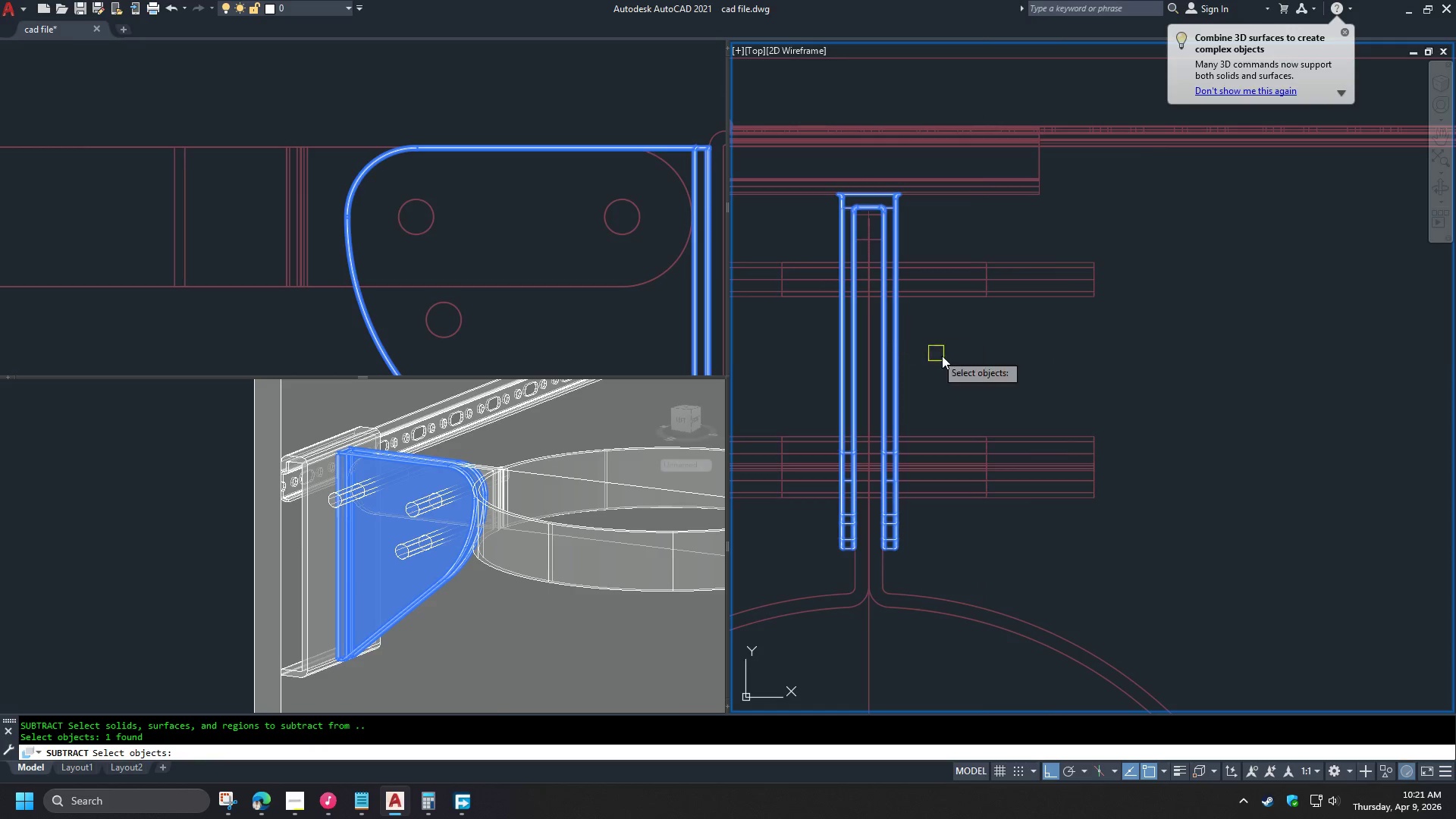 
key(Space)
 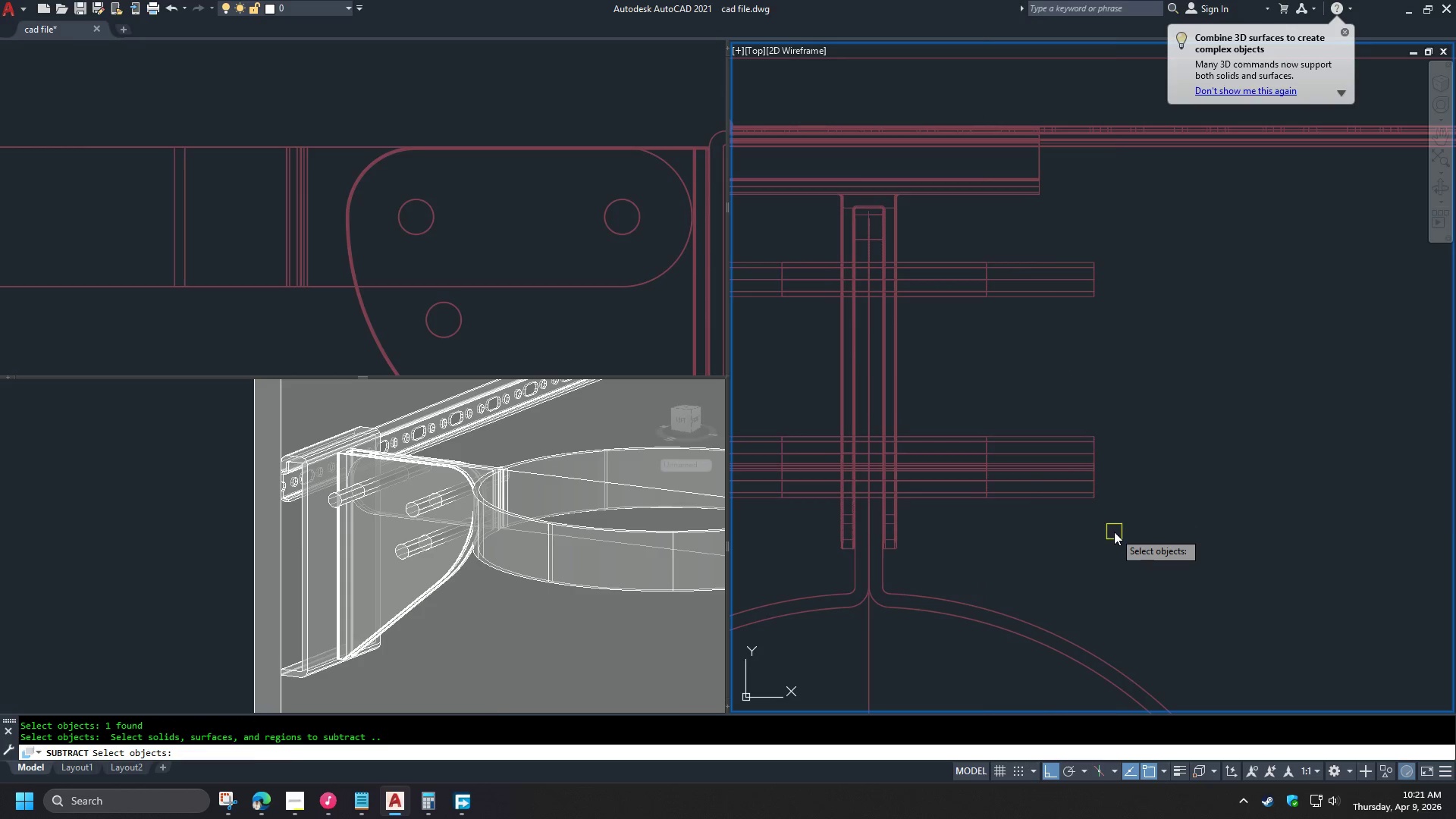 
left_click_drag(start_coordinate=[1114, 533], to_coordinate=[1110, 514])
 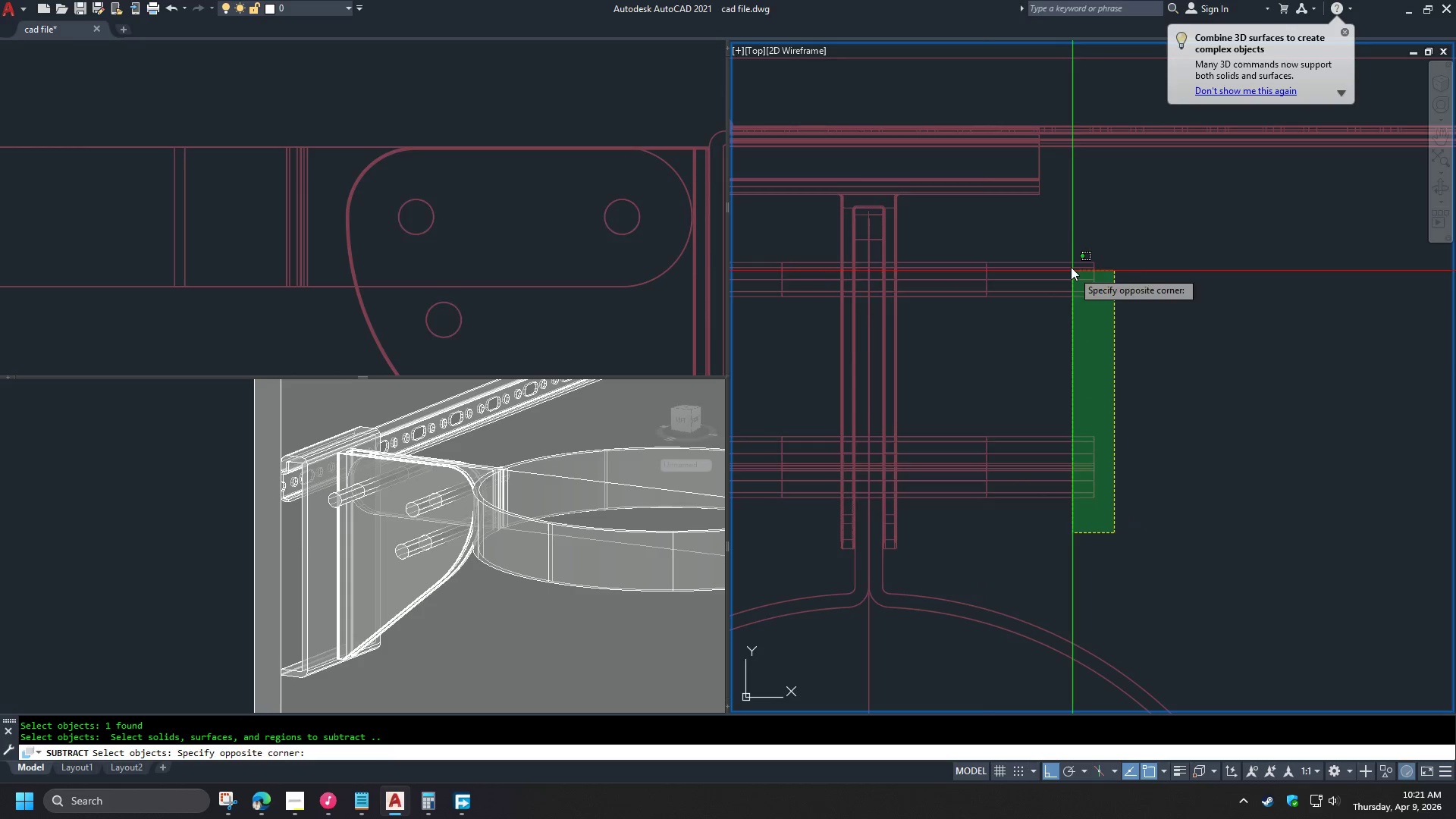 
double_click([1068, 261])
 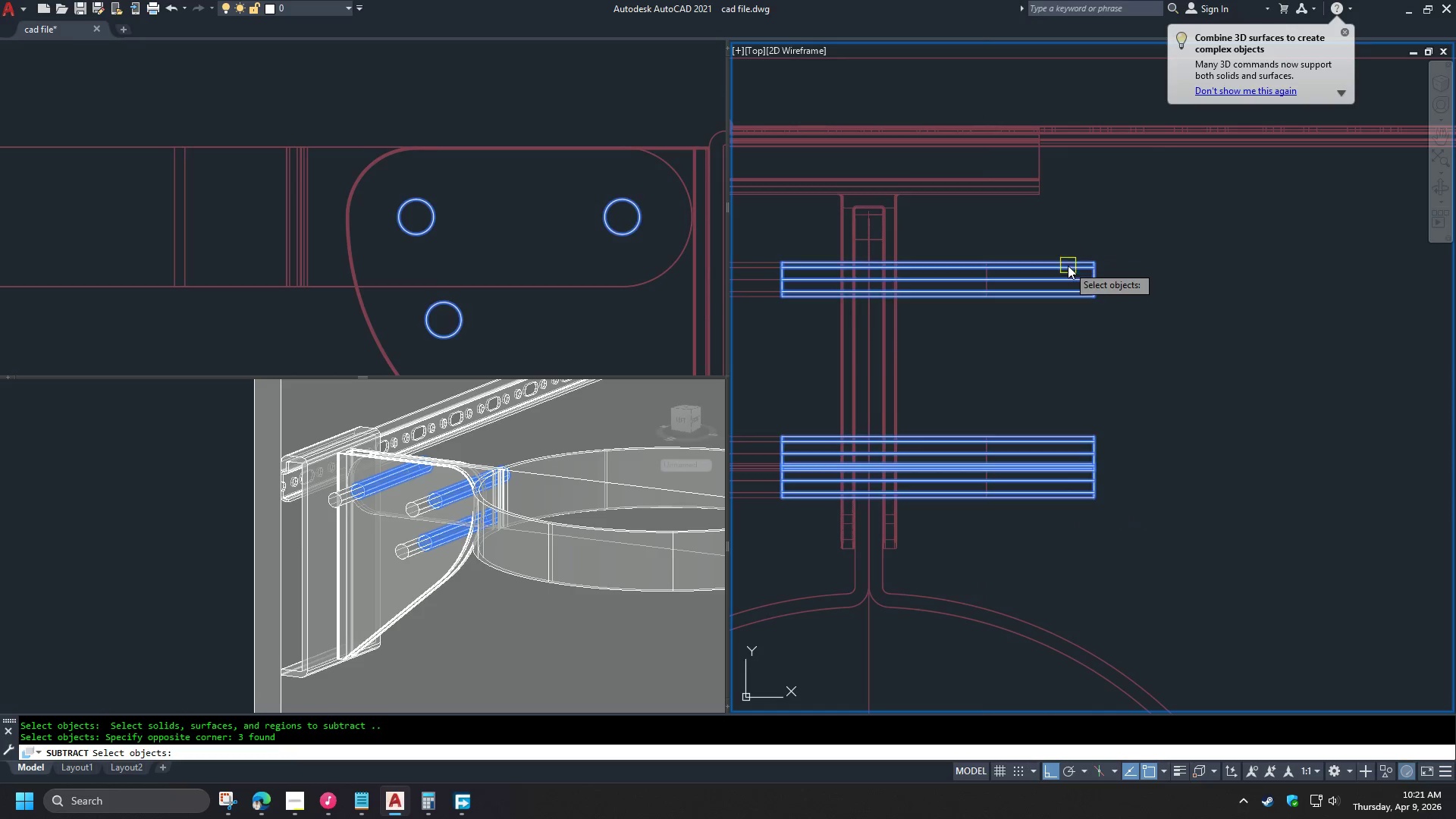 
key(Space)
 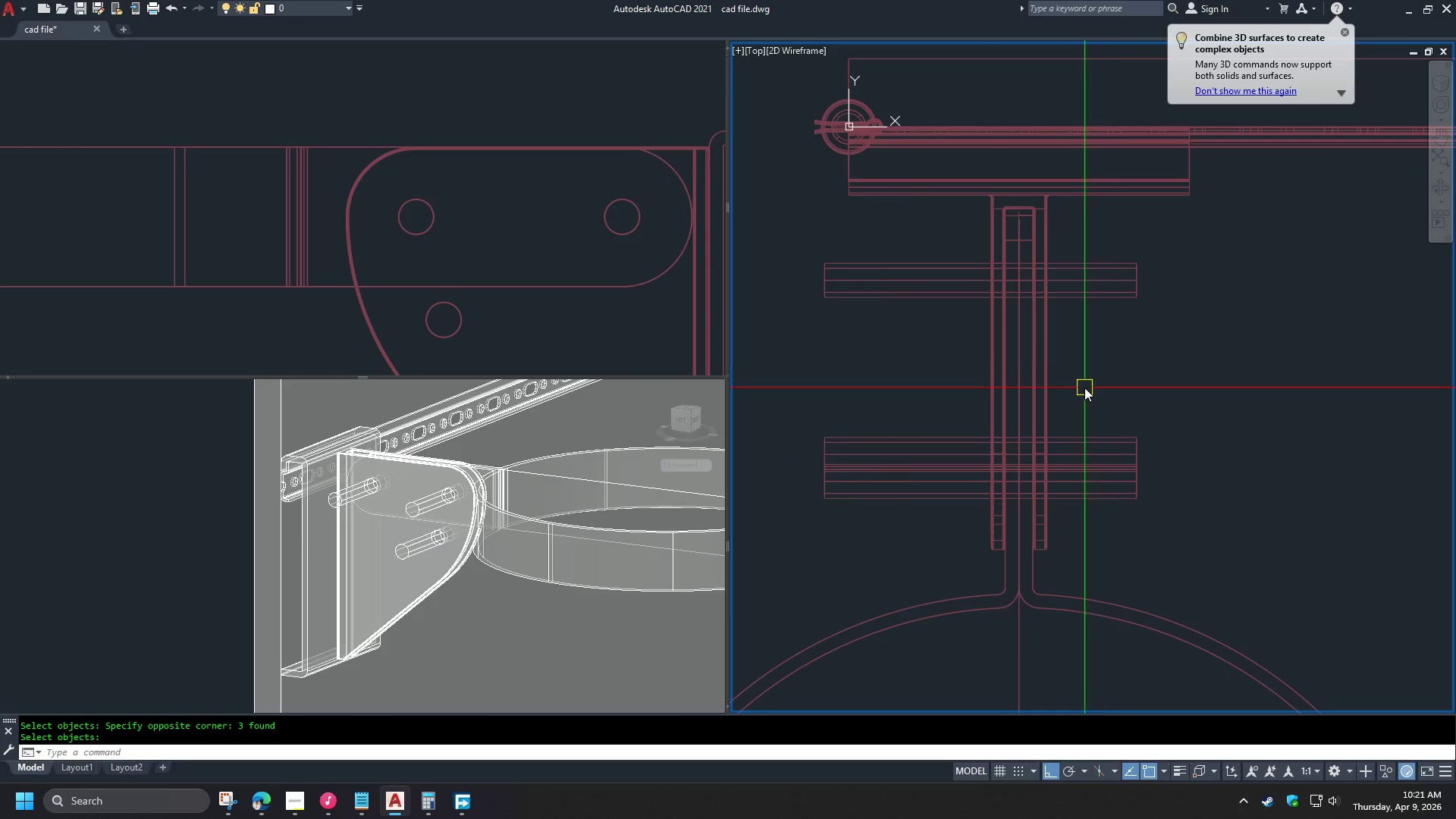 
key(S)
 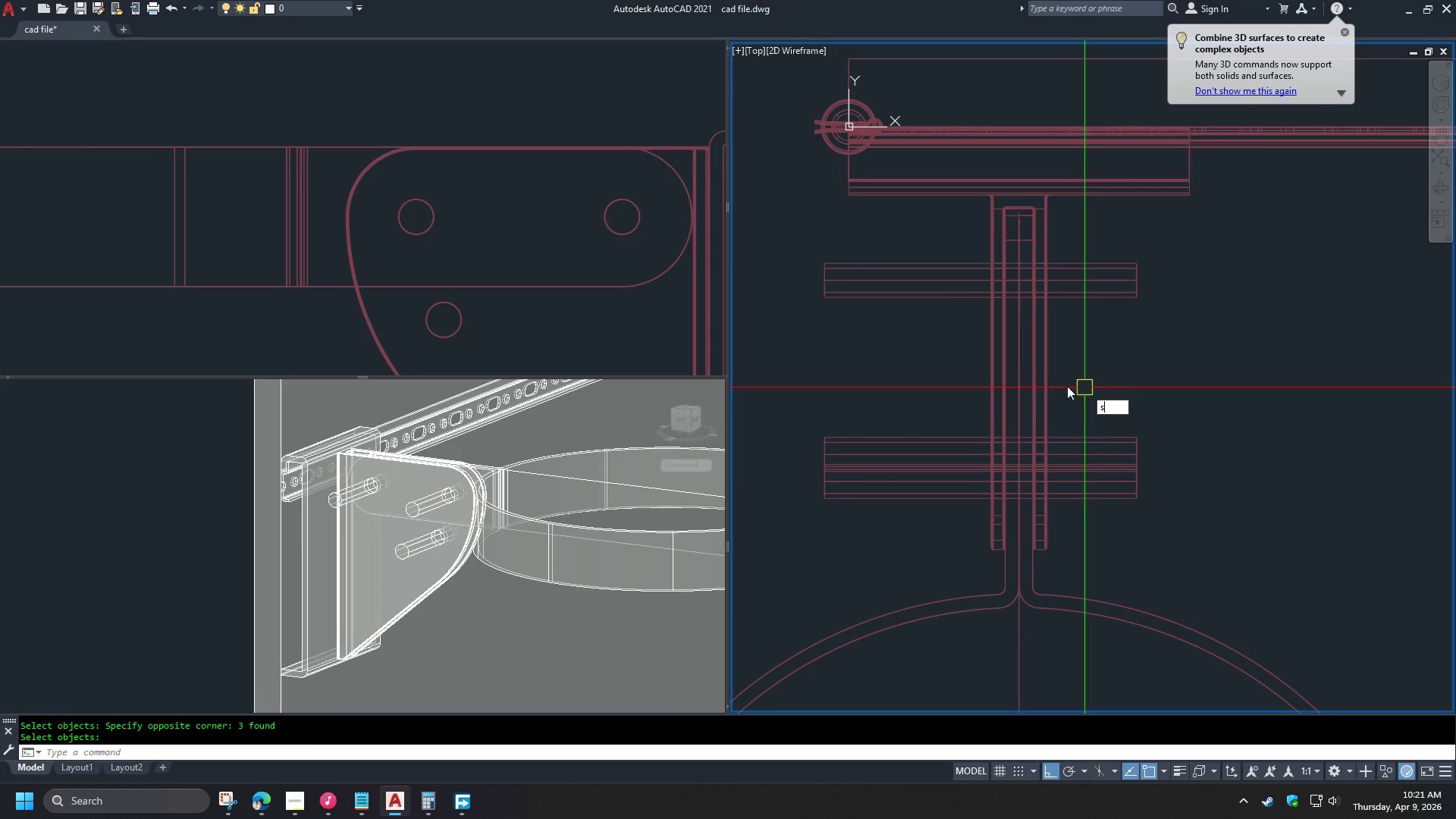 
key(Space)
 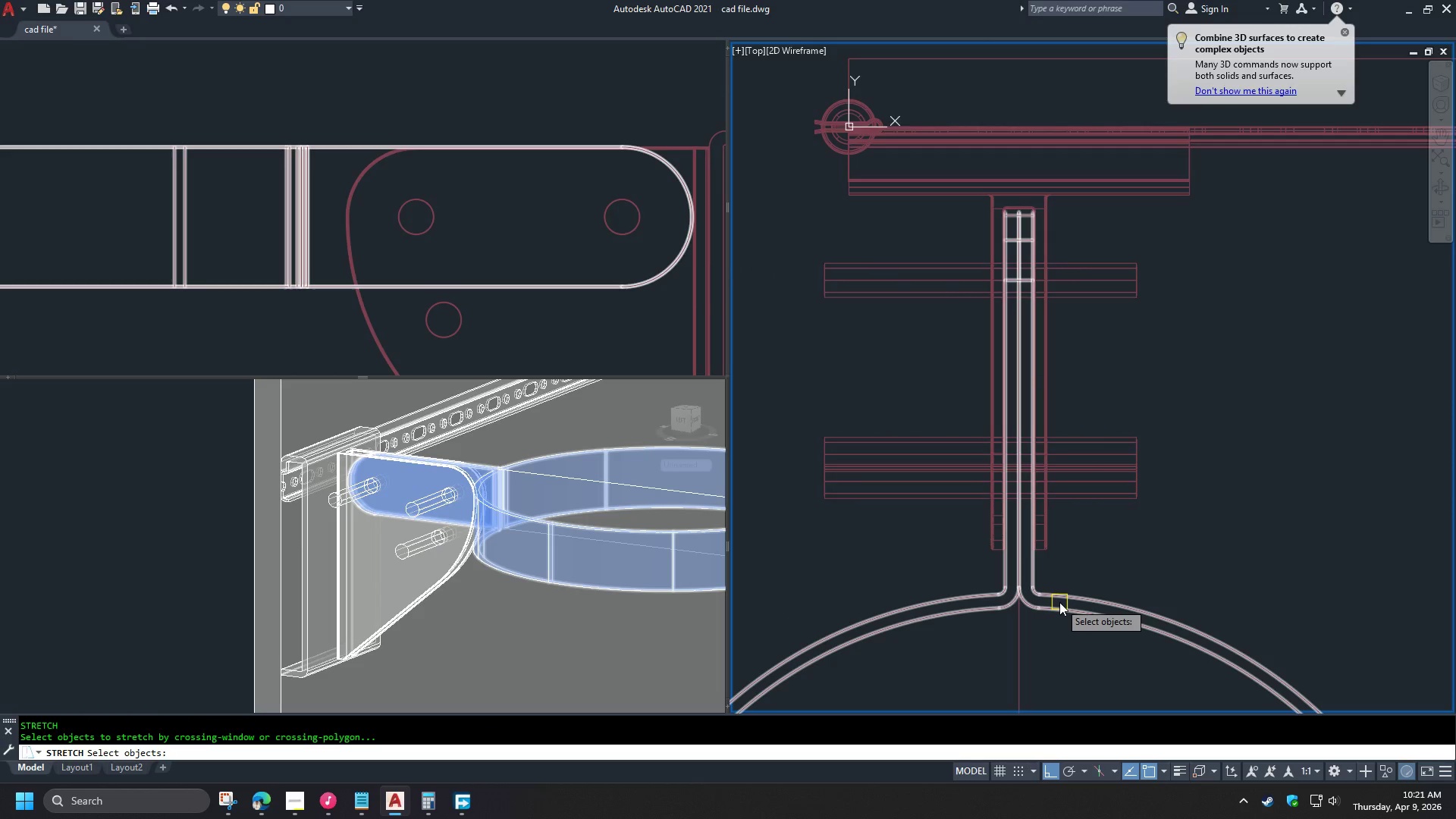 
left_click([1059, 602])
 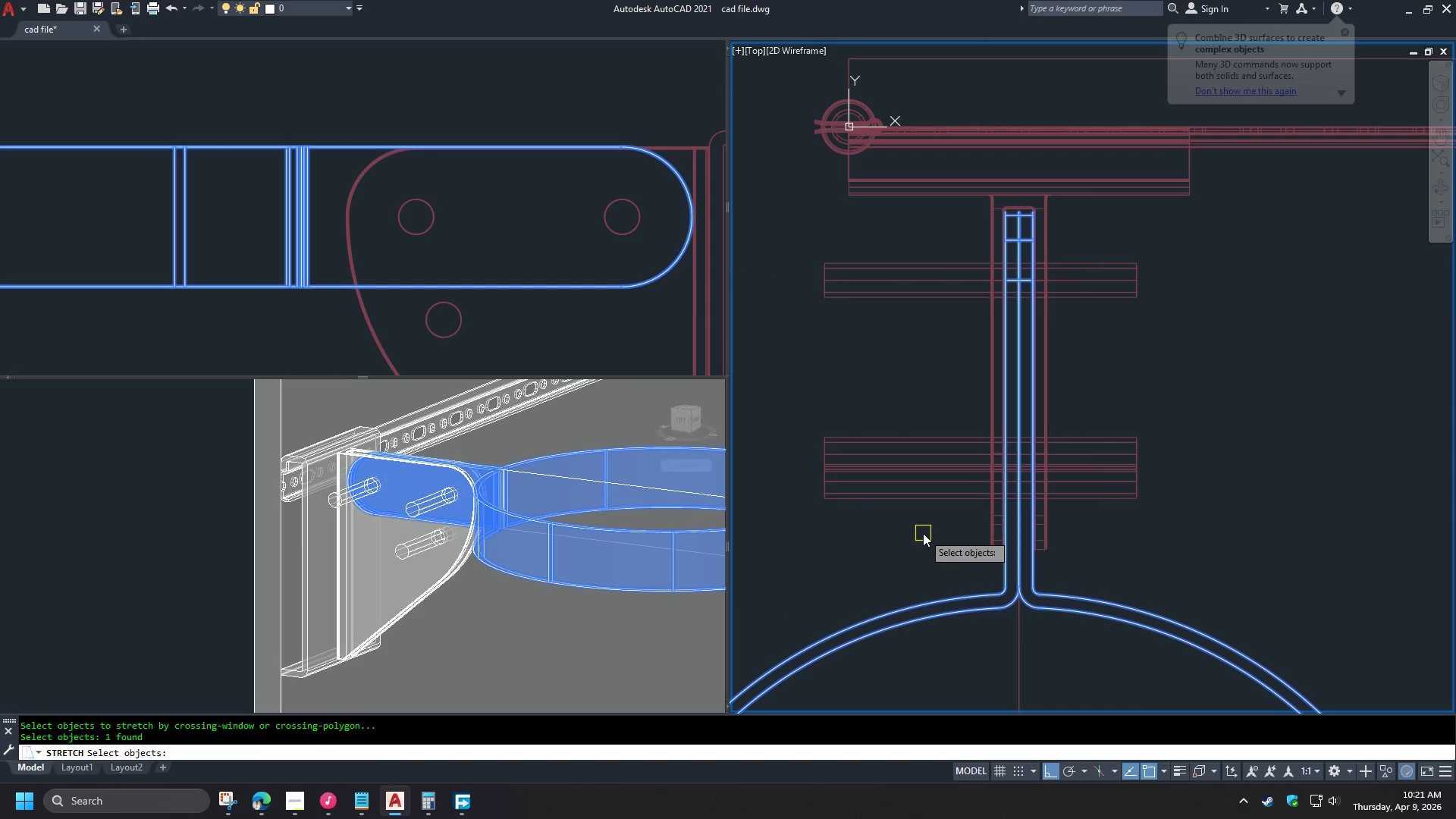 
key(Escape)
type(su )
 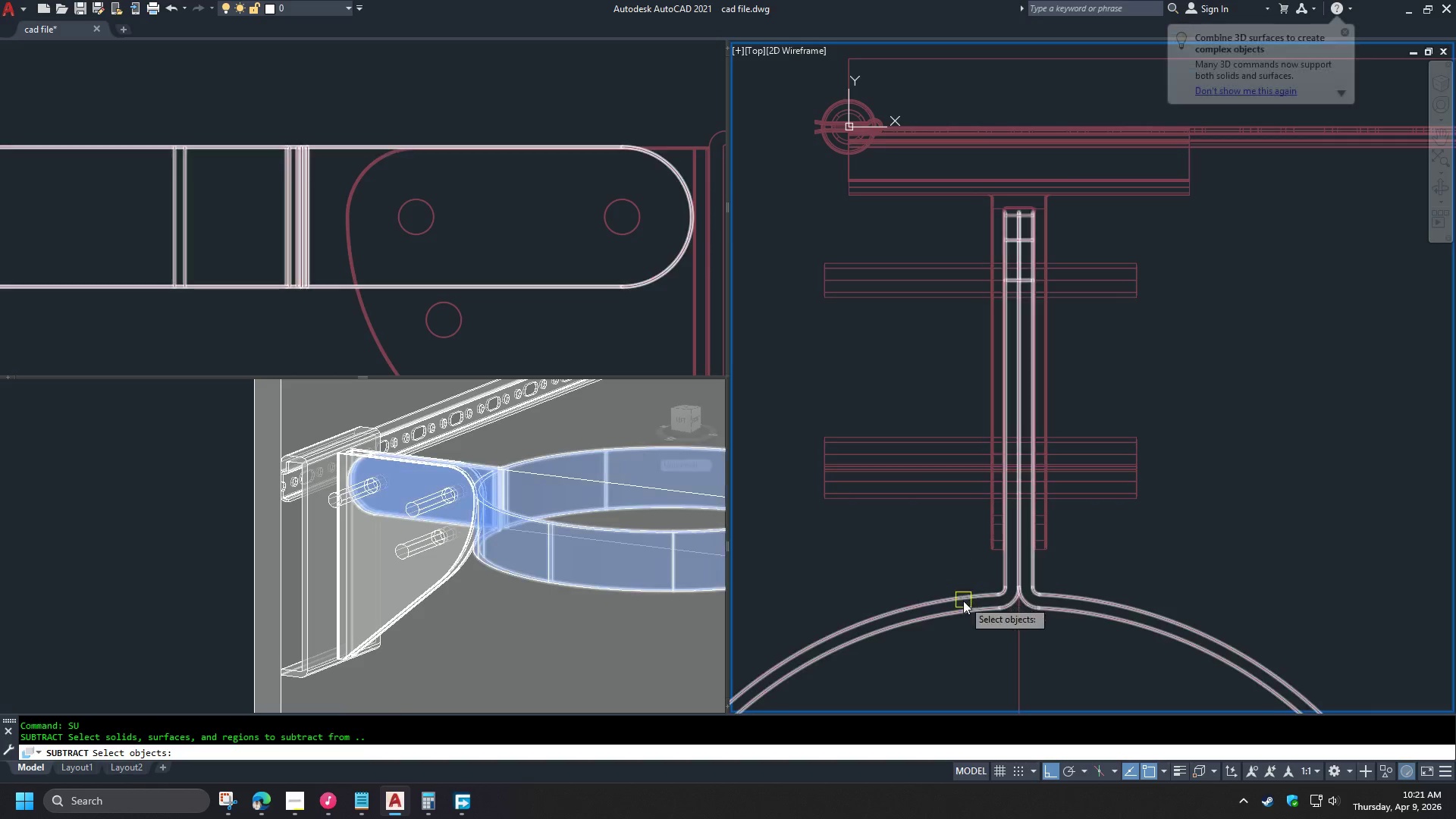 
left_click([962, 601])
 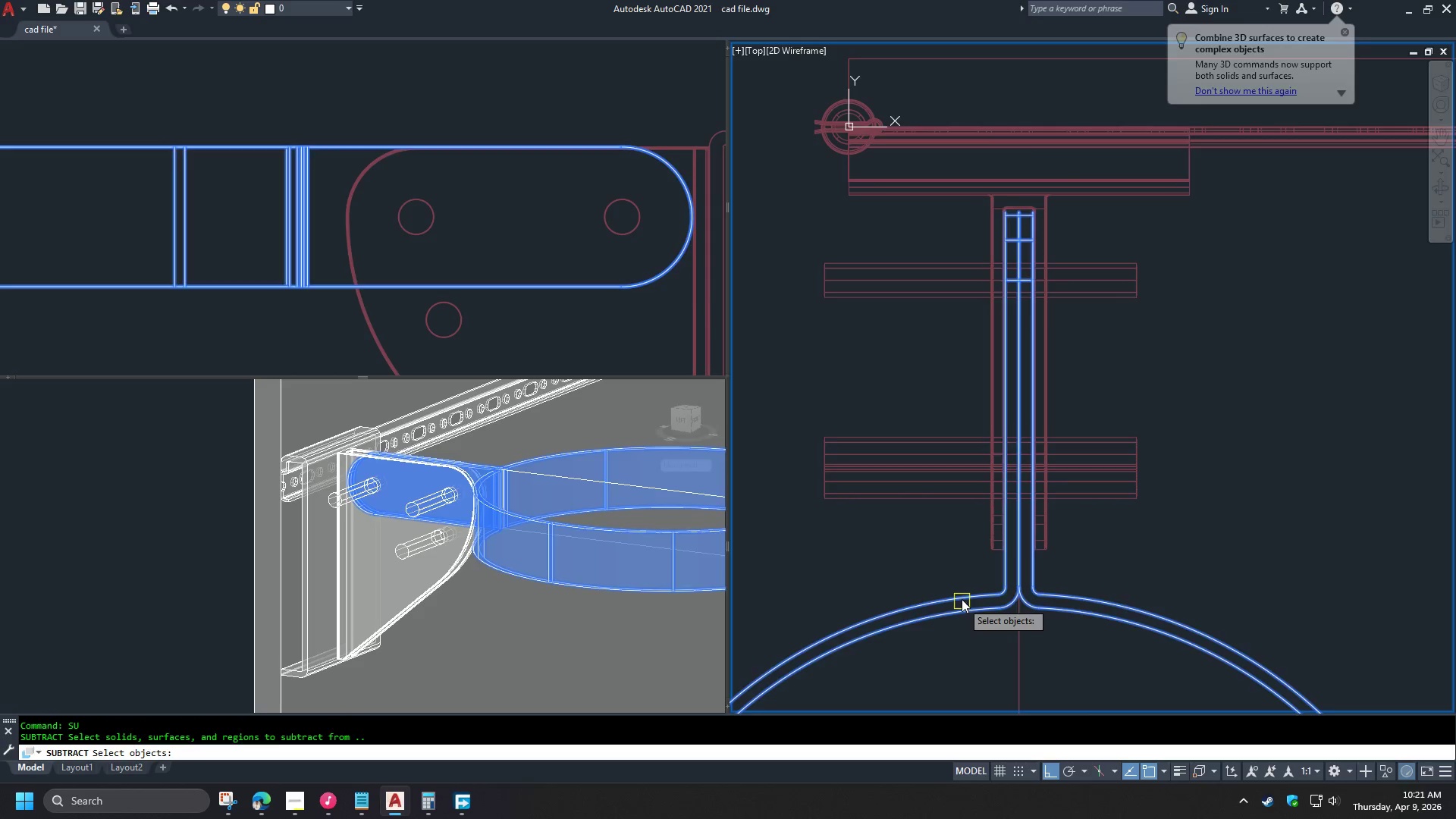 
key(Space)
 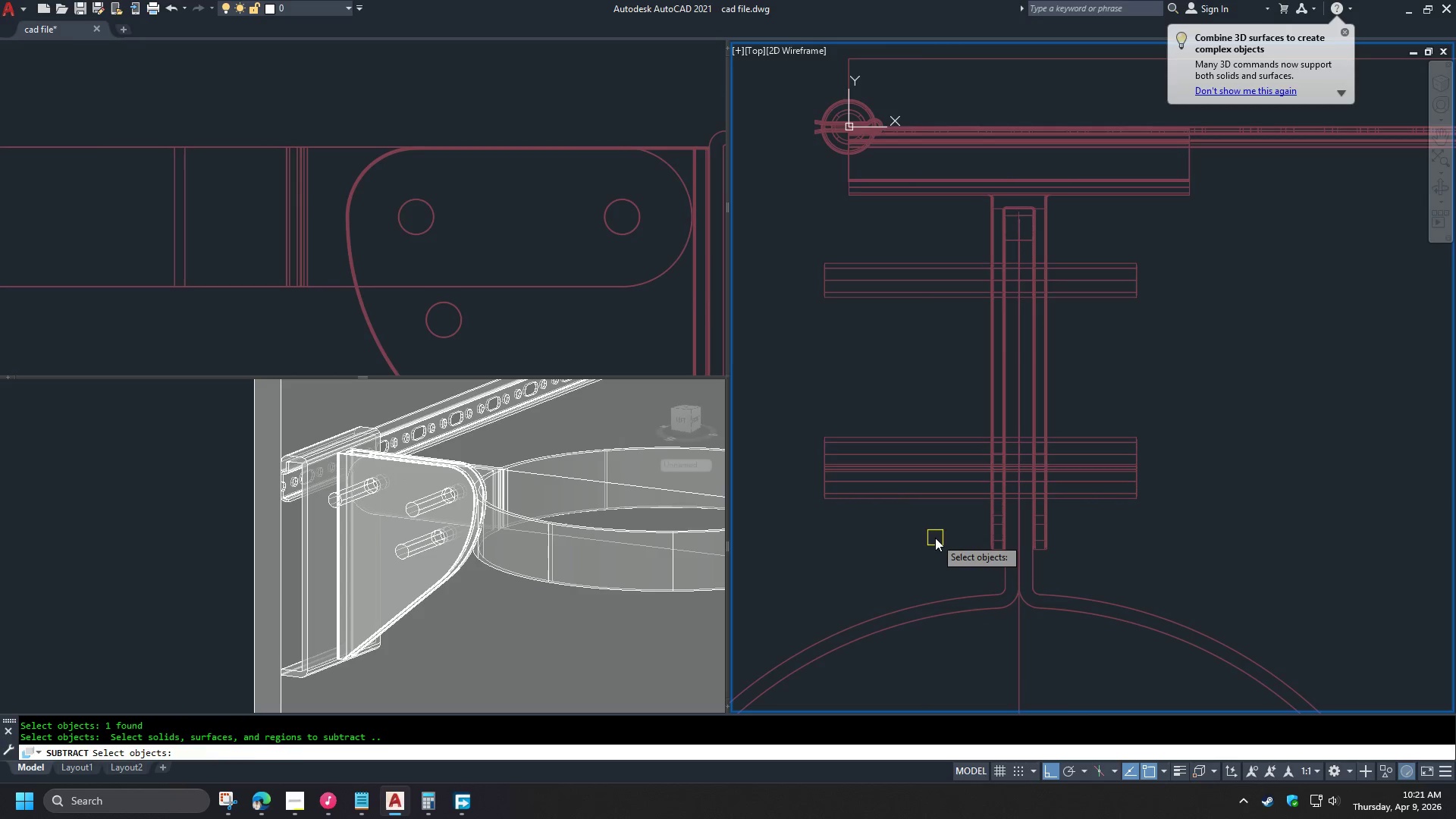 
left_click_drag(start_coordinate=[934, 538], to_coordinate=[933, 532])
 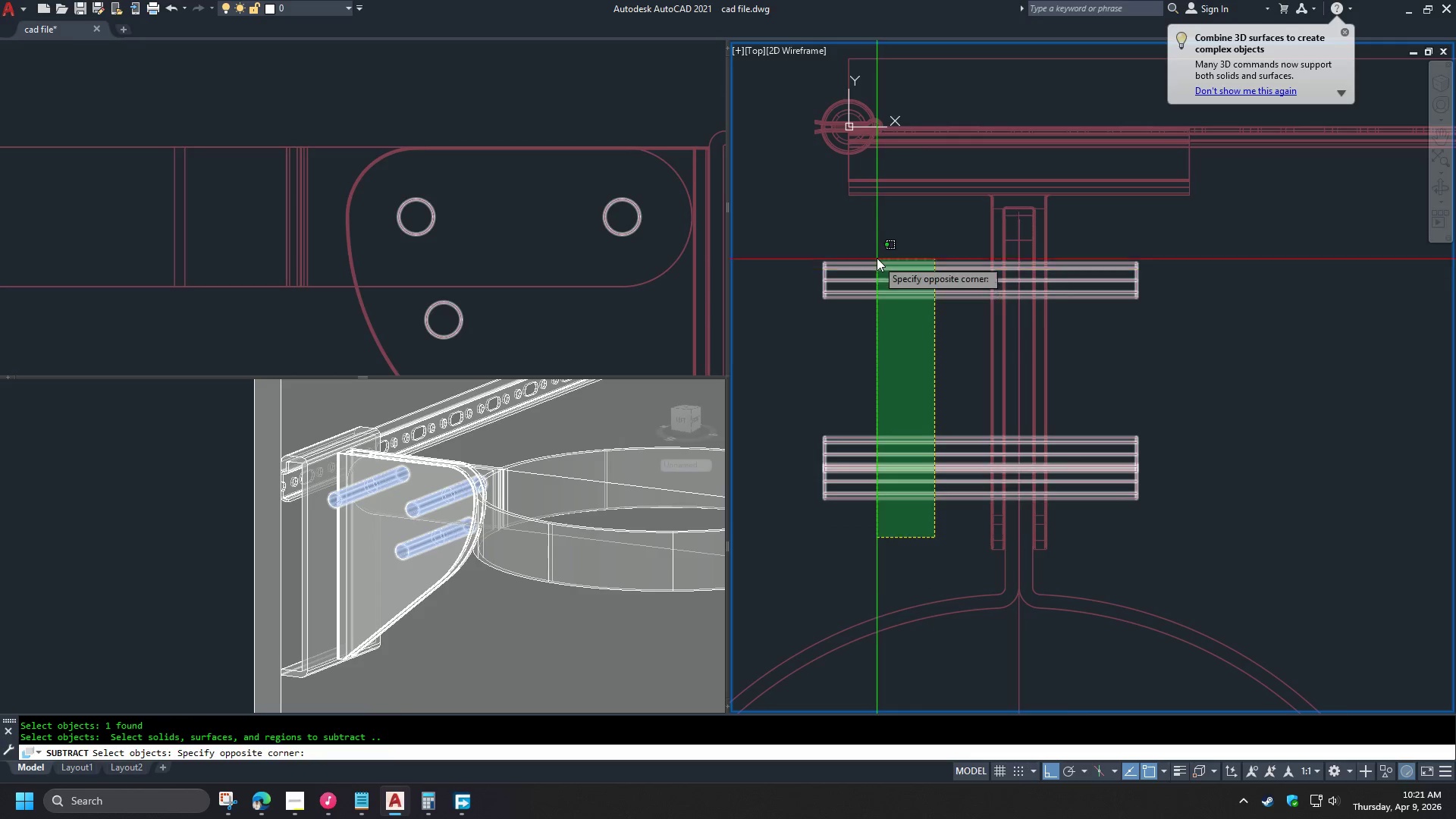 
triple_click([875, 253])
 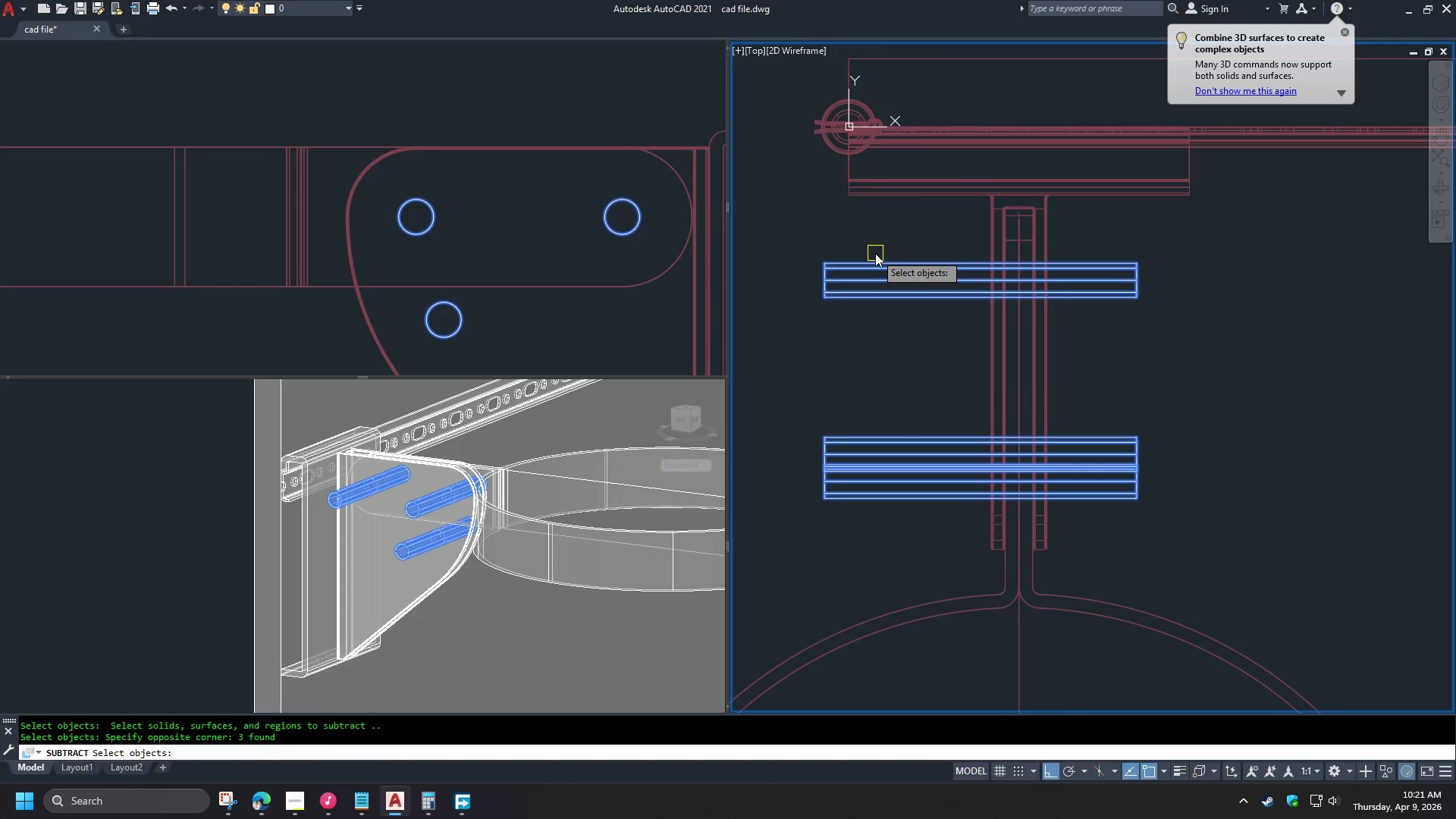 
key(Space)
 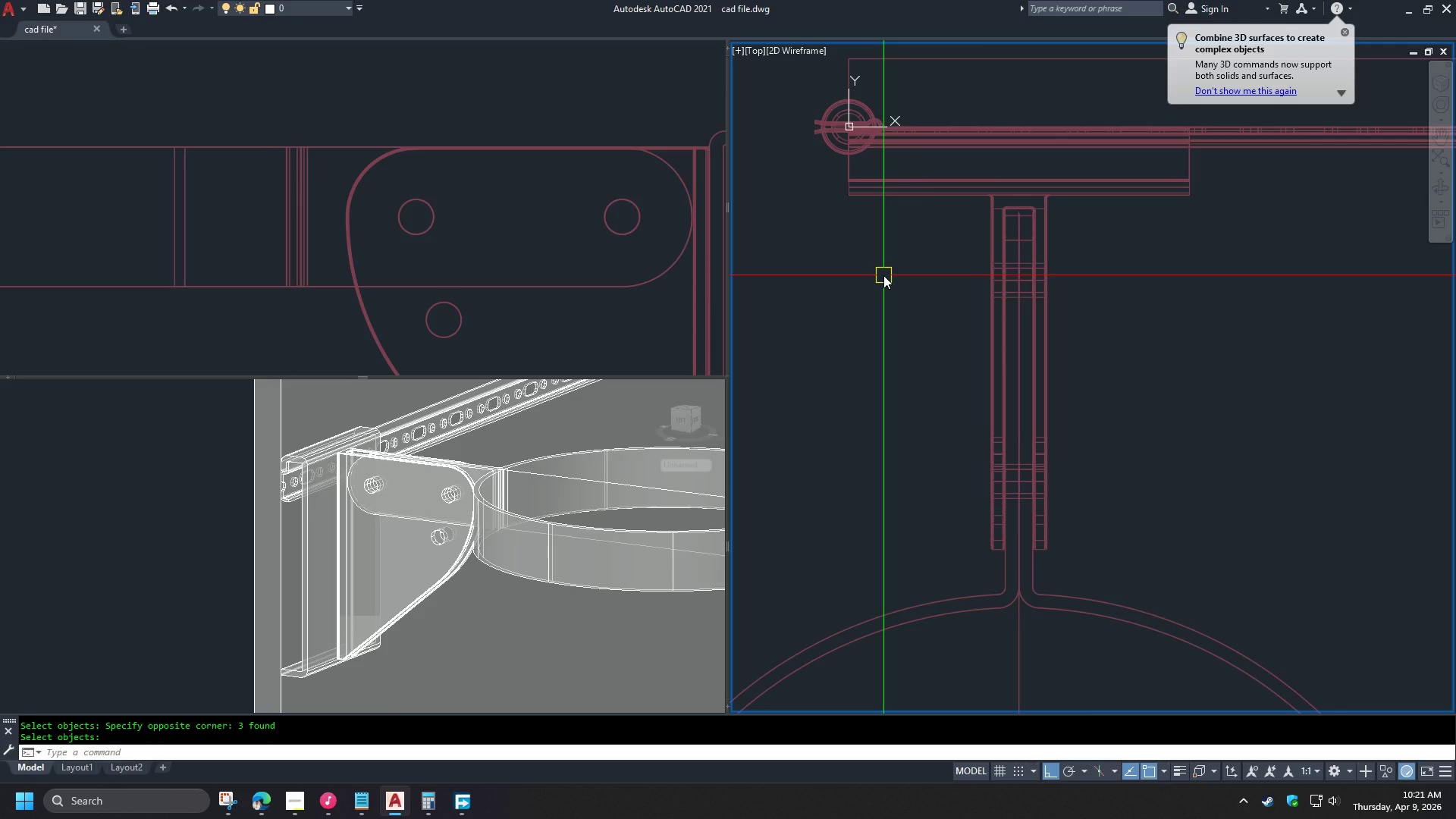 
key(Control+Z)
 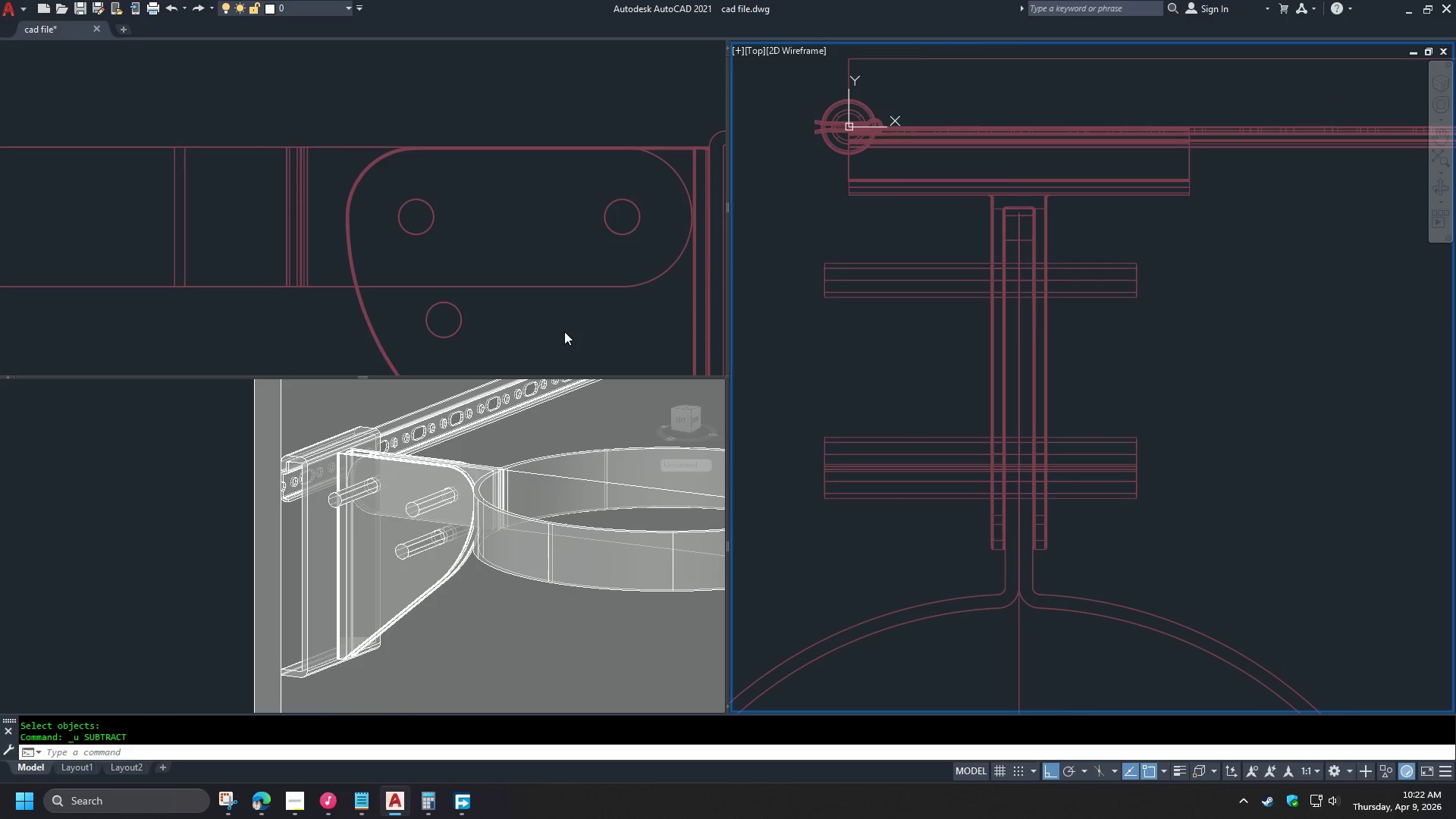 
left_click([532, 326])
 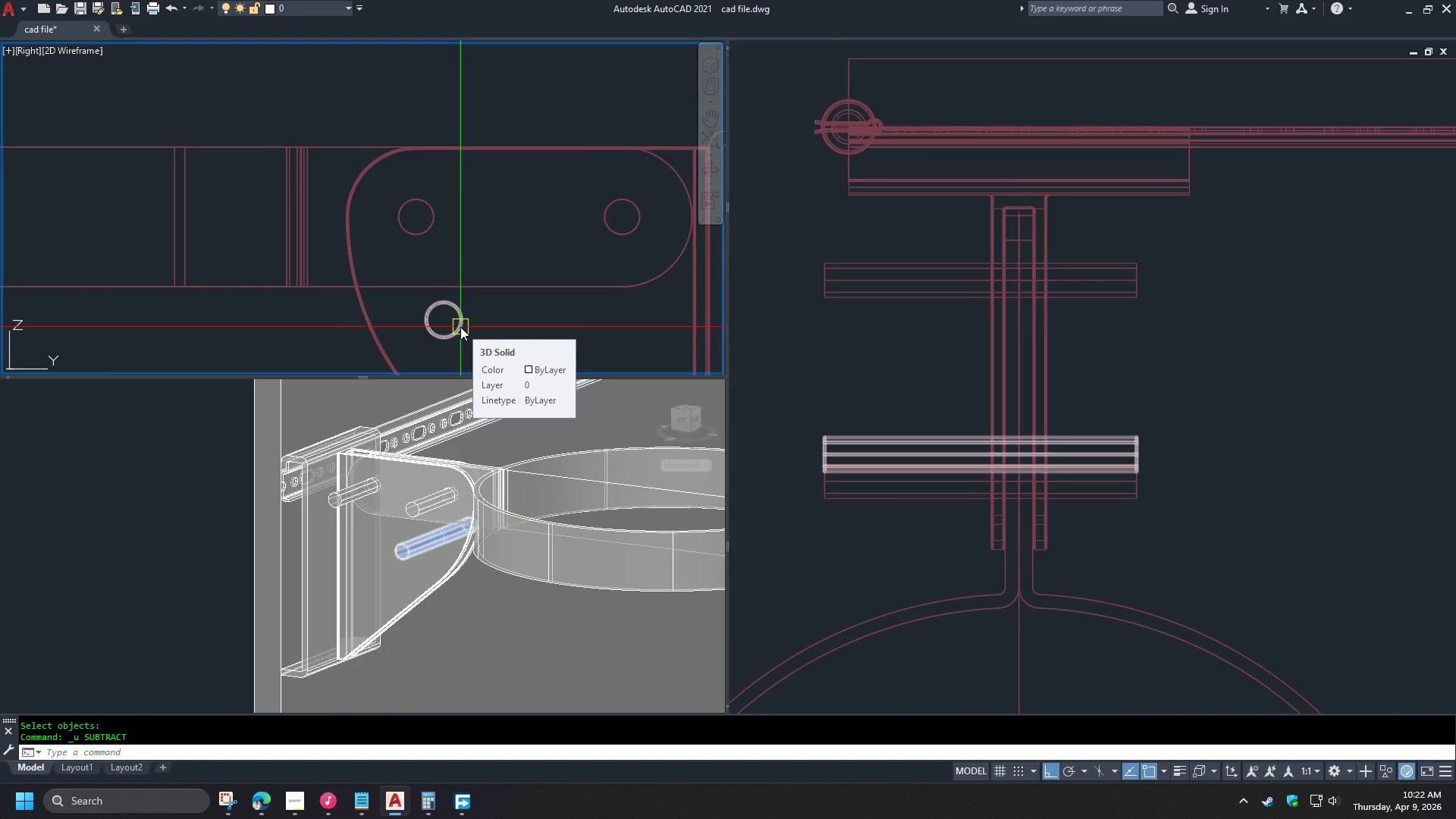 
left_click([460, 327])
 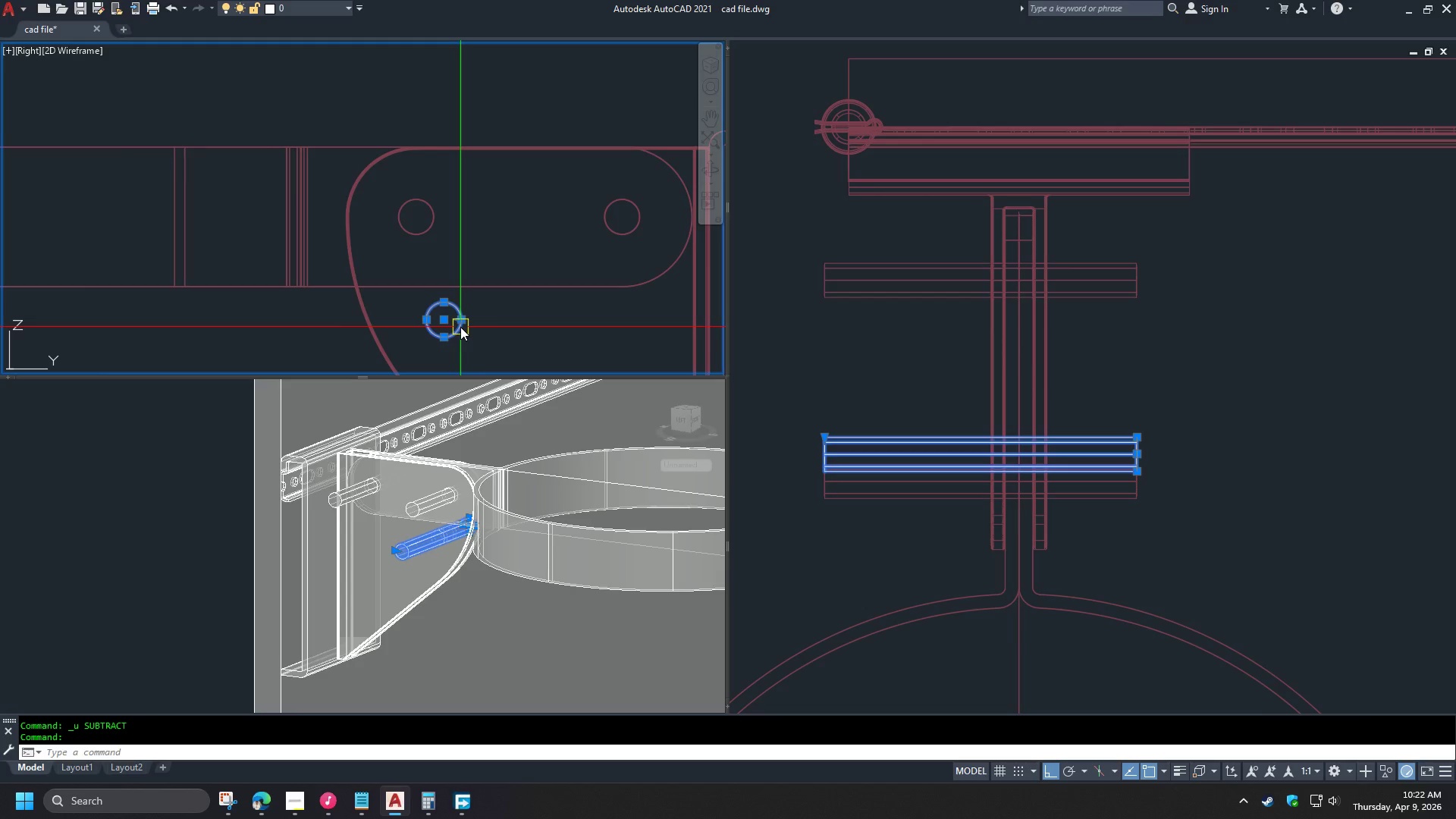 
key(E)
 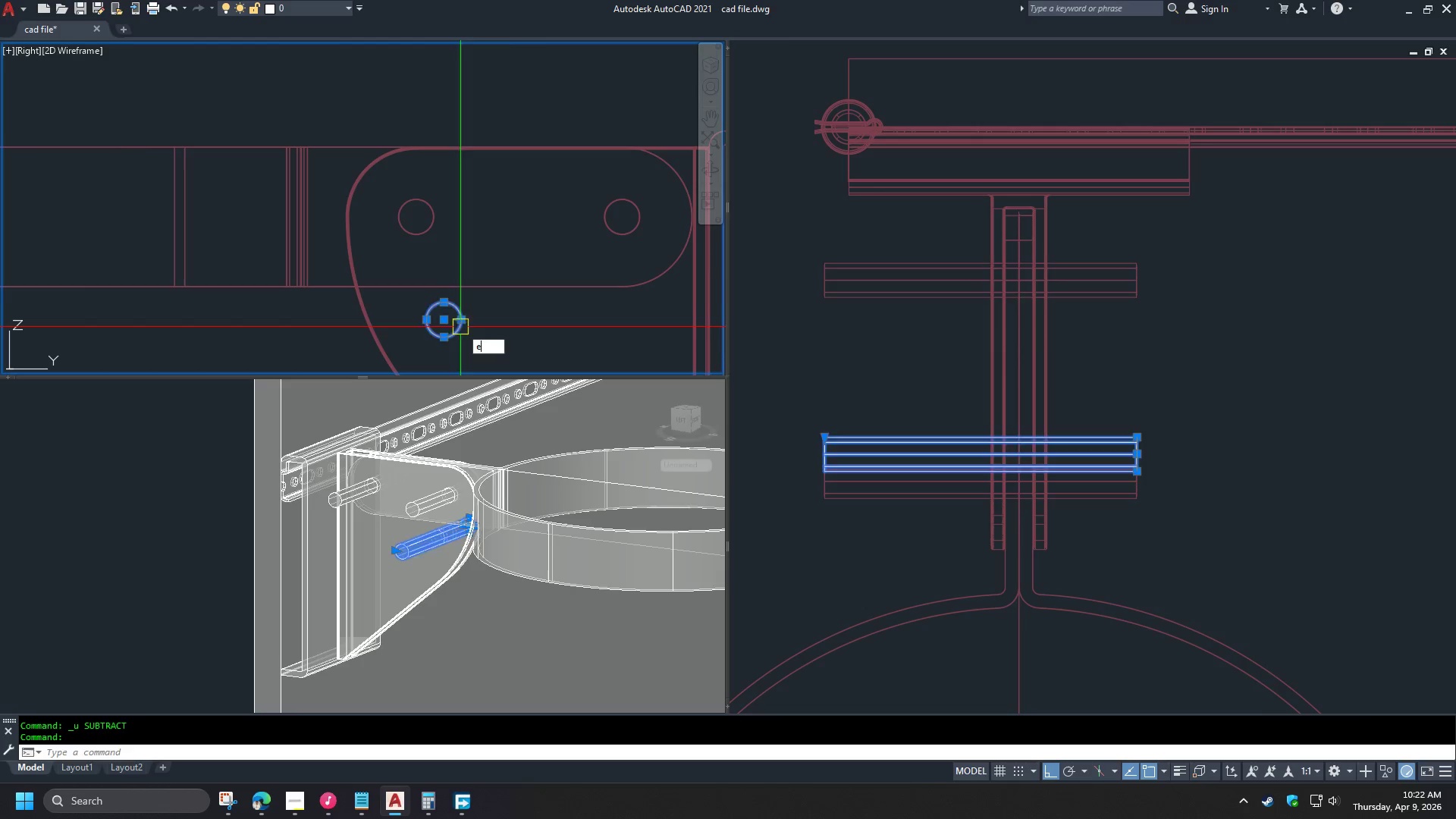 
key(Space)
 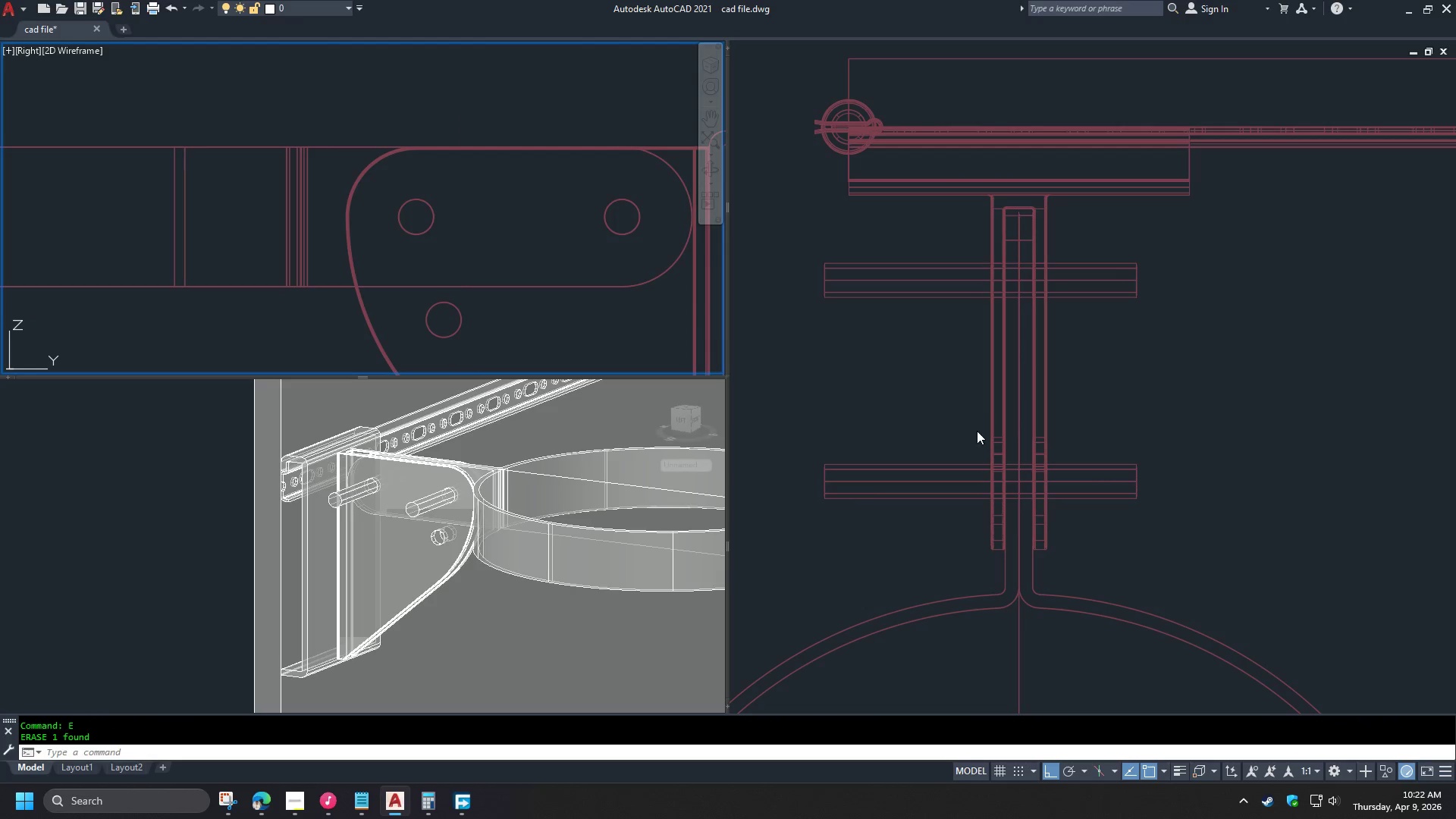 
left_click([927, 425])
 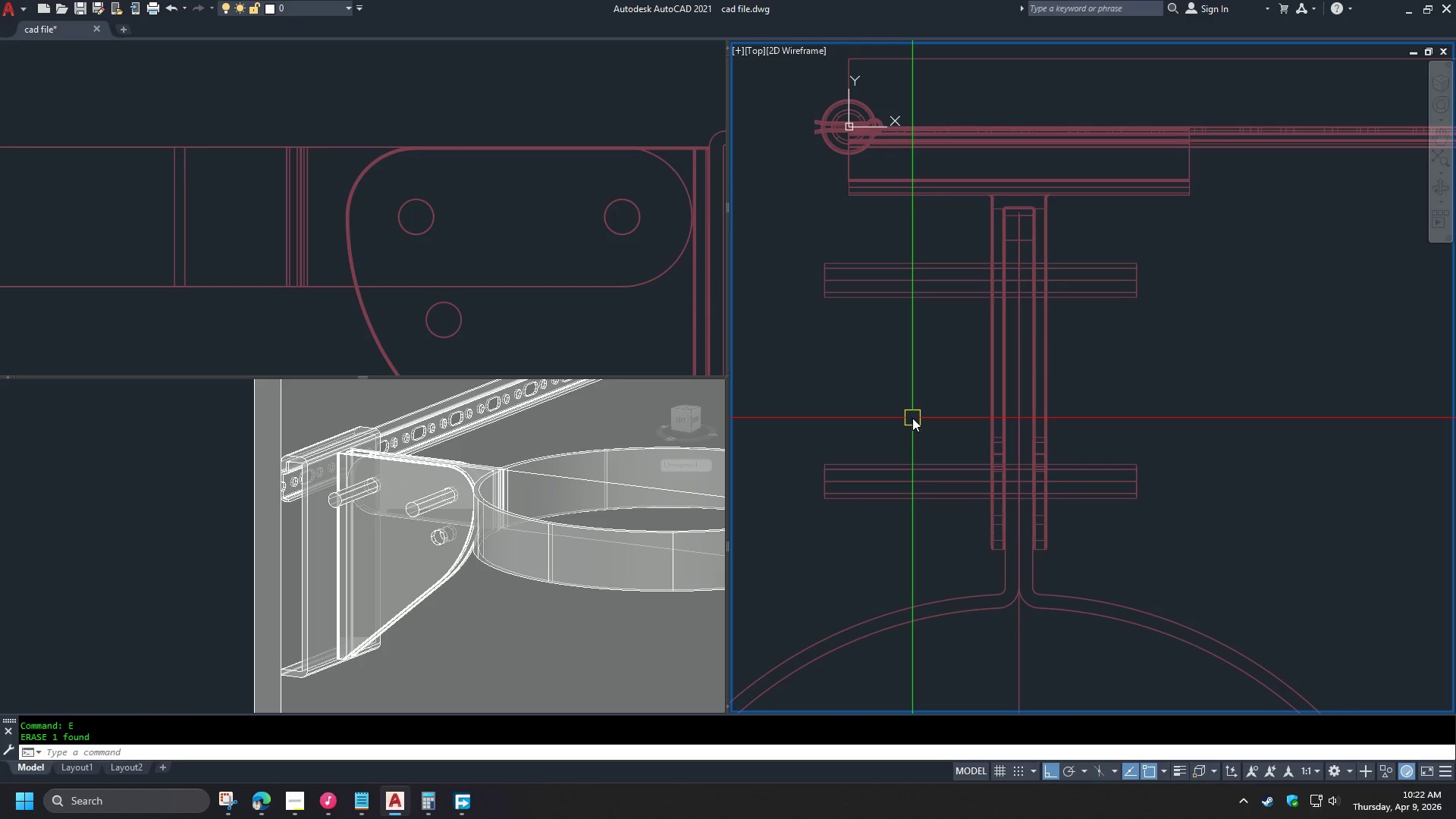 
type(su )
 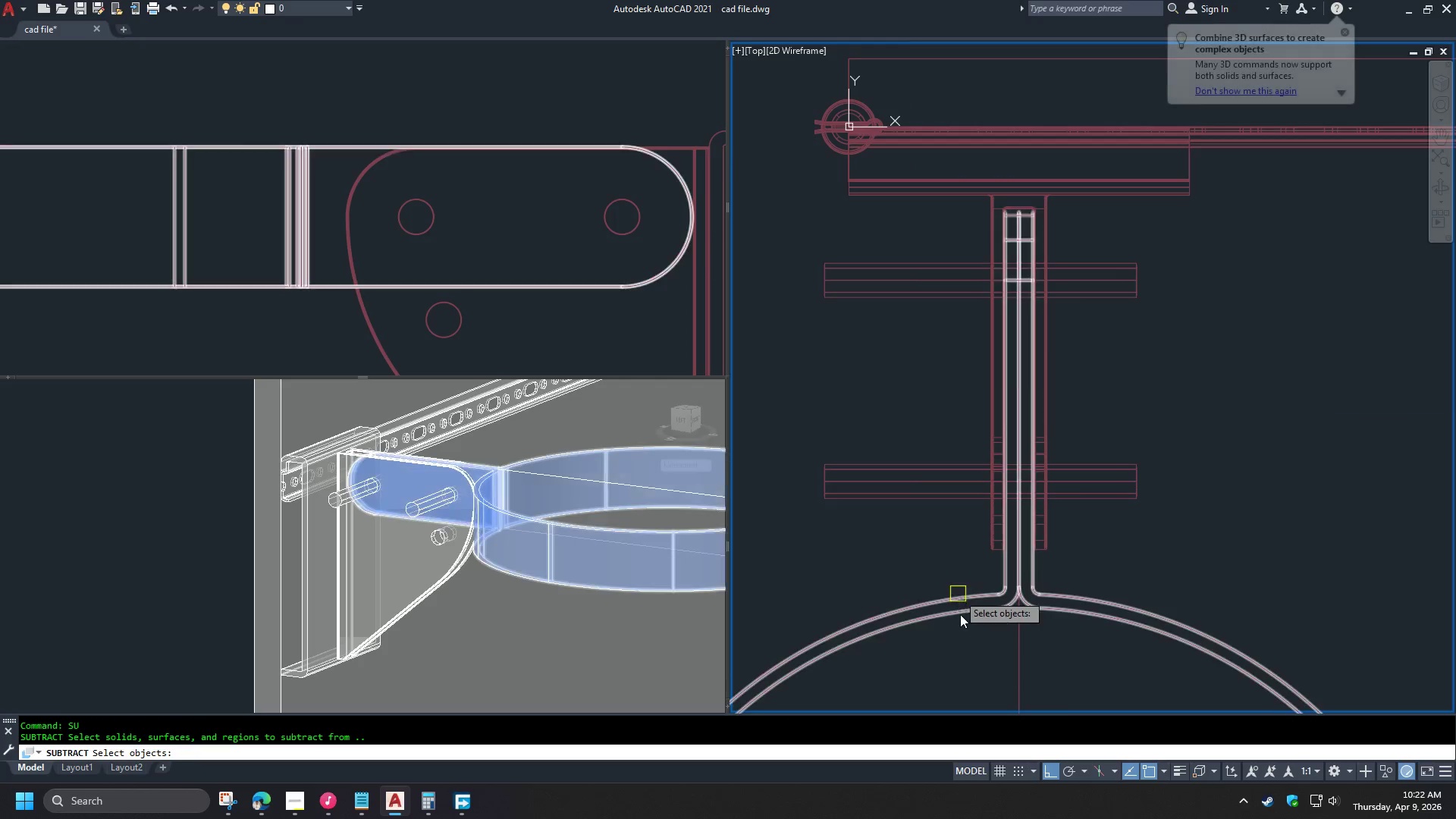 
left_click([959, 619])
 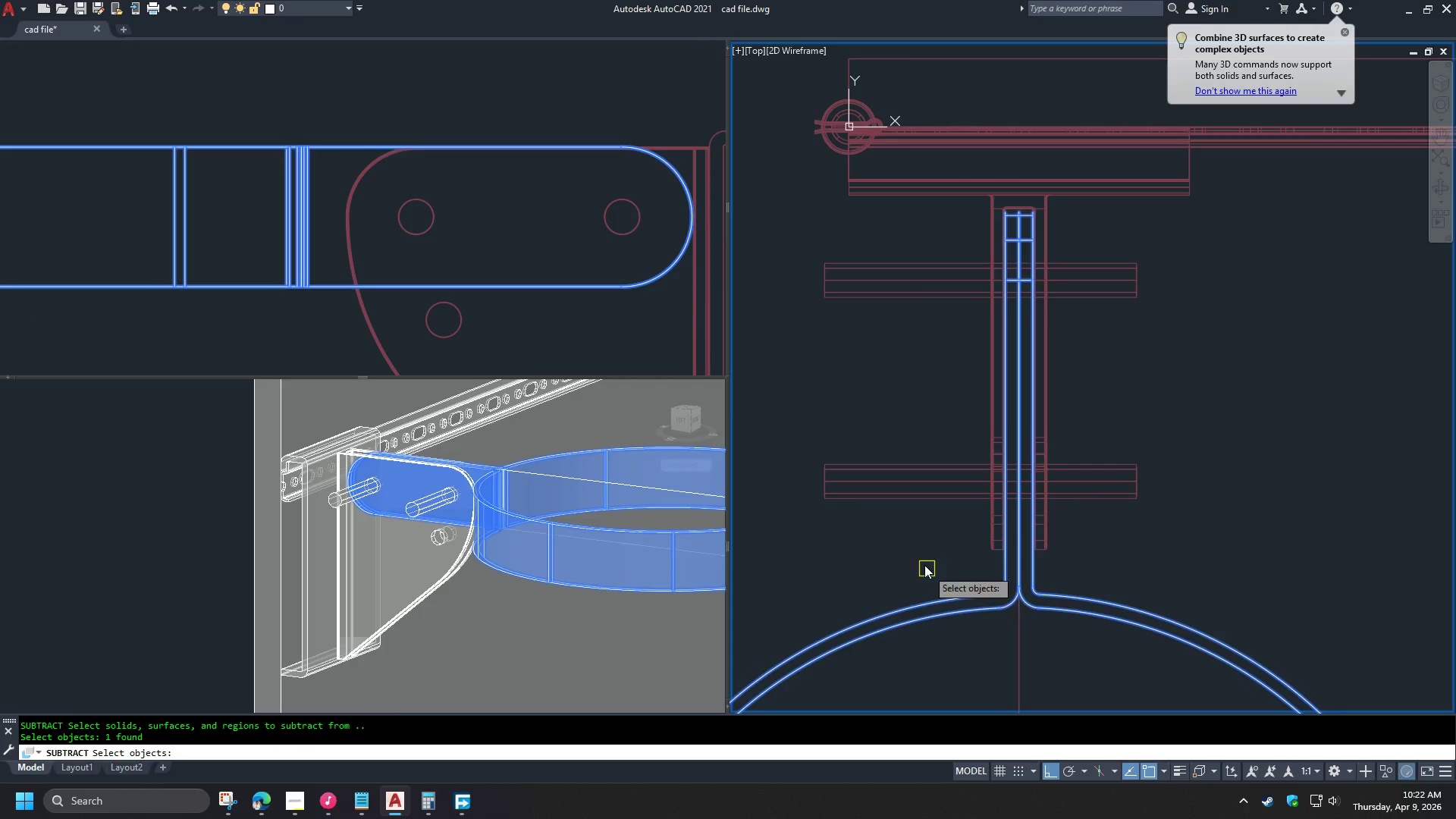 
key(Space)
 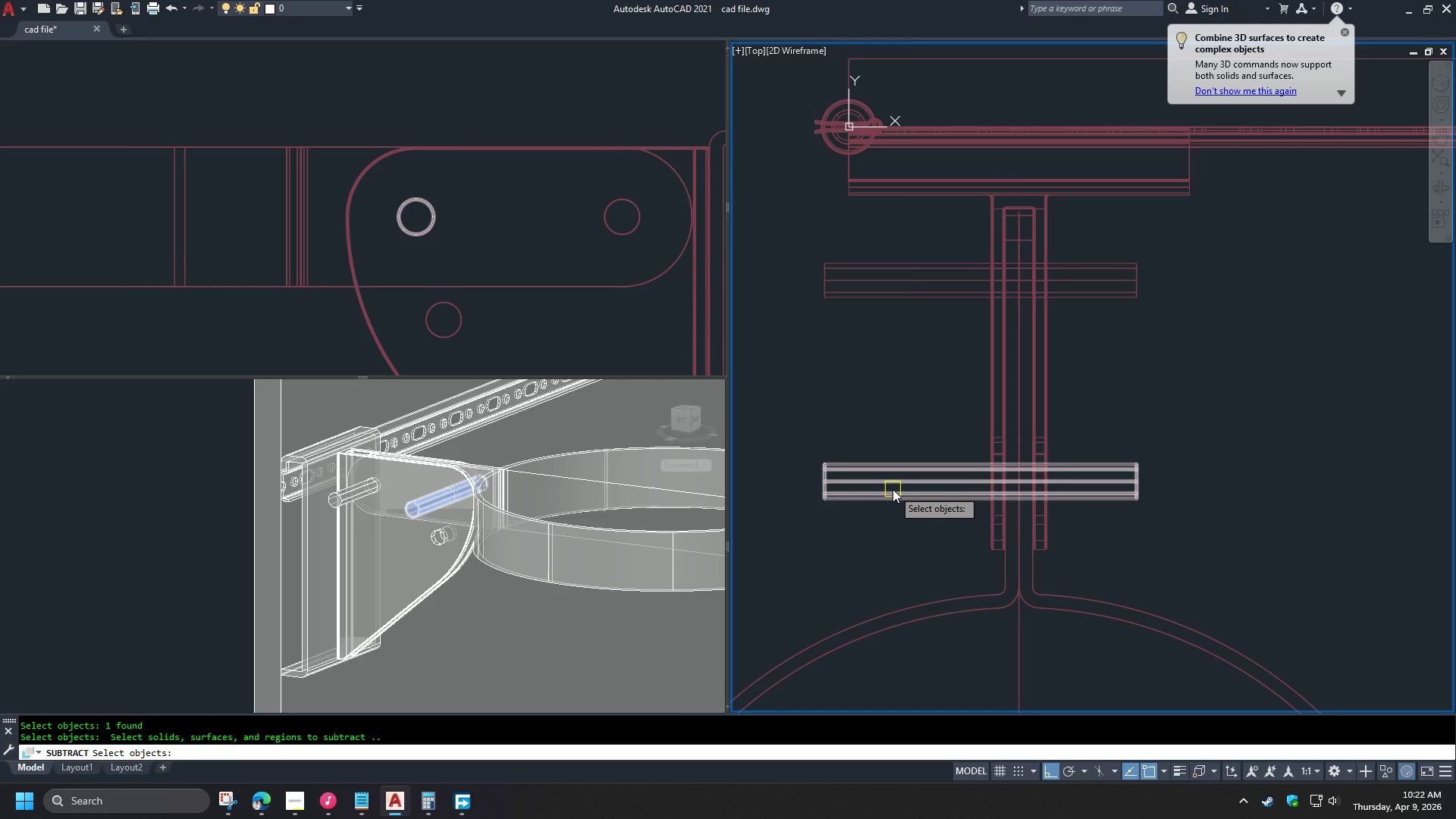 
left_click([893, 489])
 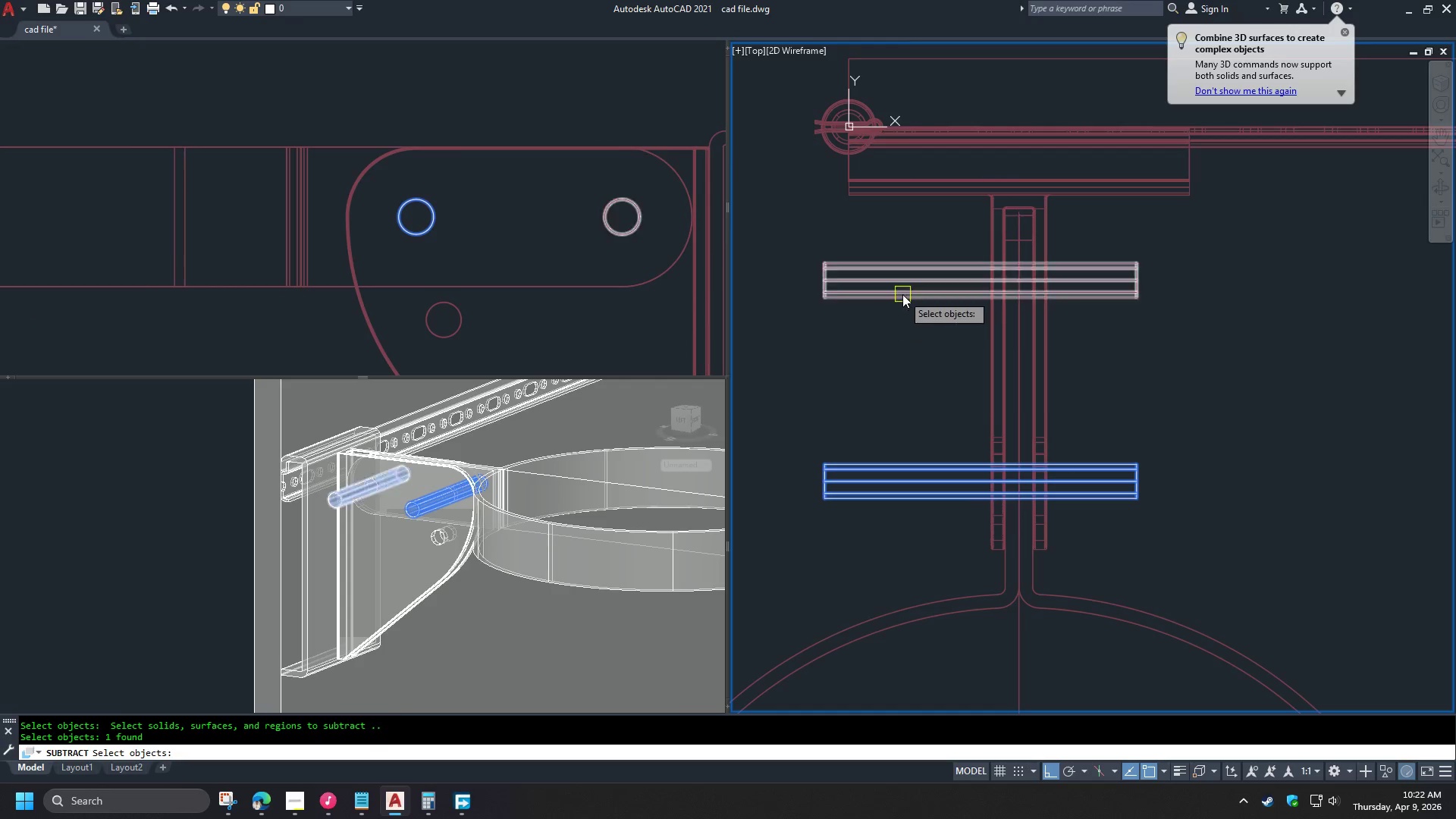 
key(Space)
 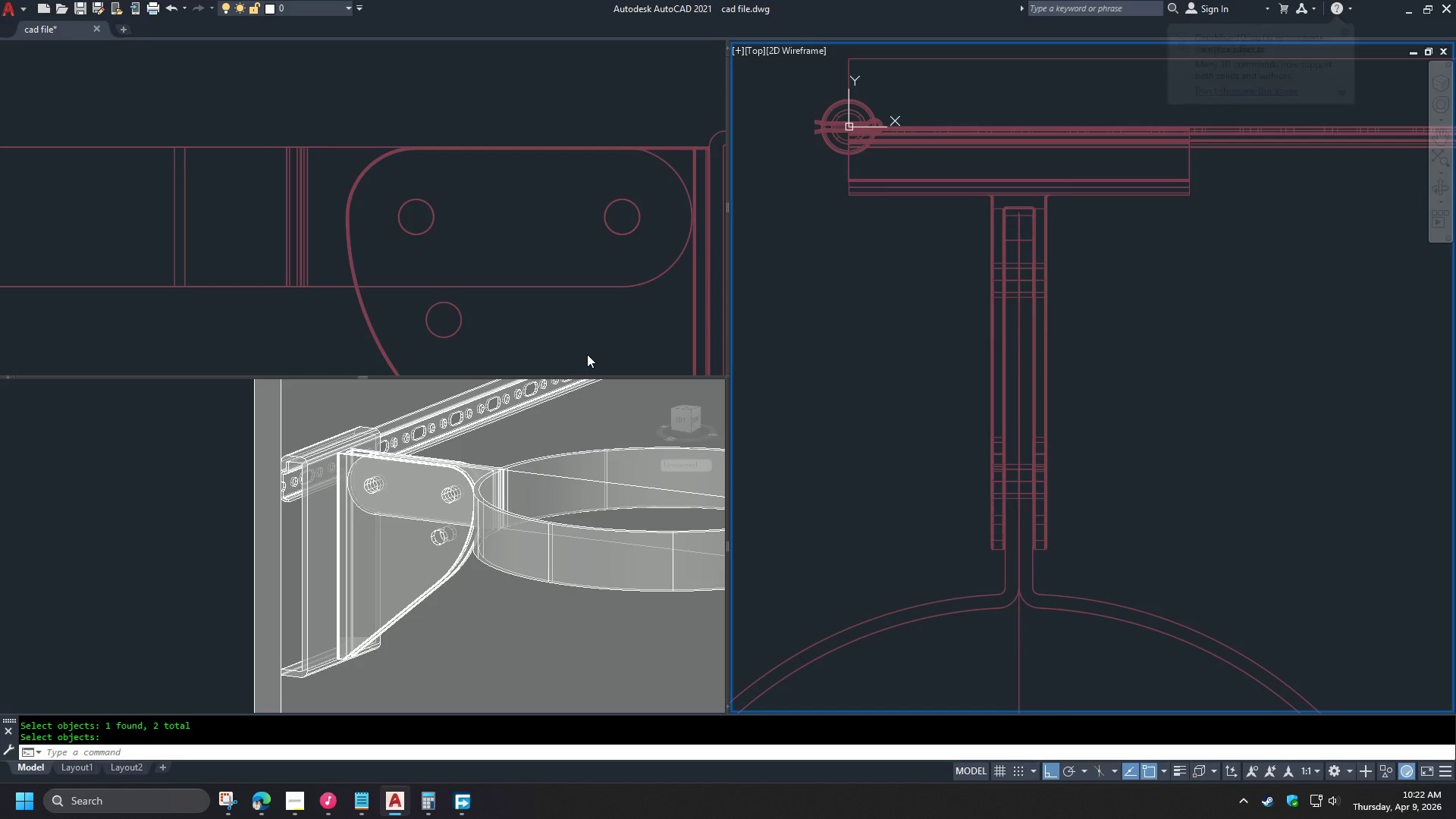 
wait(5.19)
 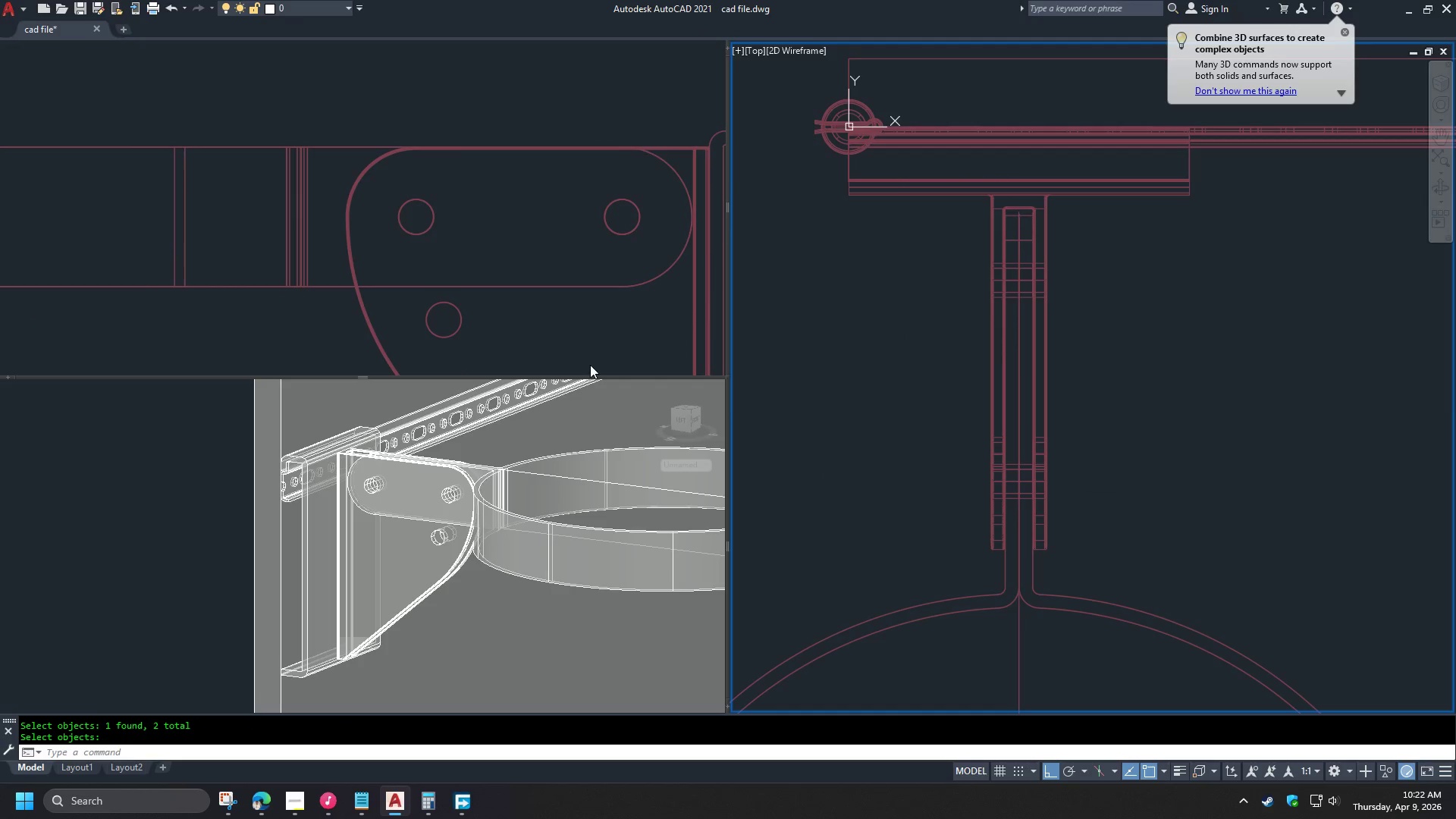 
scroll: coordinate [905, 397], scroll_direction: down, amount: 3.0
 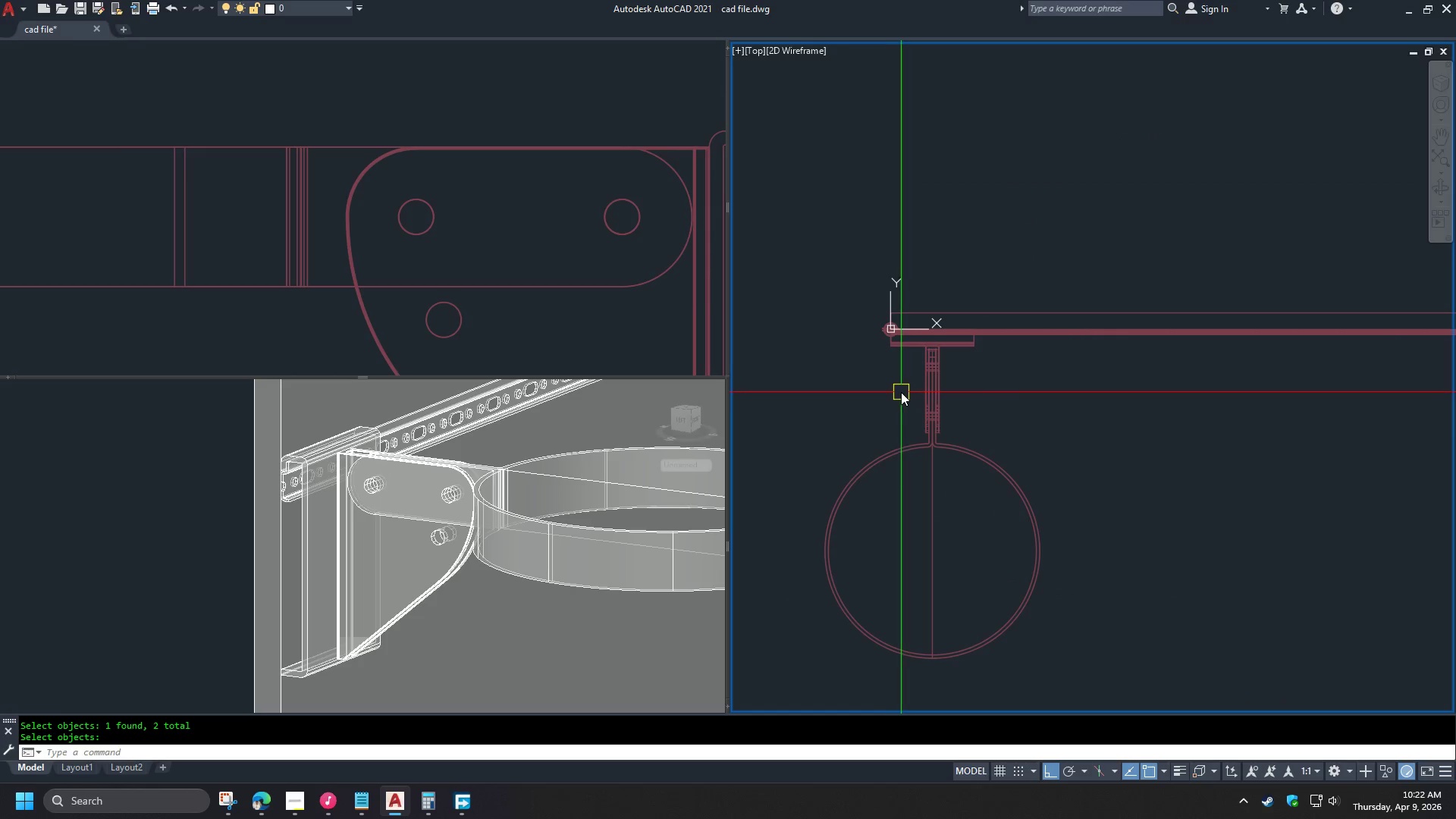 
scroll: coordinate [891, 360], scroll_direction: up, amount: 2.0
 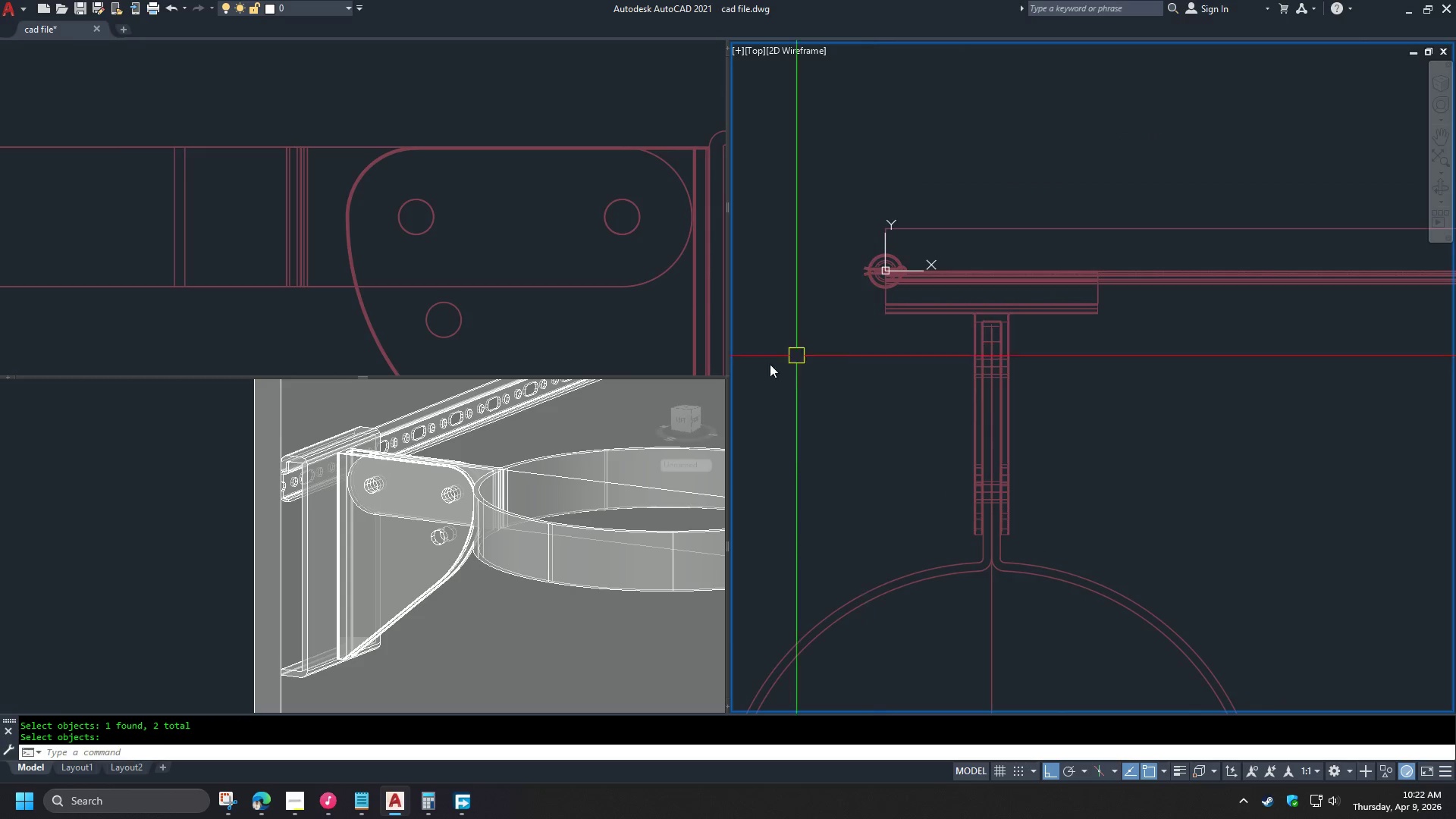 
left_click([130, 544])
 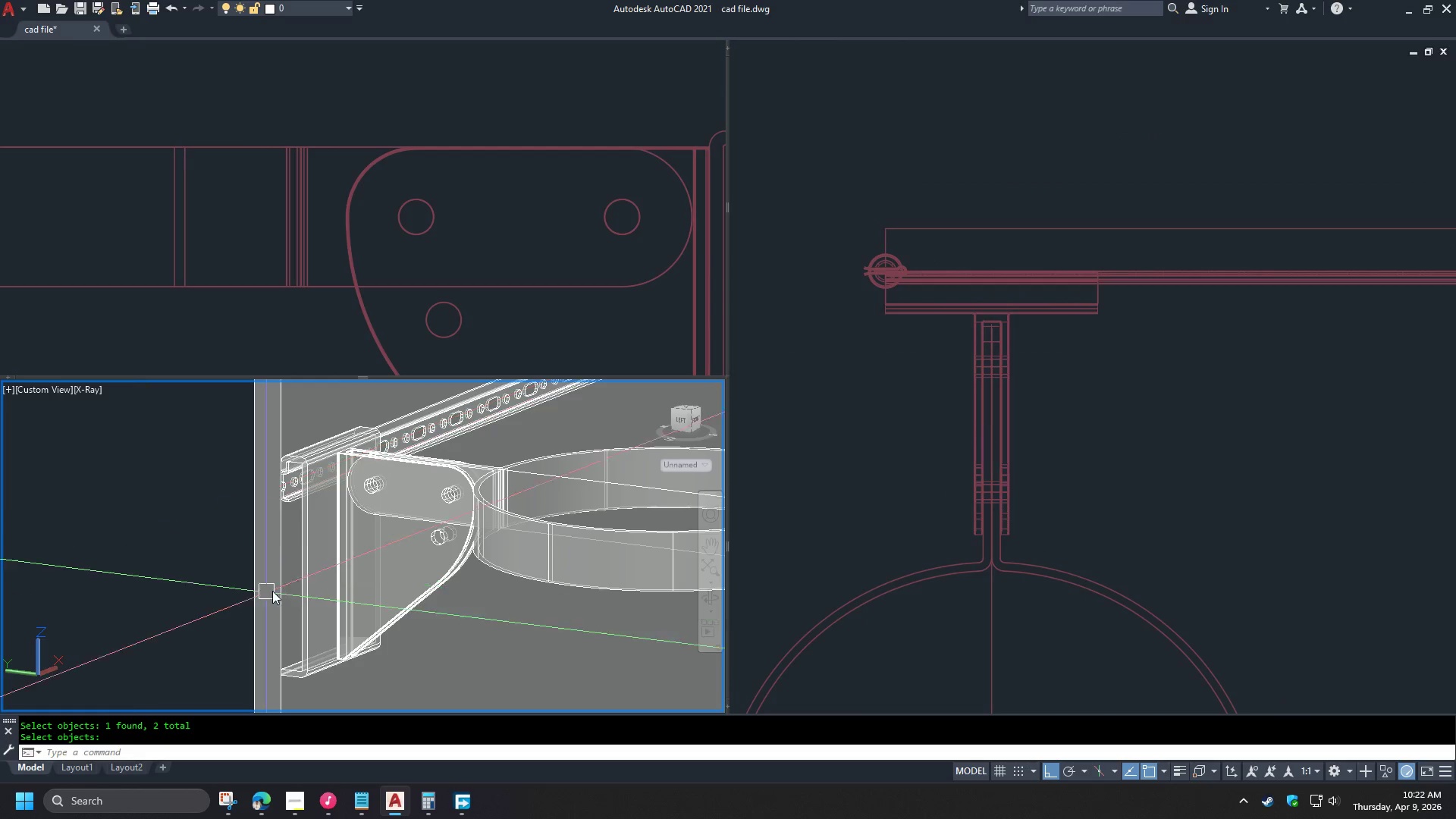 
scroll: coordinate [288, 589], scroll_direction: down, amount: 2.0
 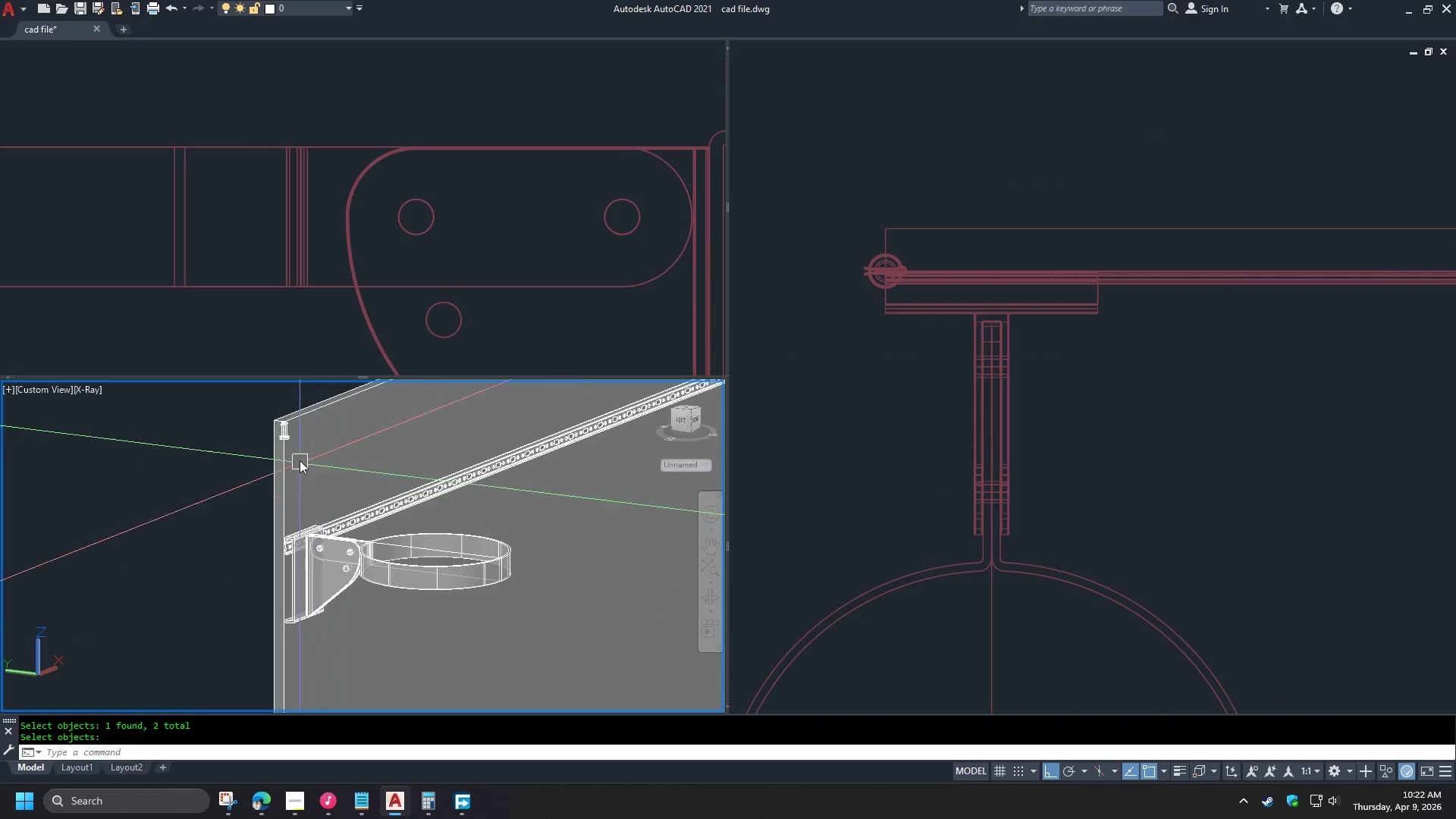 
scroll: coordinate [281, 423], scroll_direction: up, amount: 4.0
 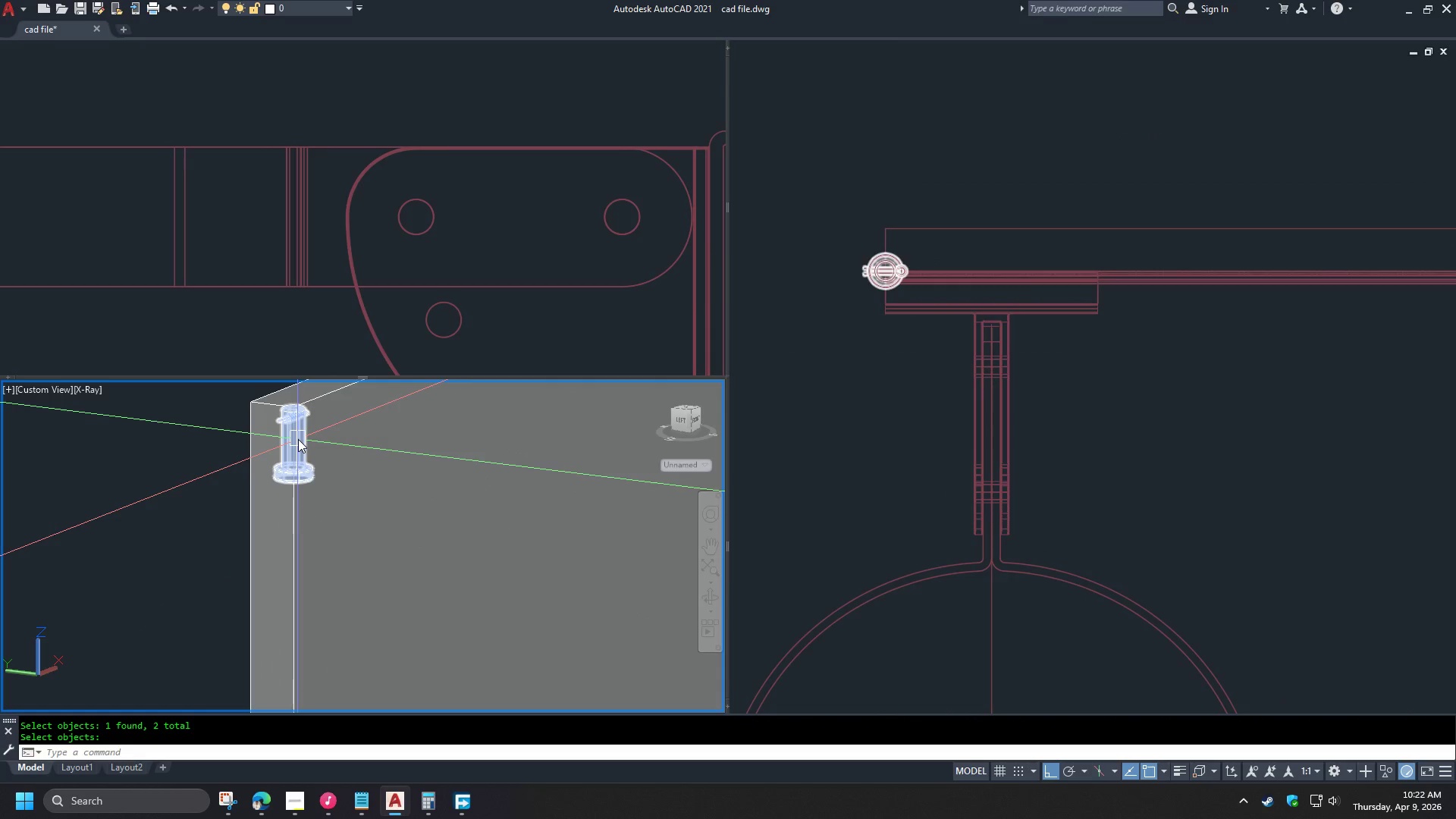 
left_click([298, 439])
 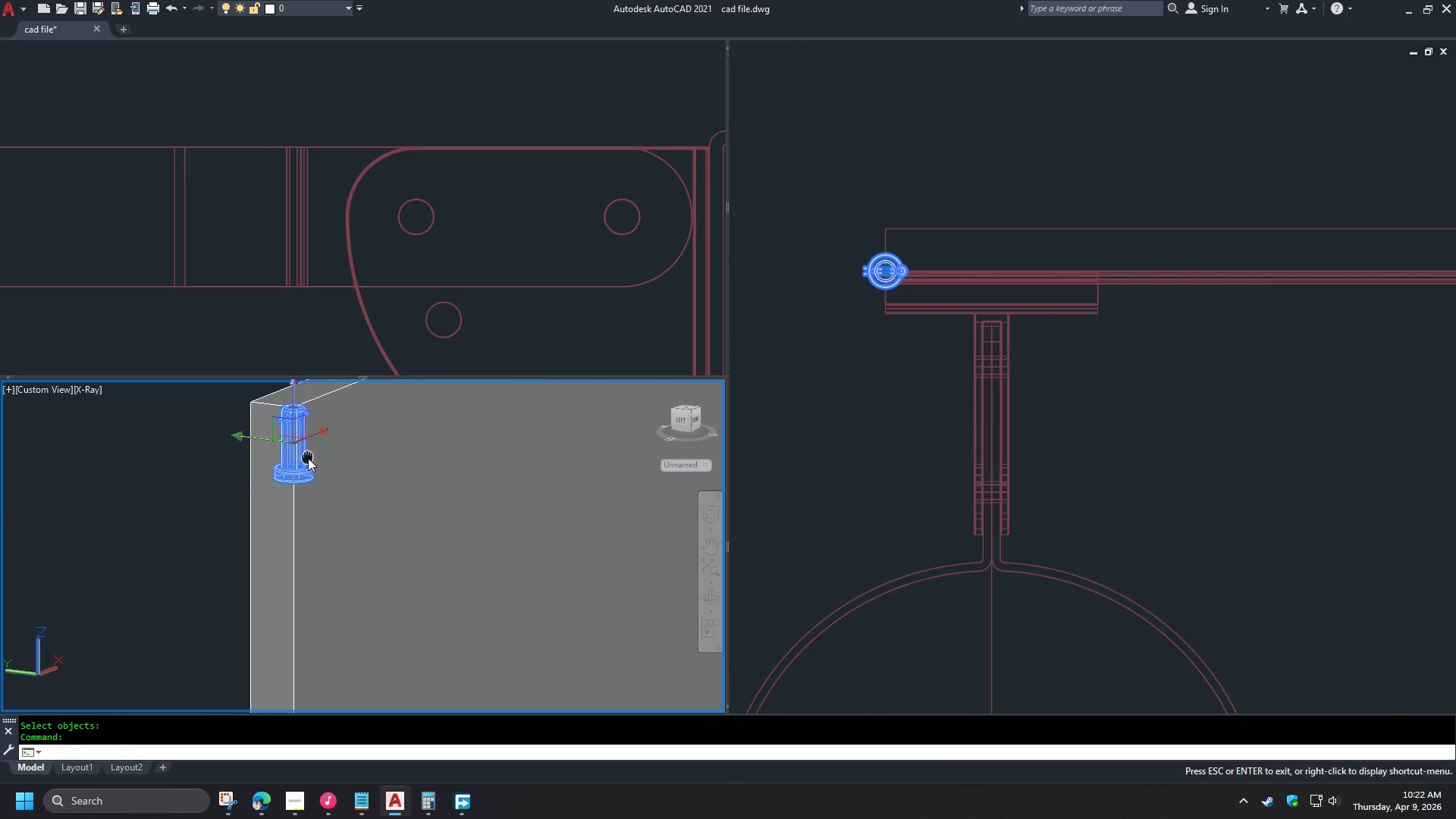 
scroll: coordinate [282, 475], scroll_direction: up, amount: 4.0
 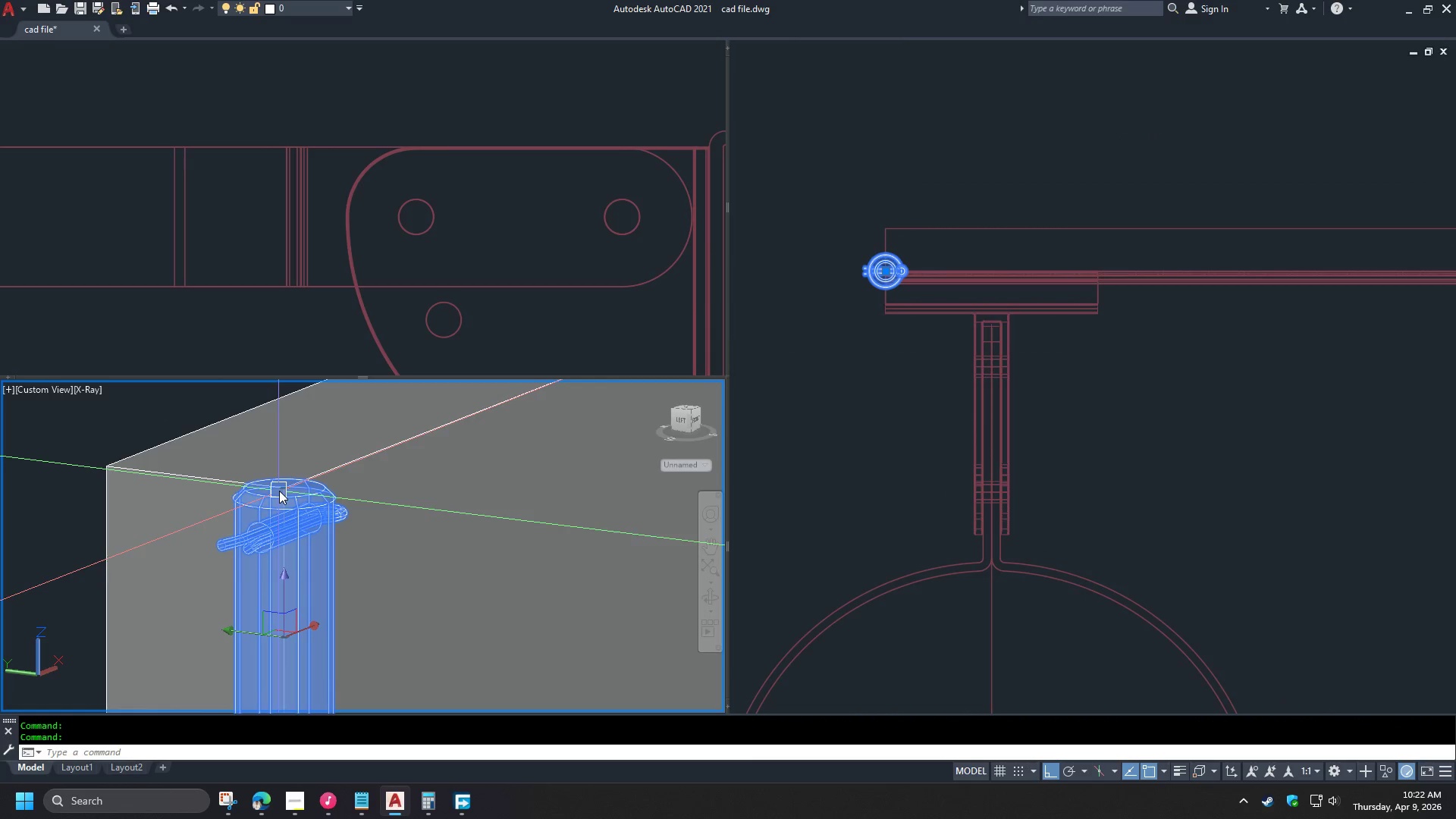 
scroll: coordinate [330, 455], scroll_direction: down, amount: 4.0
 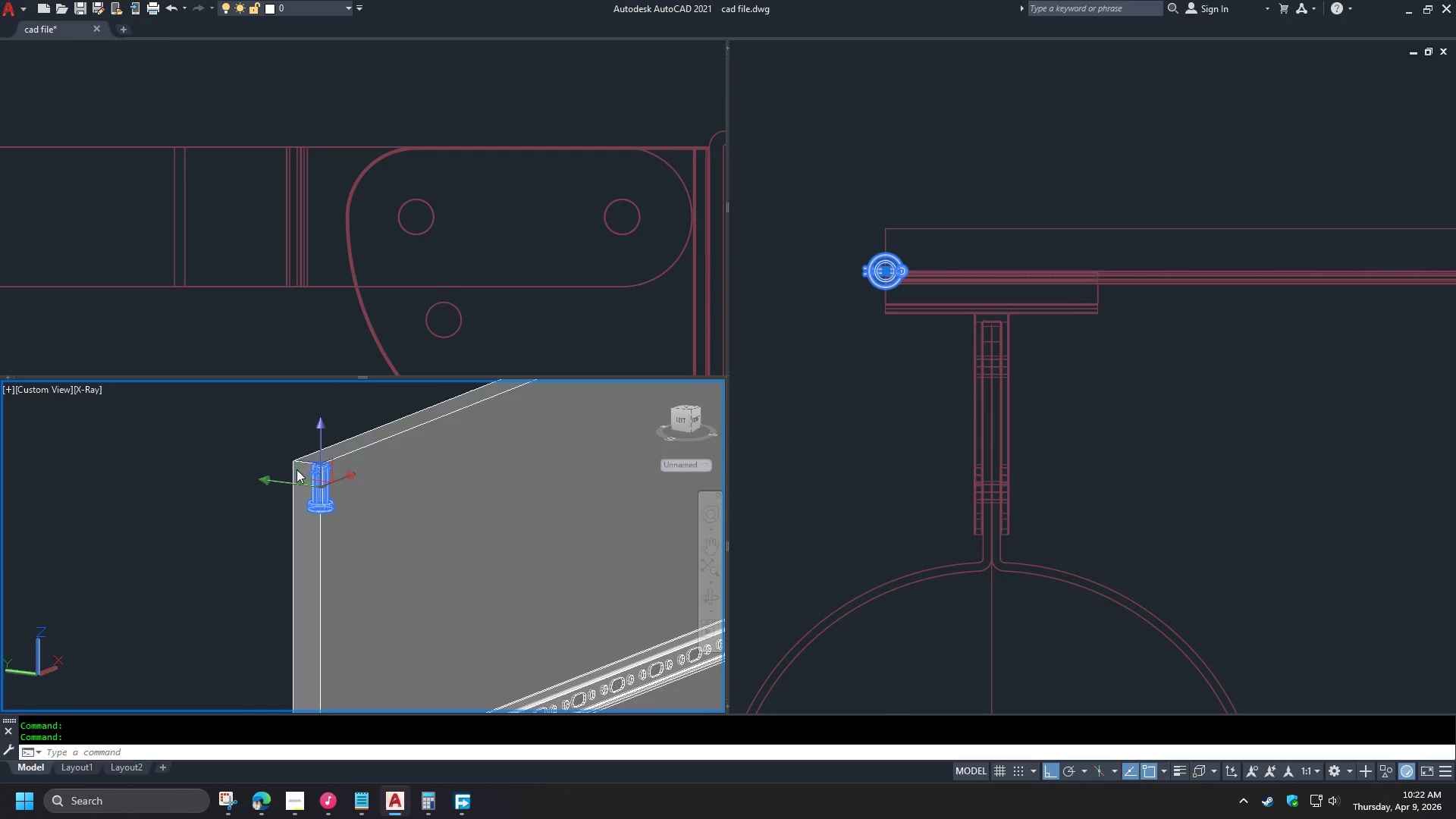 
scroll: coordinate [301, 443], scroll_direction: up, amount: 1.0
 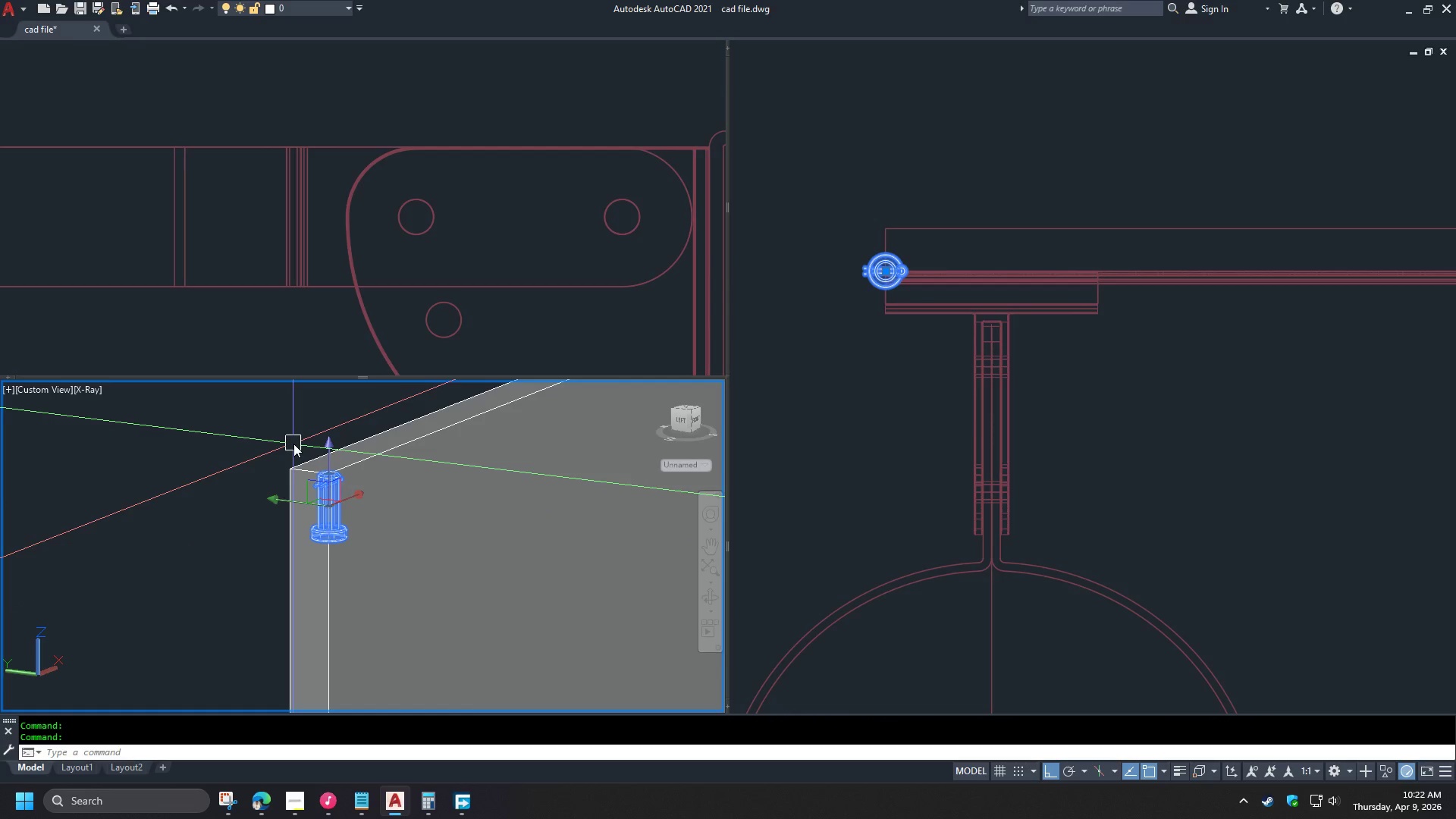 
type(3dro )
 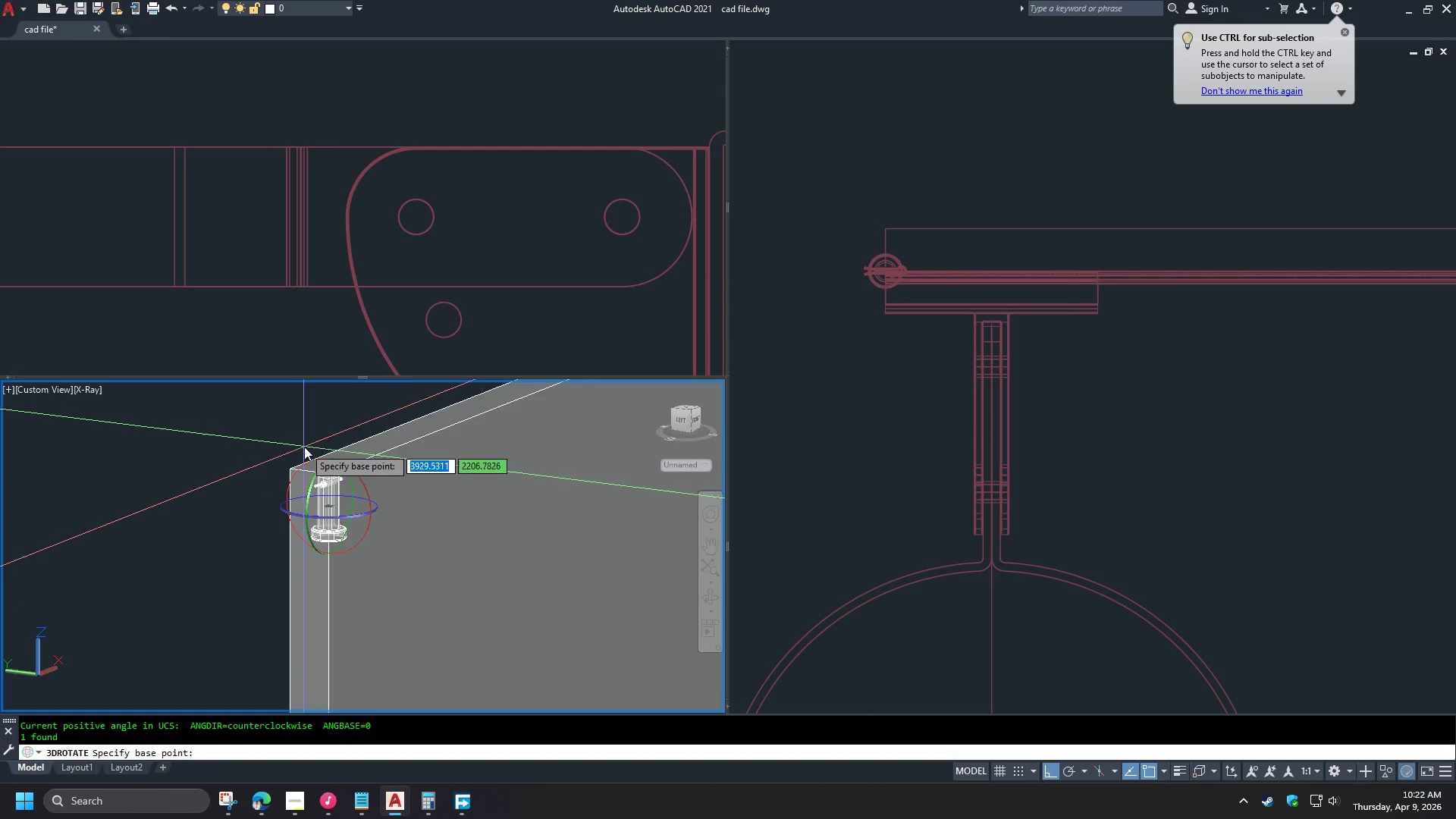 
scroll: coordinate [305, 516], scroll_direction: up, amount: 4.0
 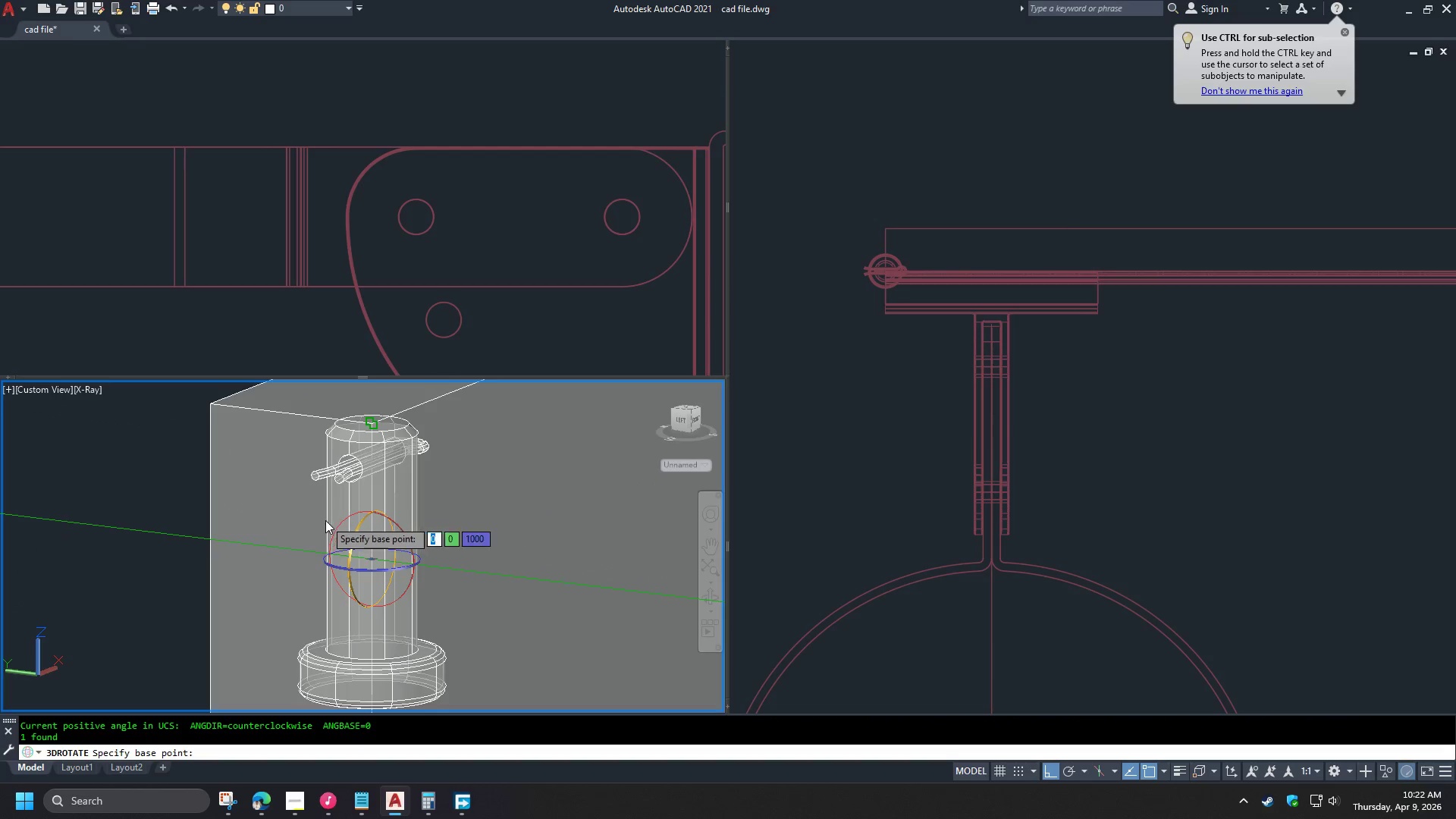 
mouse_move([350, 527])
 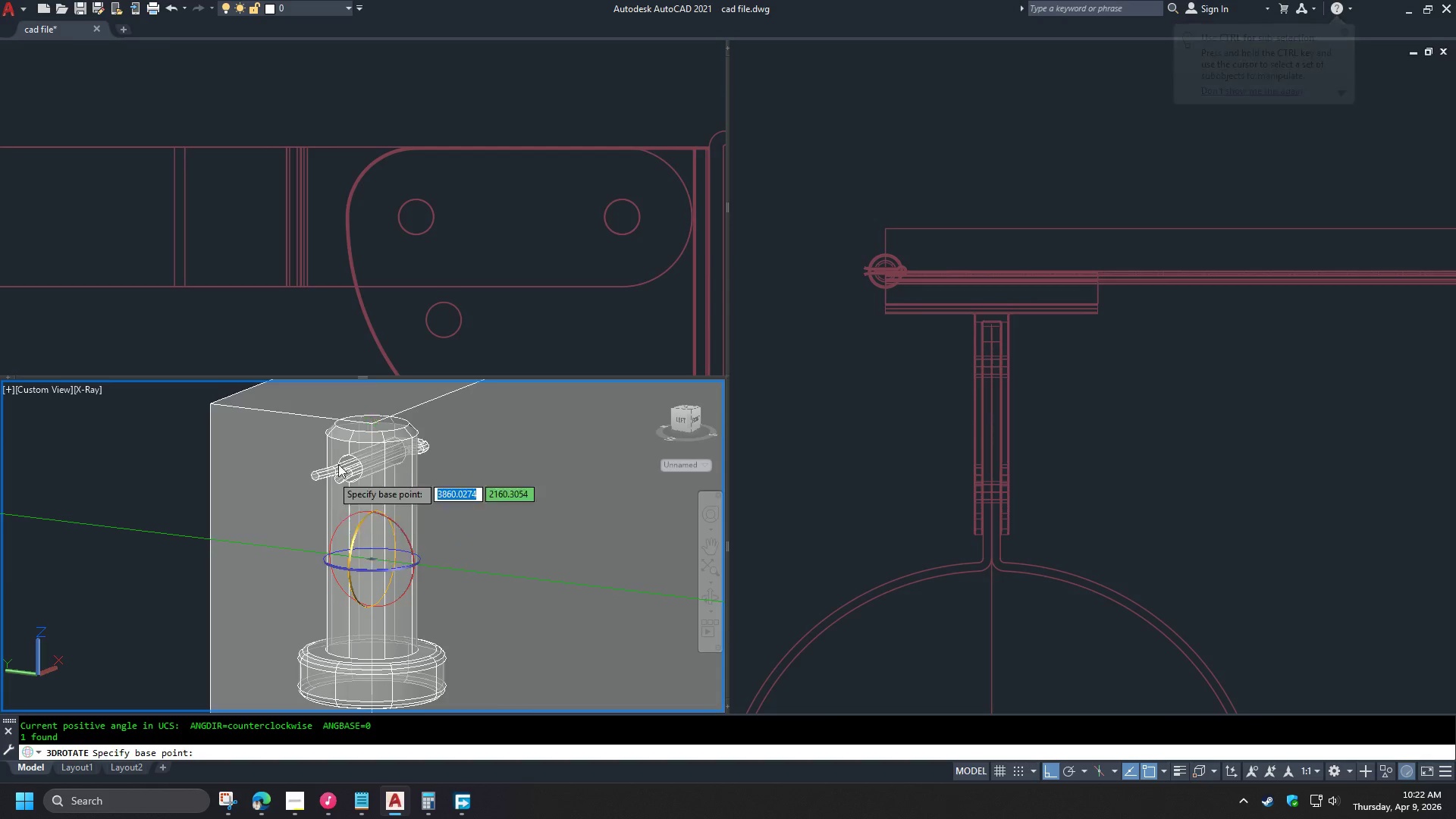 
scroll: coordinate [345, 456], scroll_direction: down, amount: 5.0
 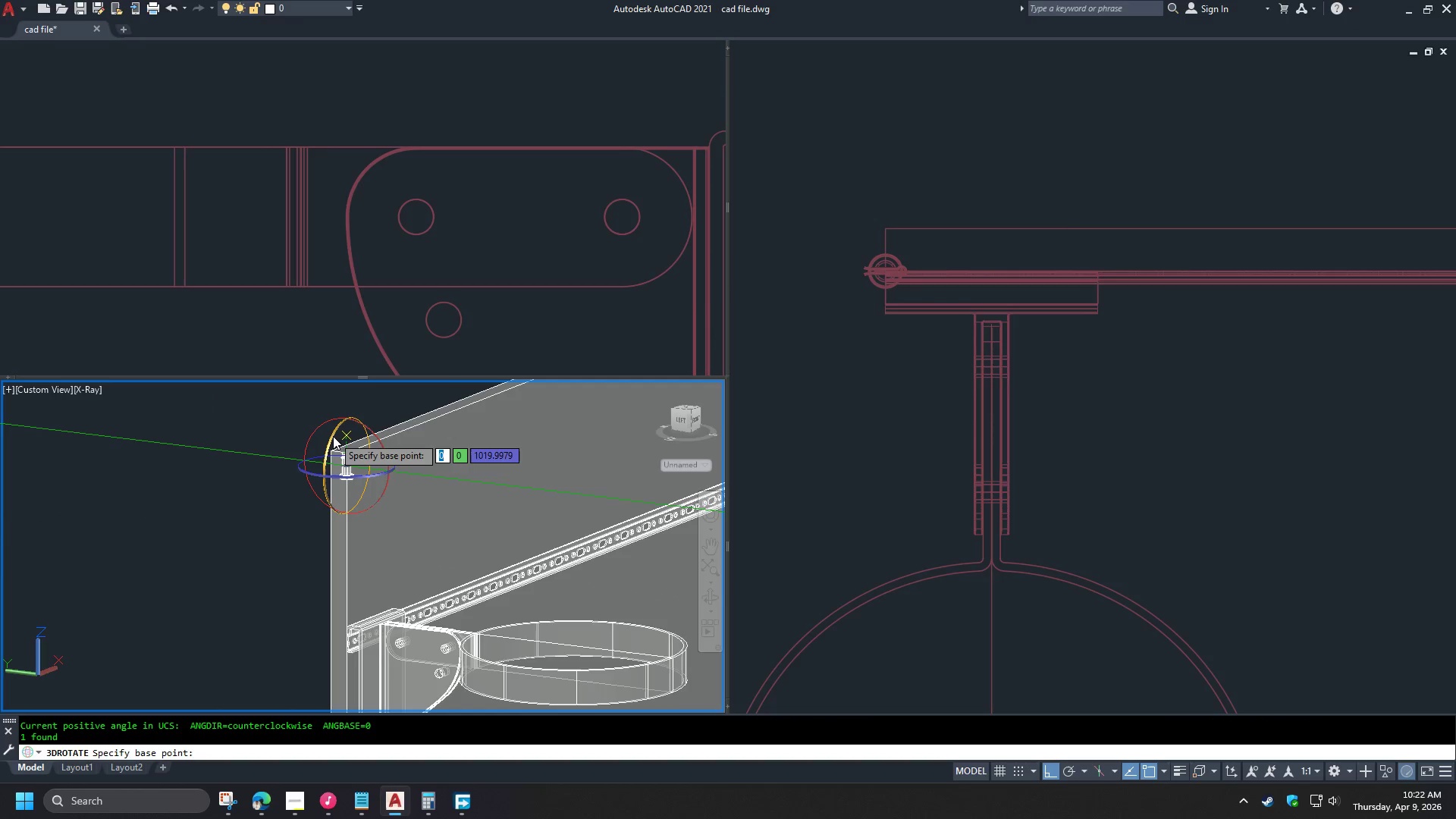 
left_click([333, 436])
 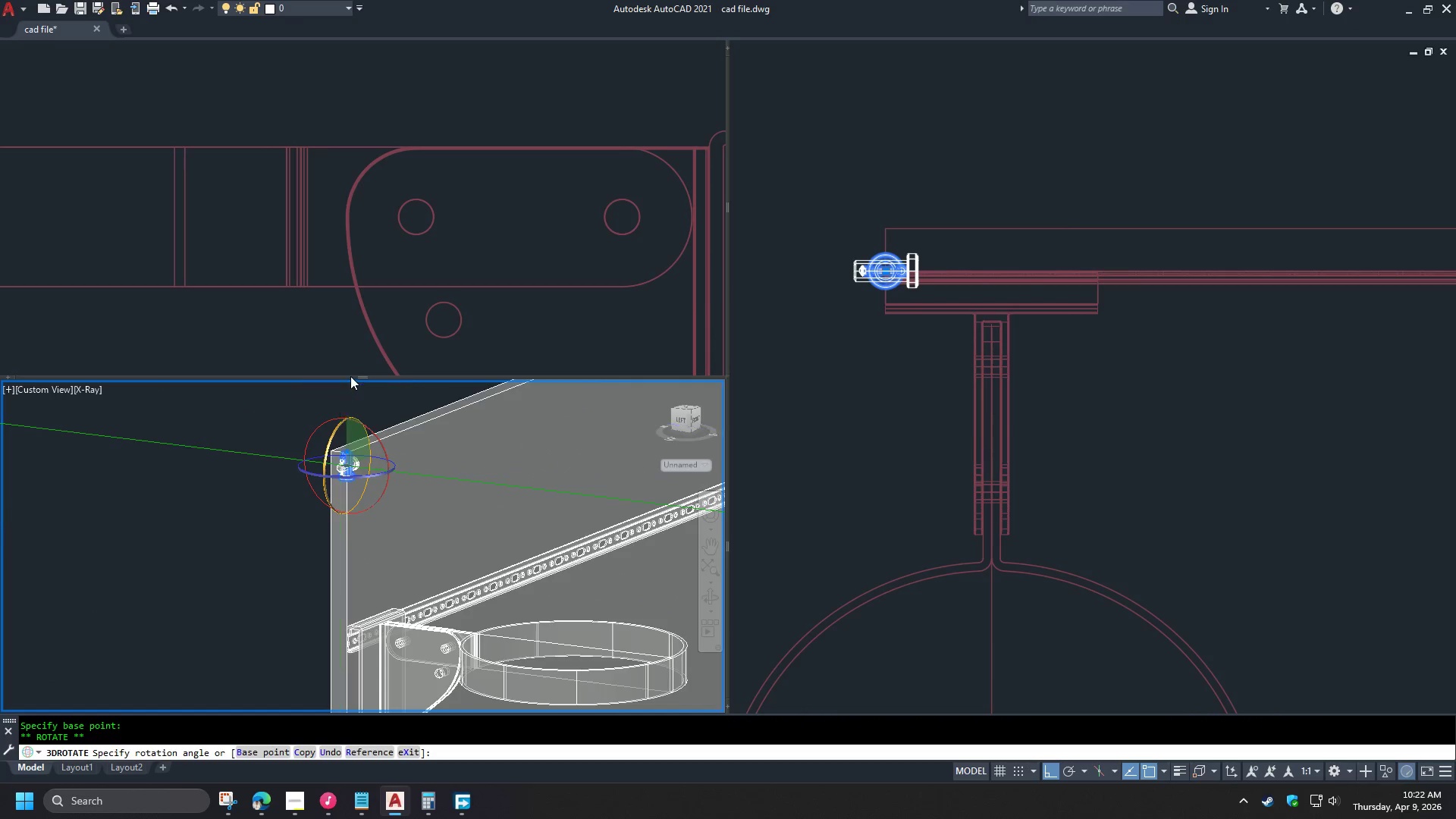 
left_click([356, 397])
 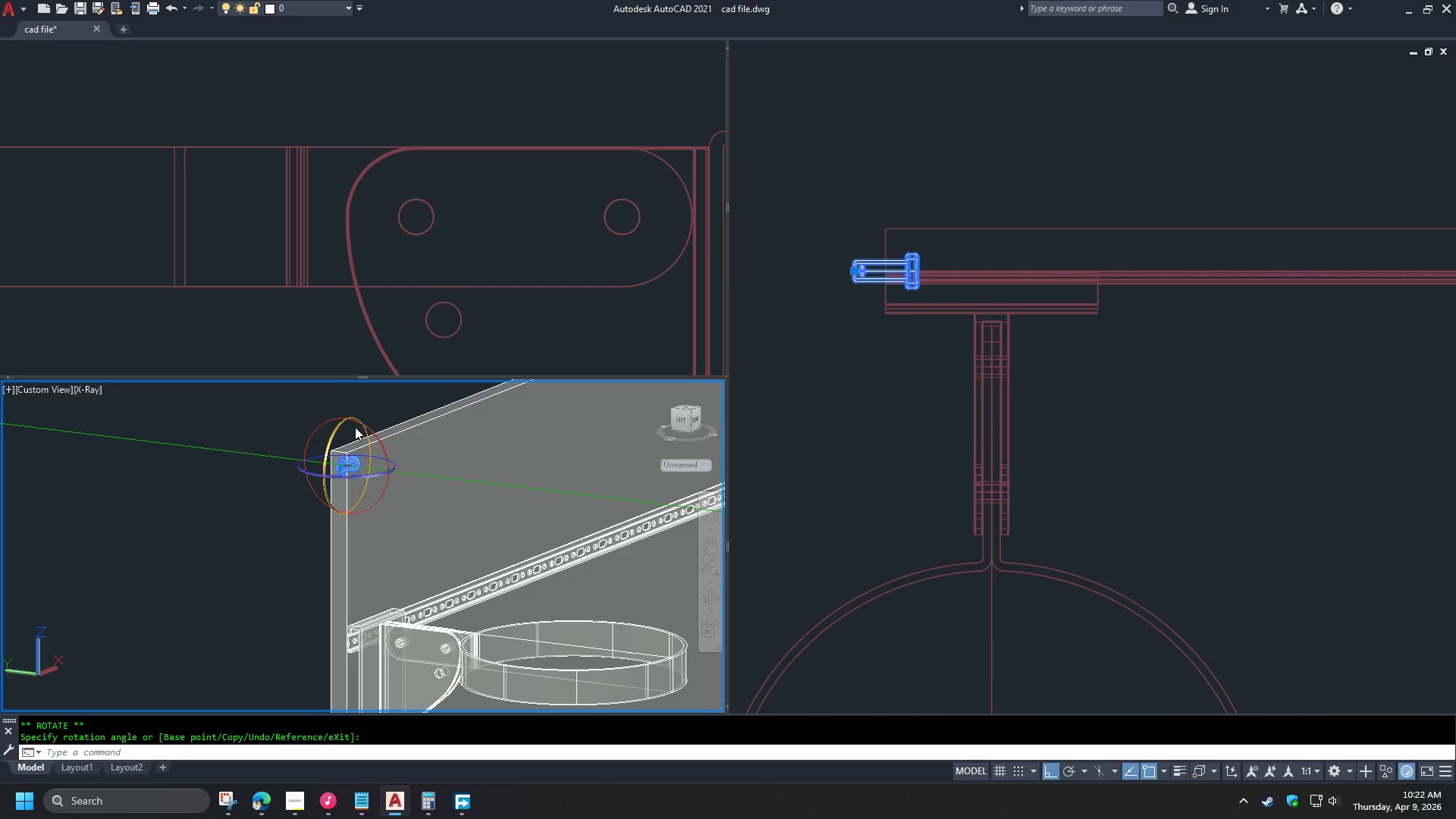 
scroll: coordinate [325, 492], scroll_direction: up, amount: 6.0
 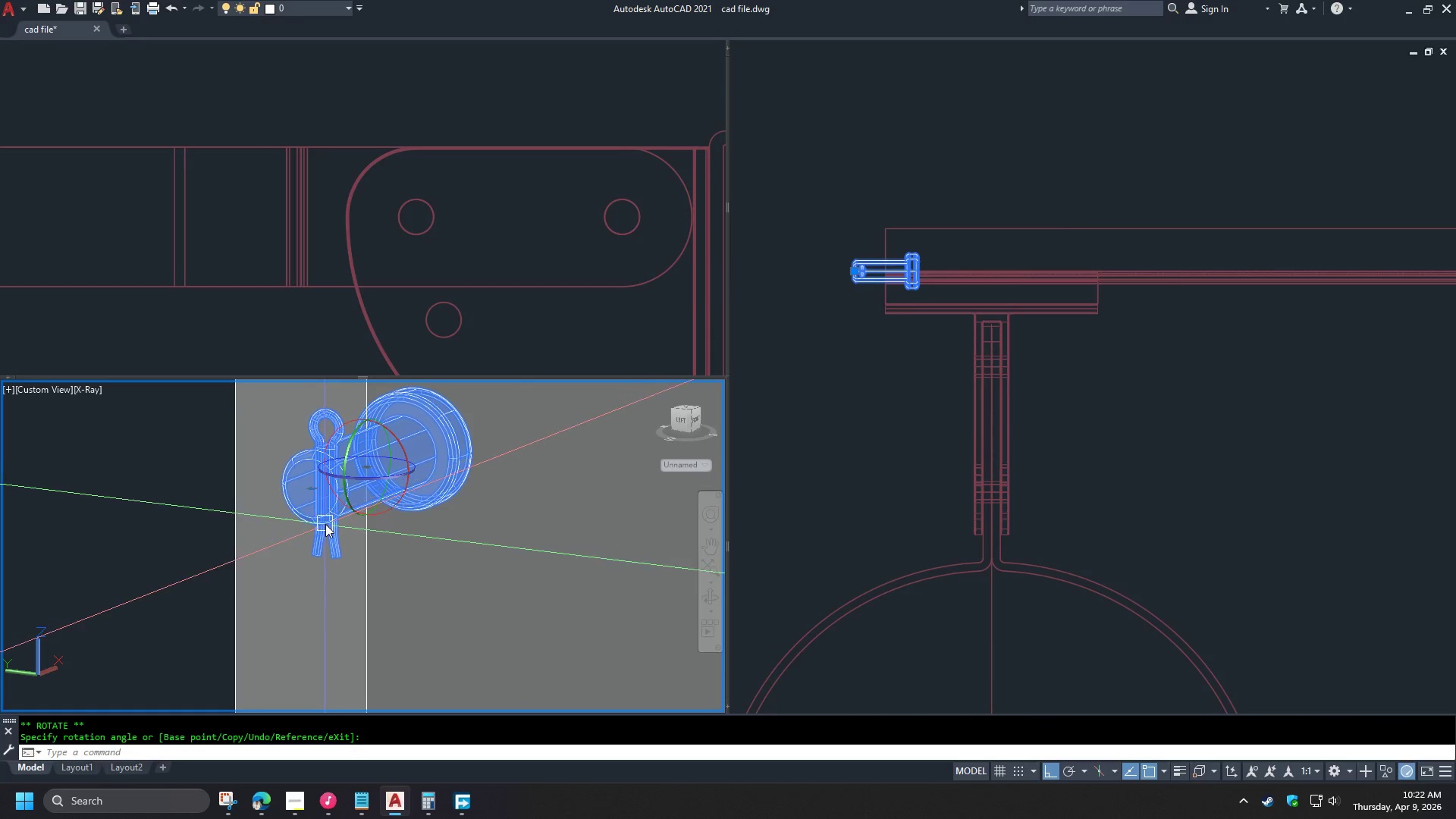 
key(M)
 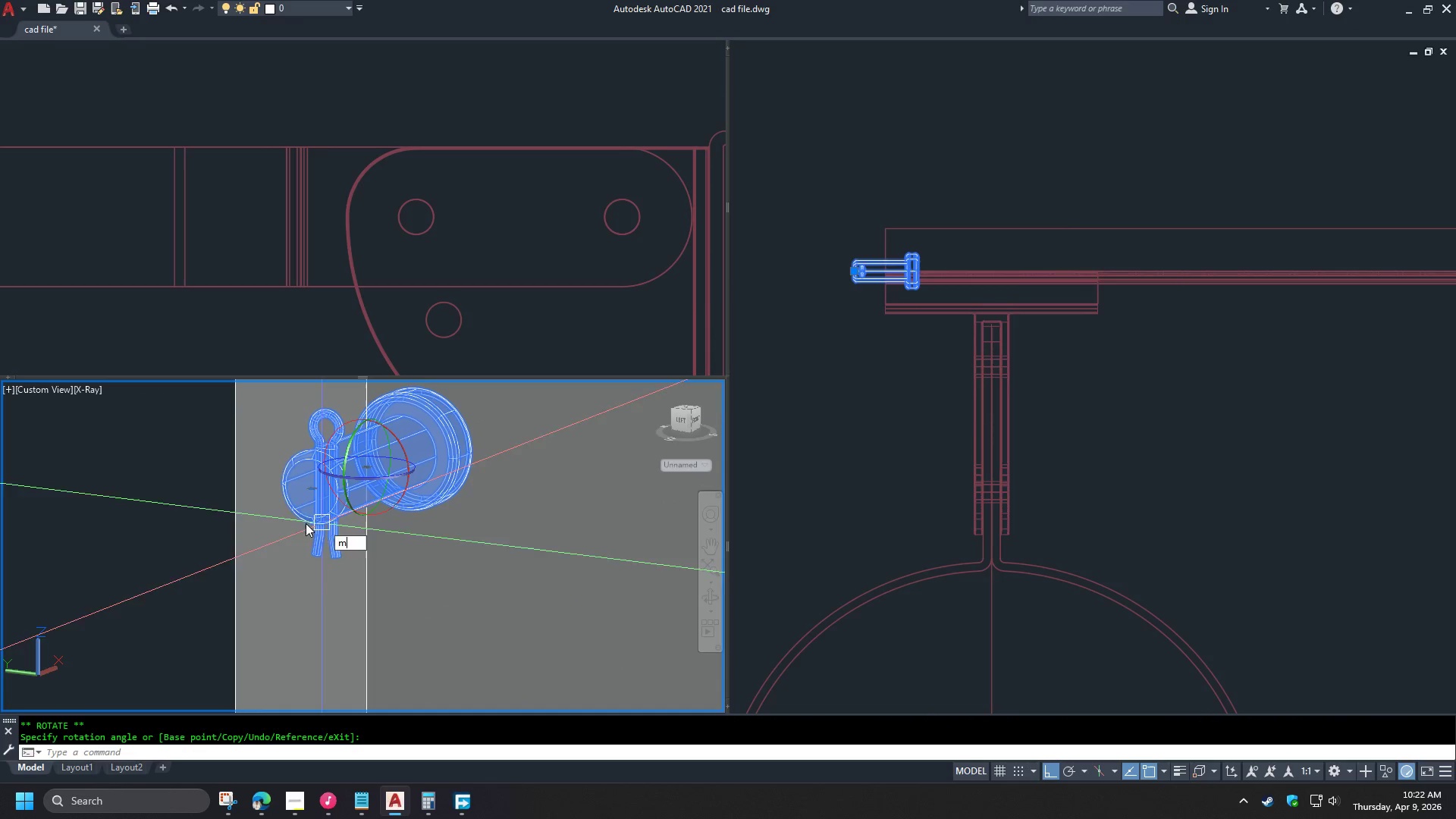 
key(Space)
 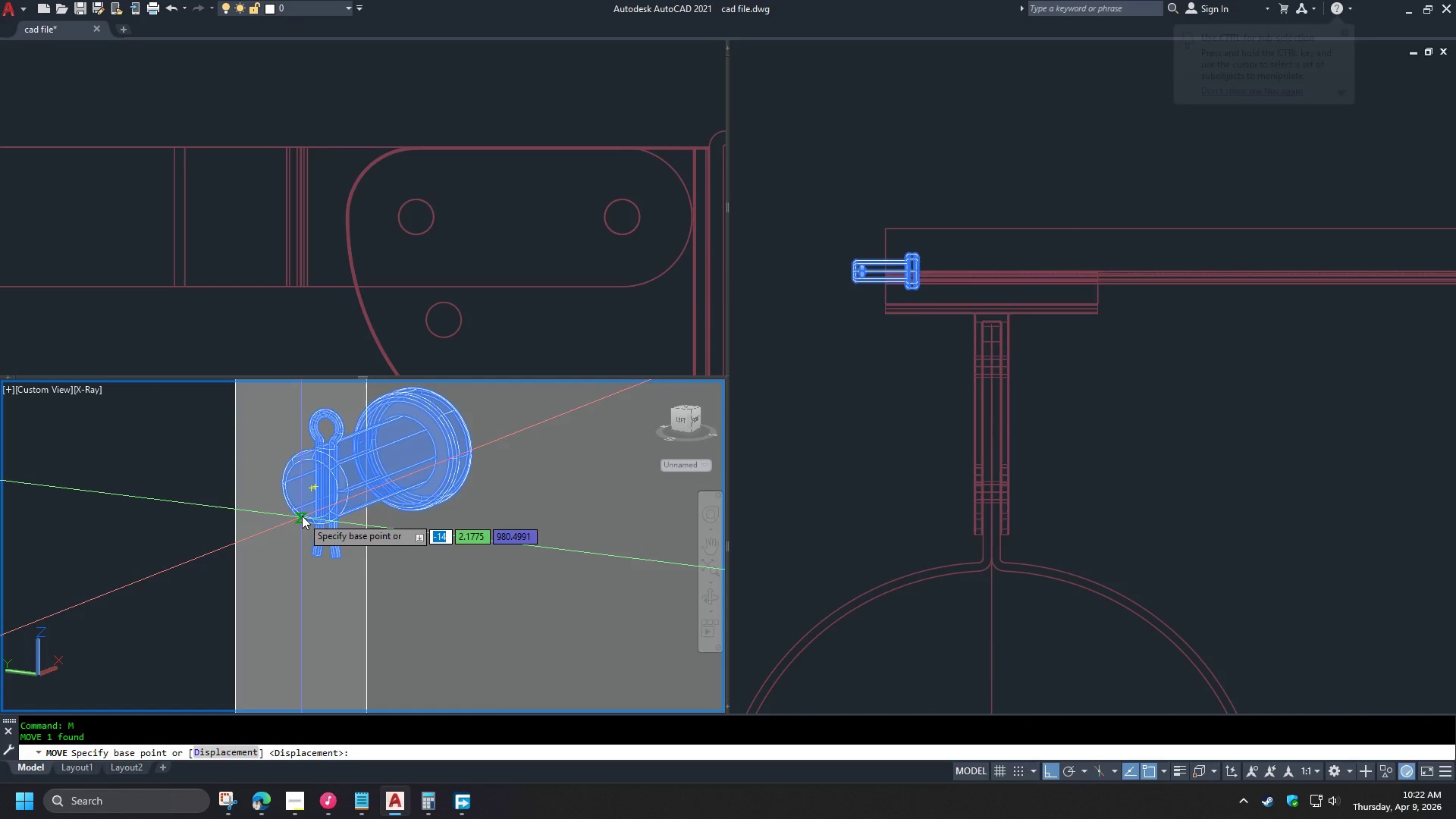 
scroll: coordinate [304, 512], scroll_direction: up, amount: 2.0
 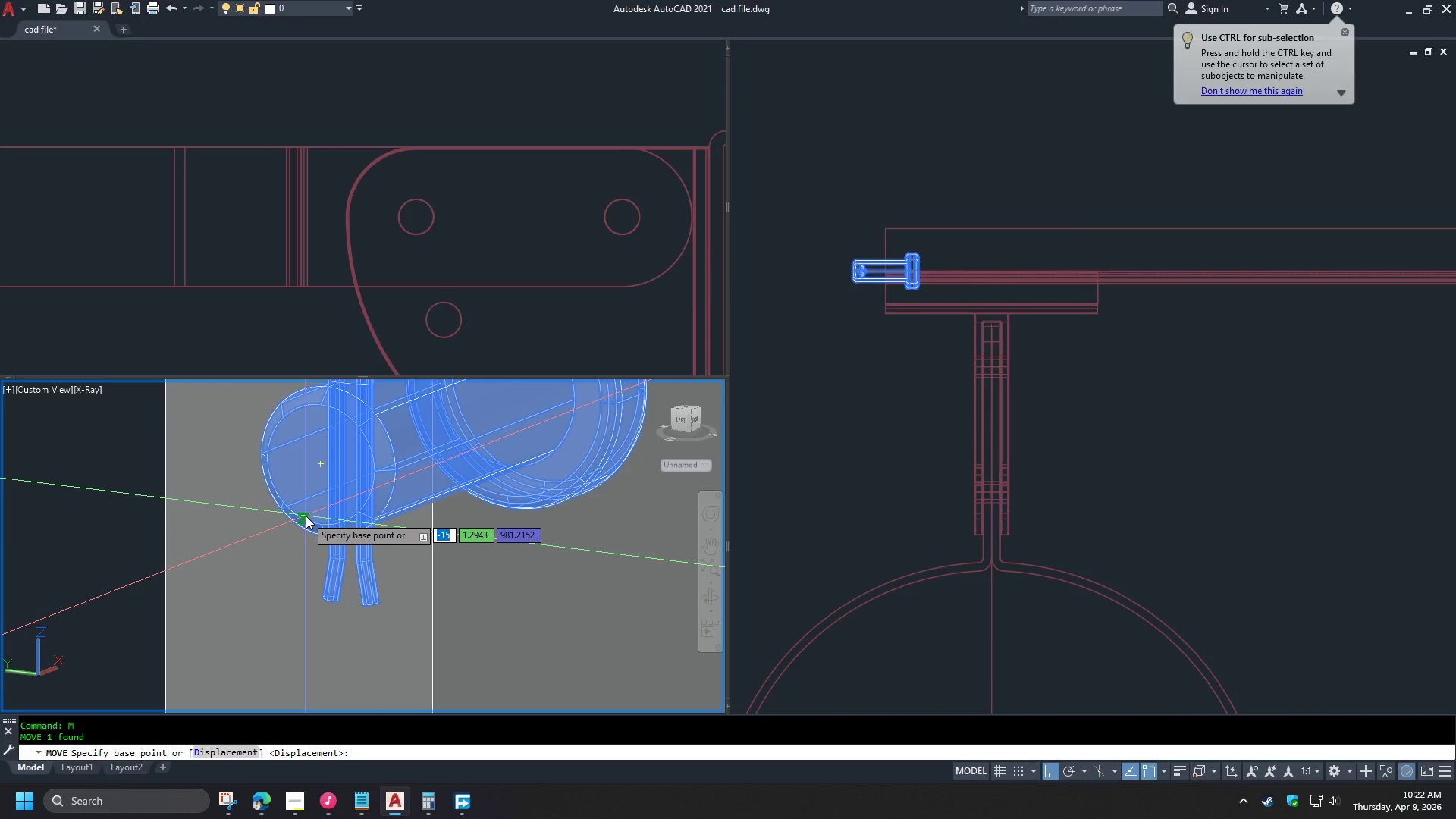 
type(cen )
 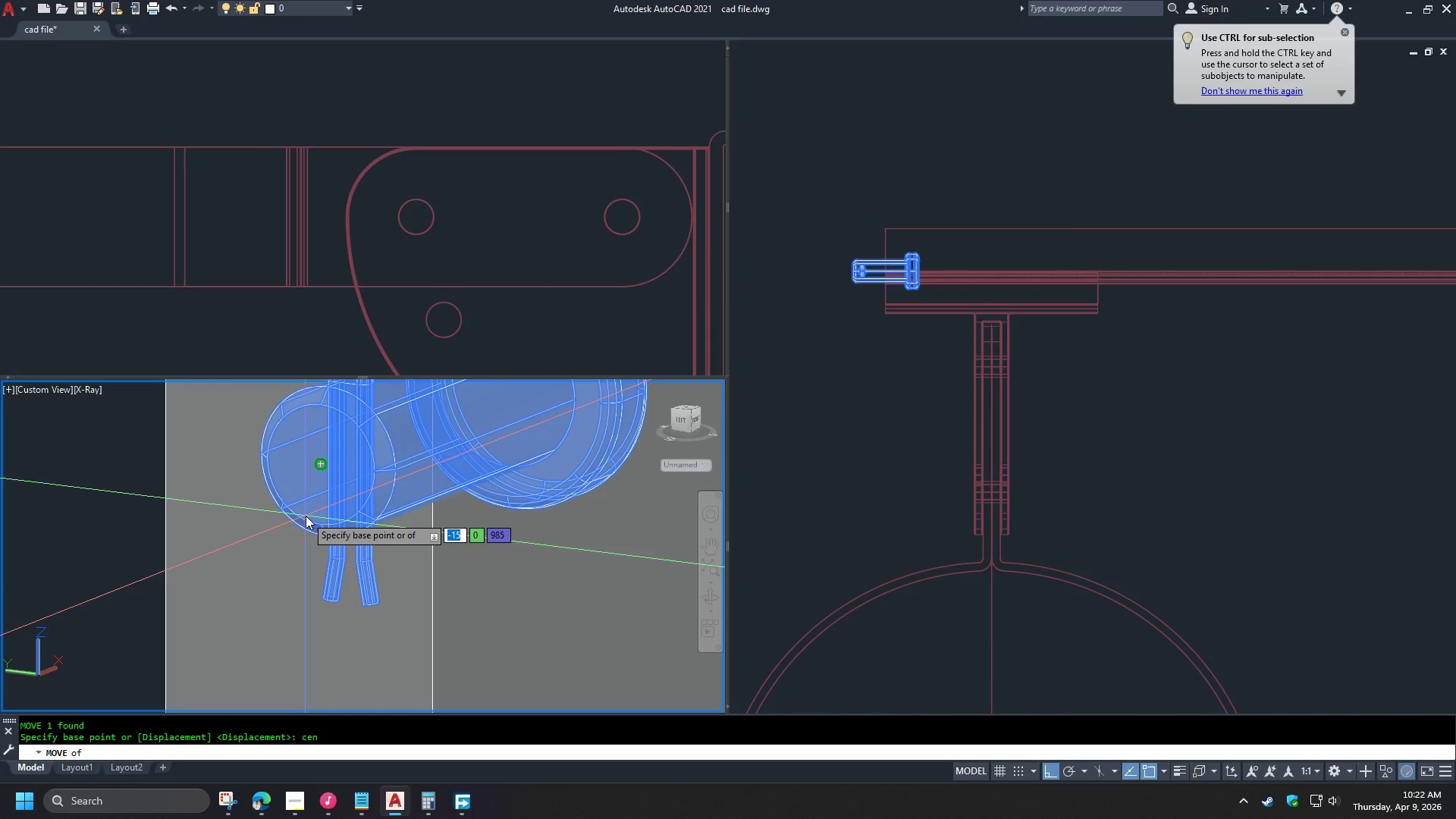 
left_click([306, 516])
 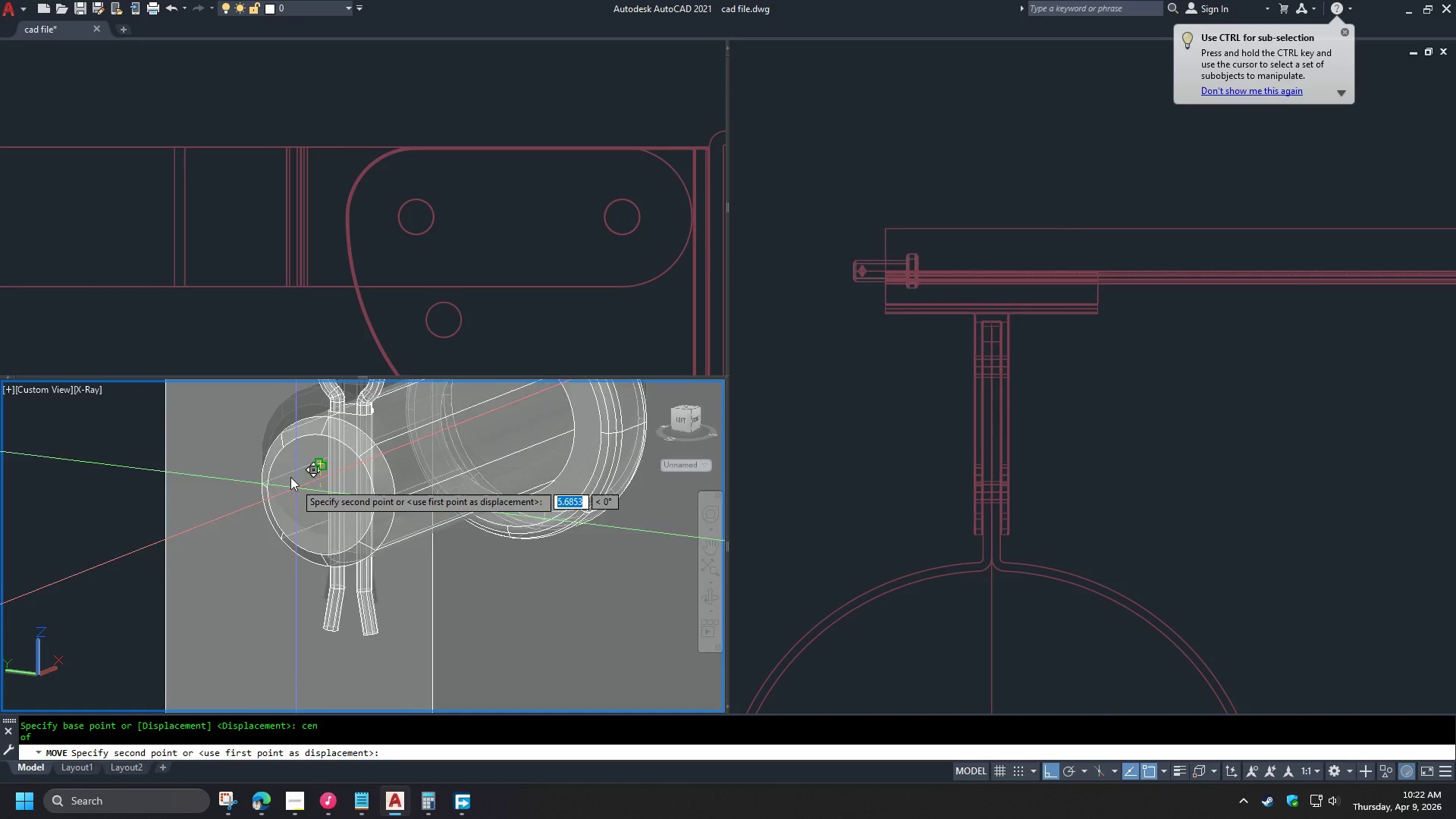 
scroll: coordinate [309, 450], scroll_direction: down, amount: 8.0
 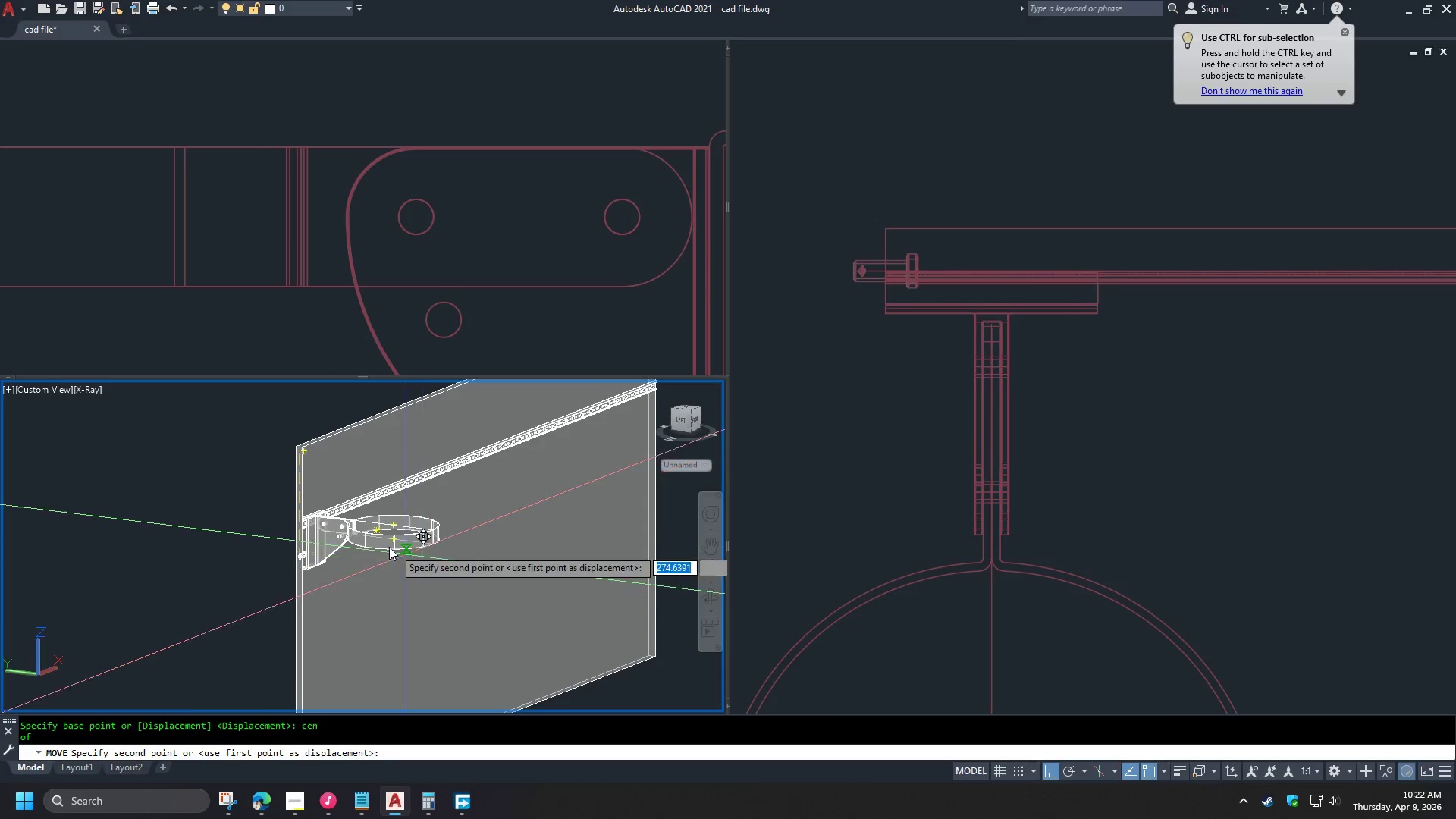 
scroll: coordinate [337, 526], scroll_direction: up, amount: 5.0
 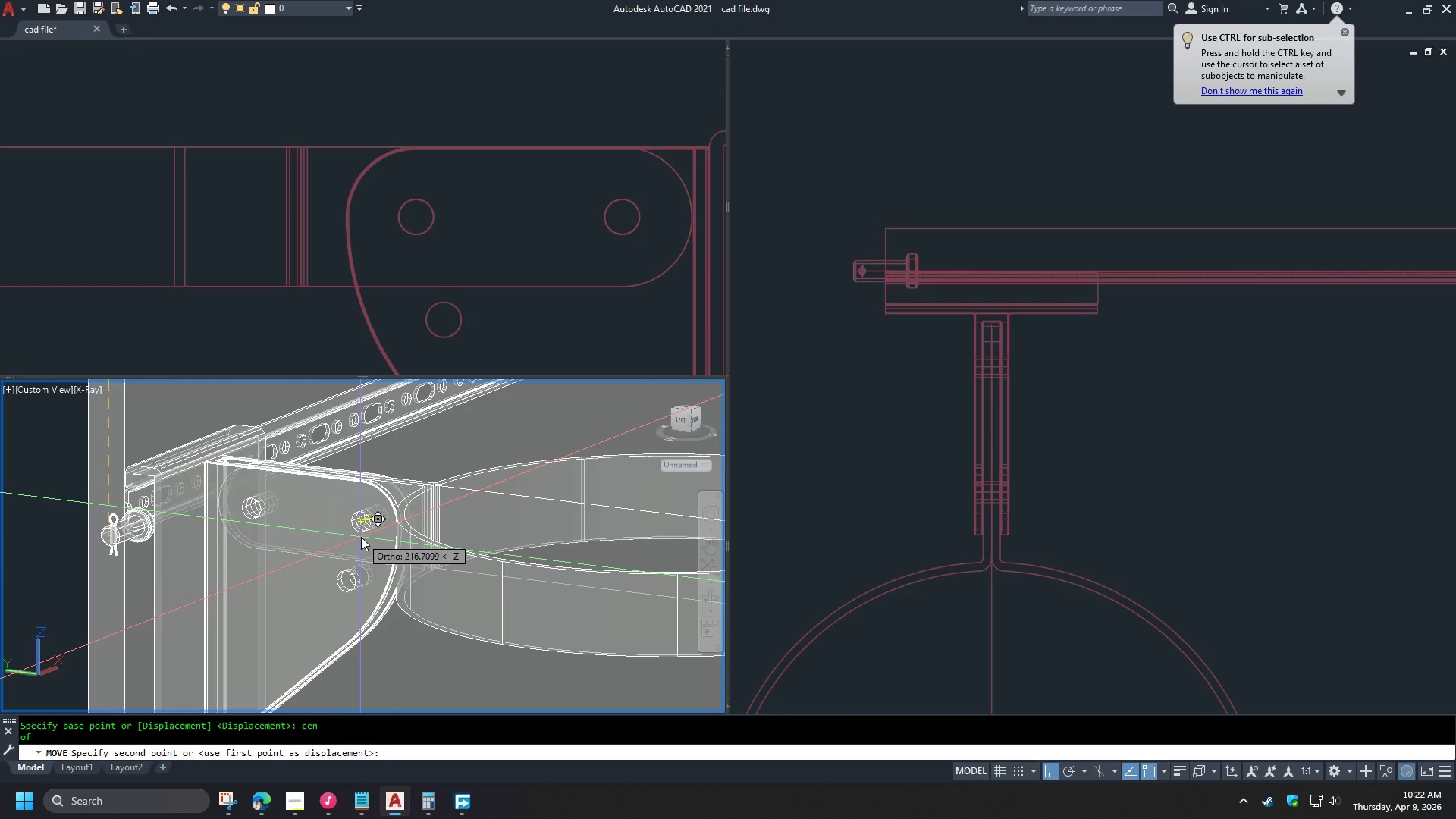 
type(cen)
 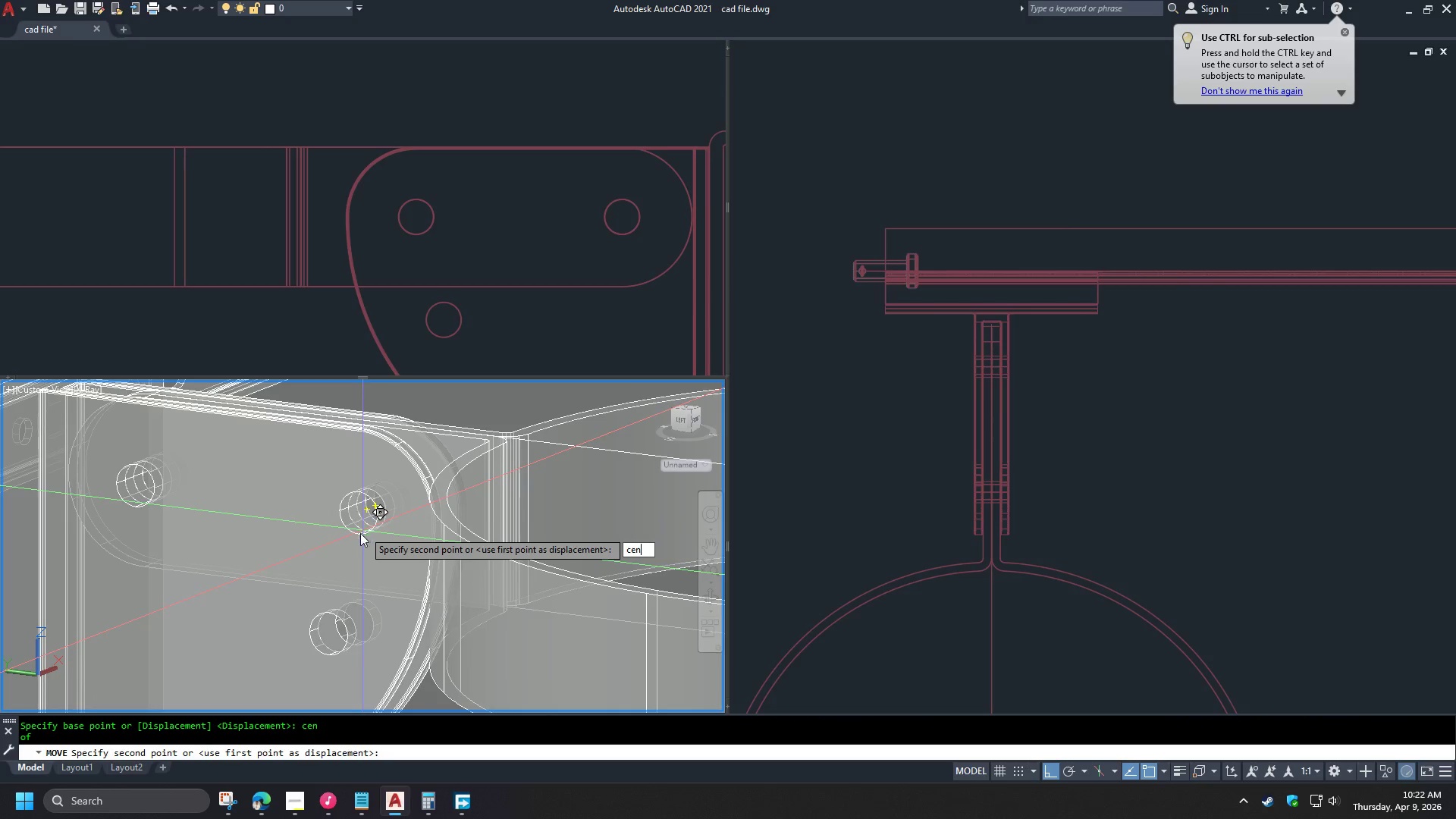 
scroll: coordinate [363, 530], scroll_direction: up, amount: 2.0
 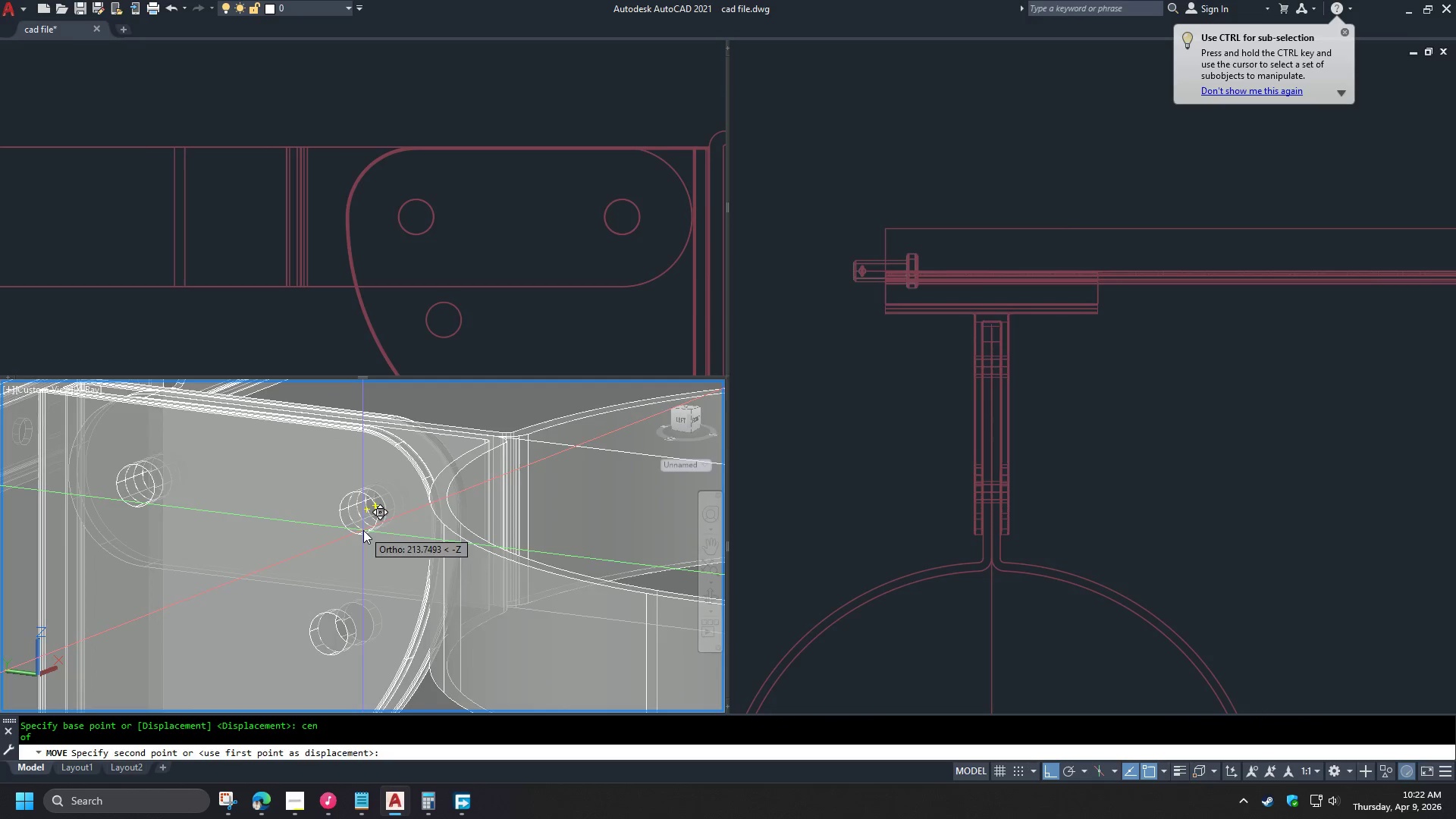 
key(Space)
 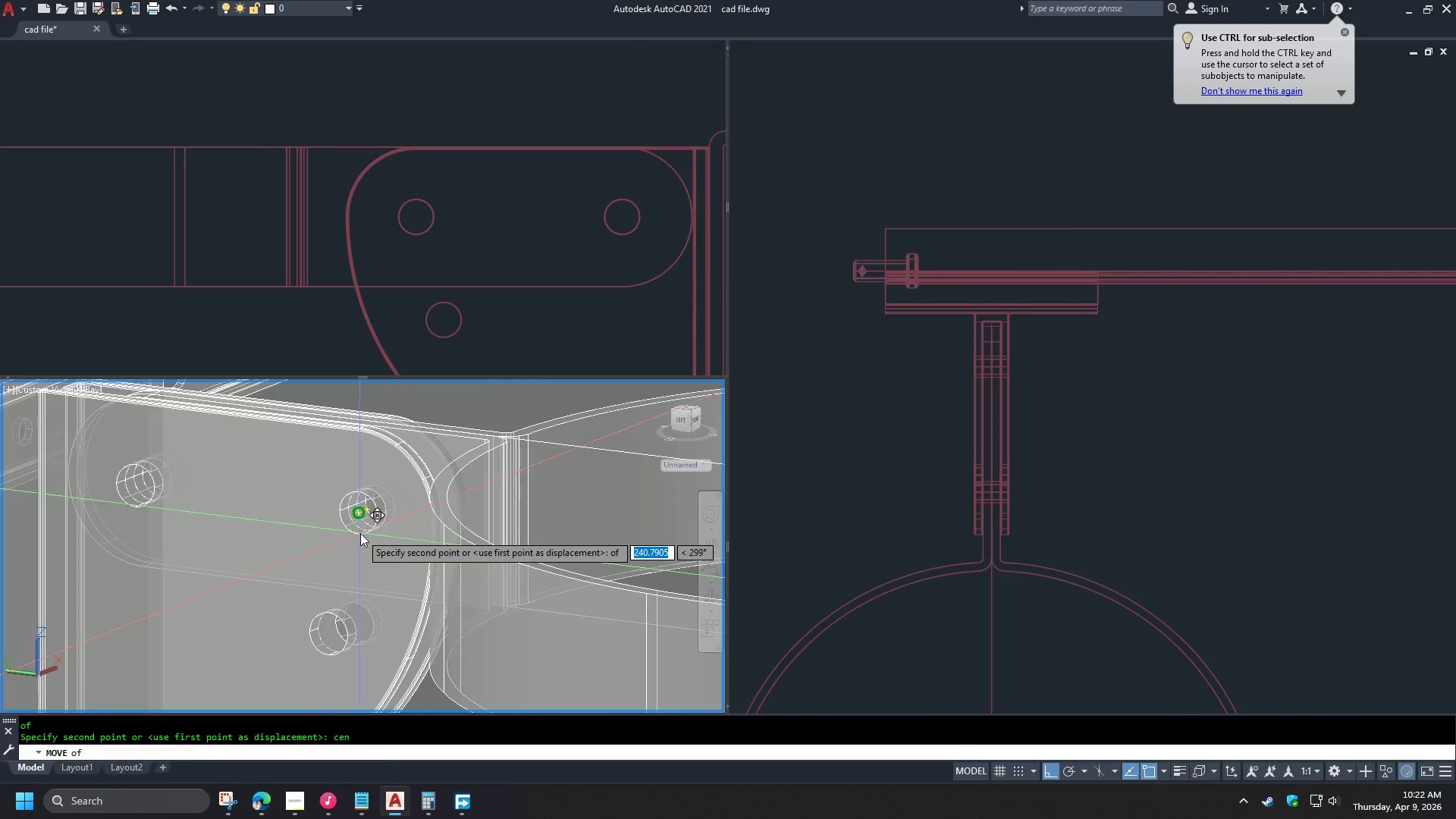 
scroll: coordinate [360, 533], scroll_direction: up, amount: 1.0
 